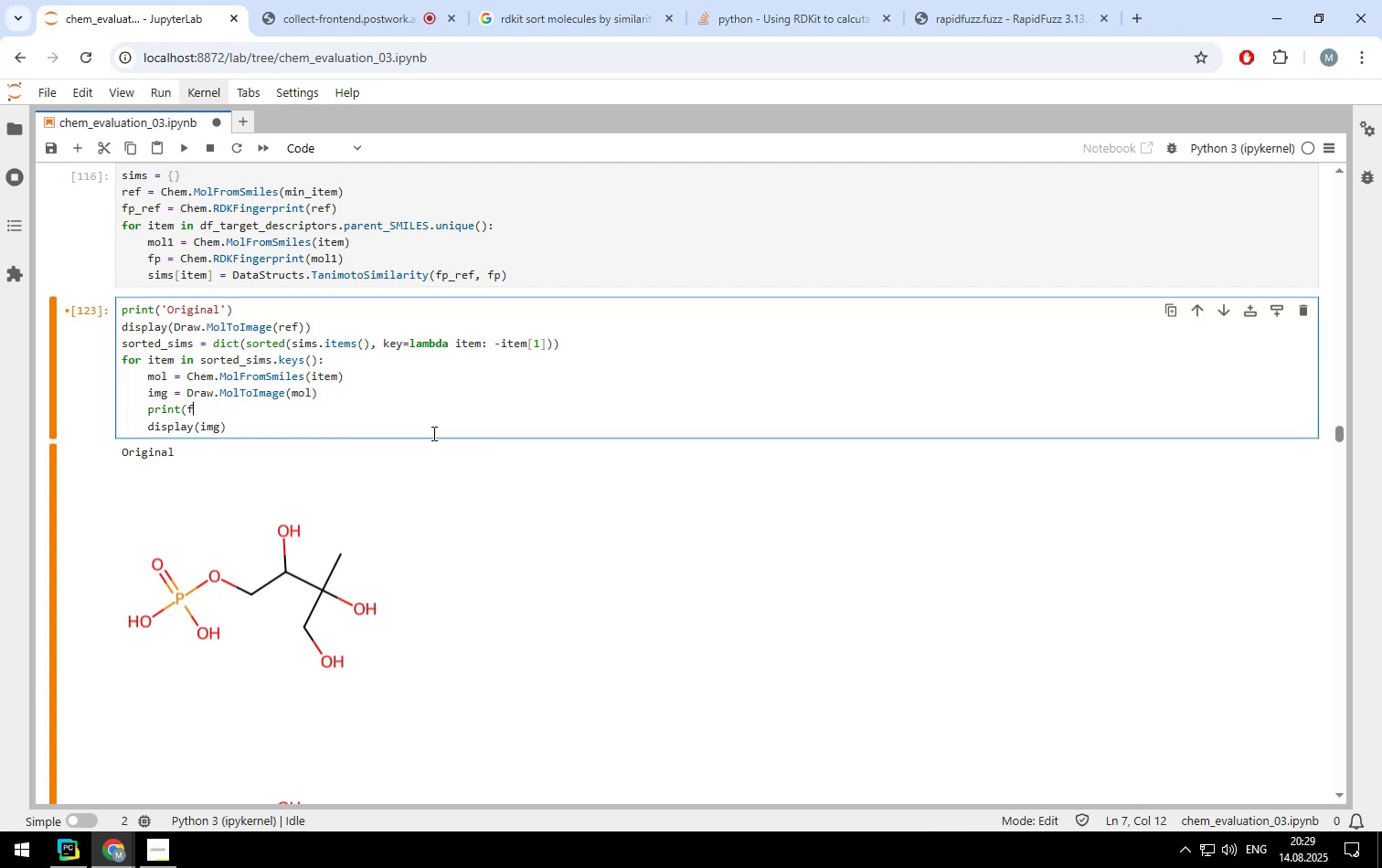 
key(Quote)
 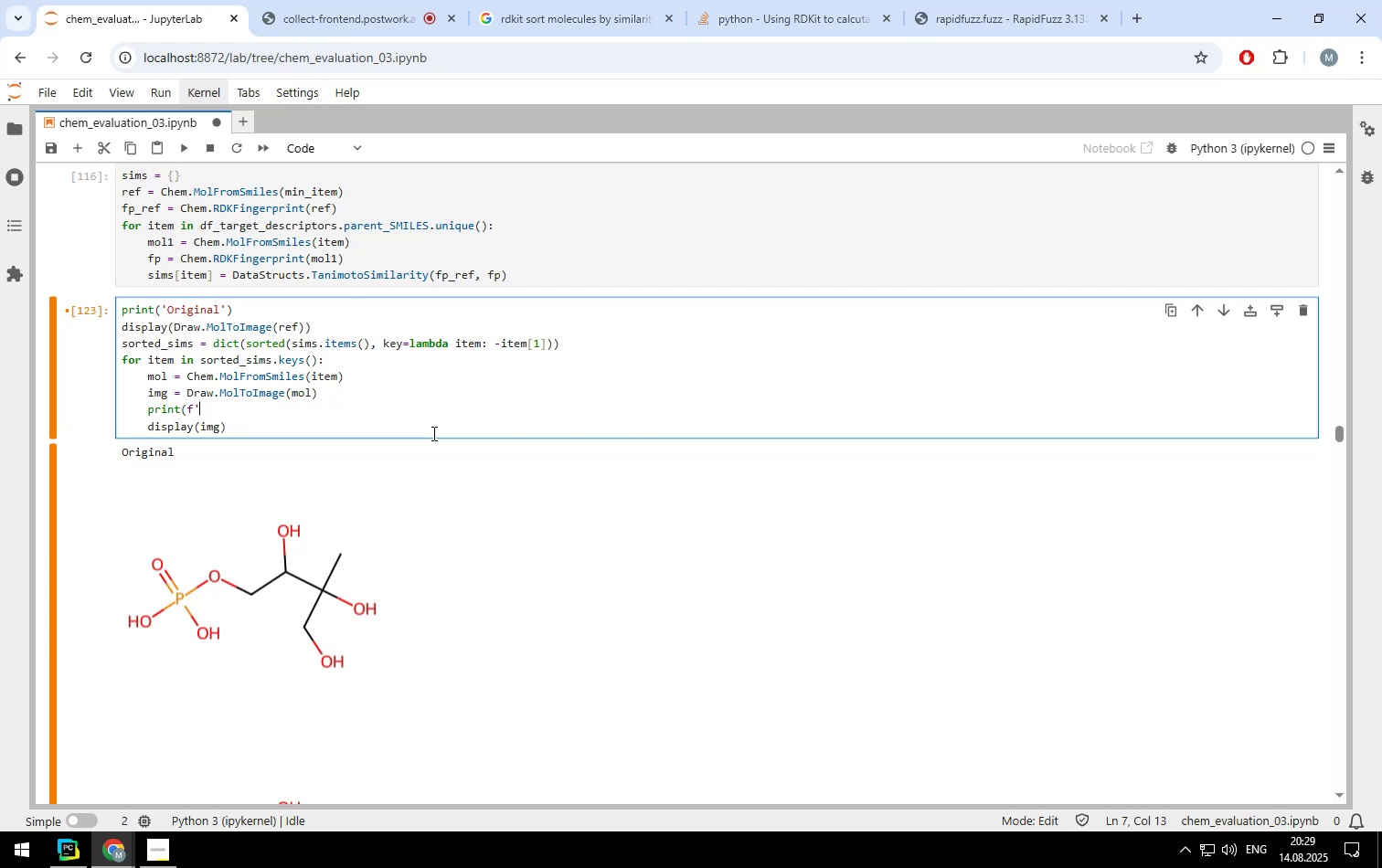 
key(Quote)
 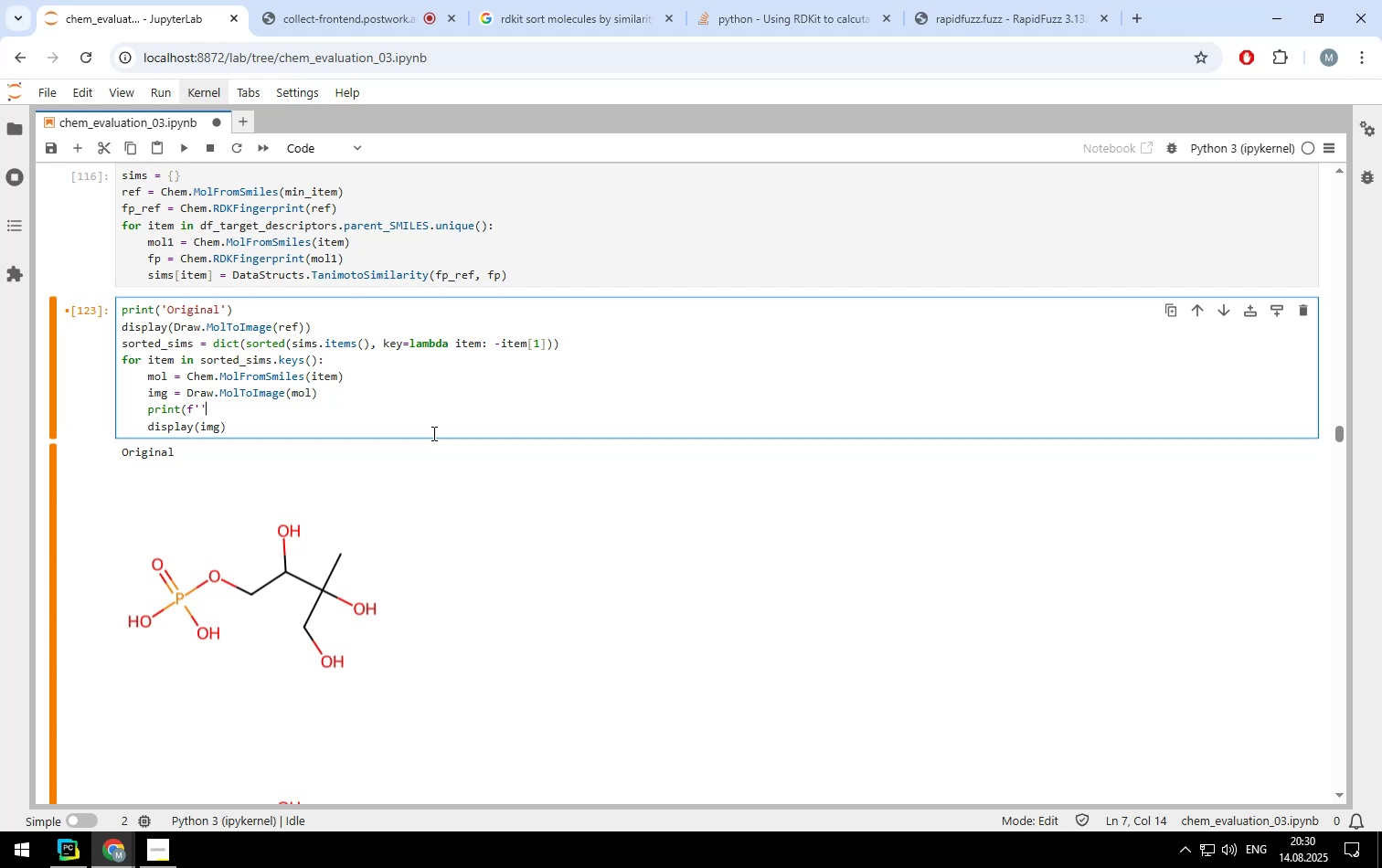 
key(Shift+ShiftLeft)
 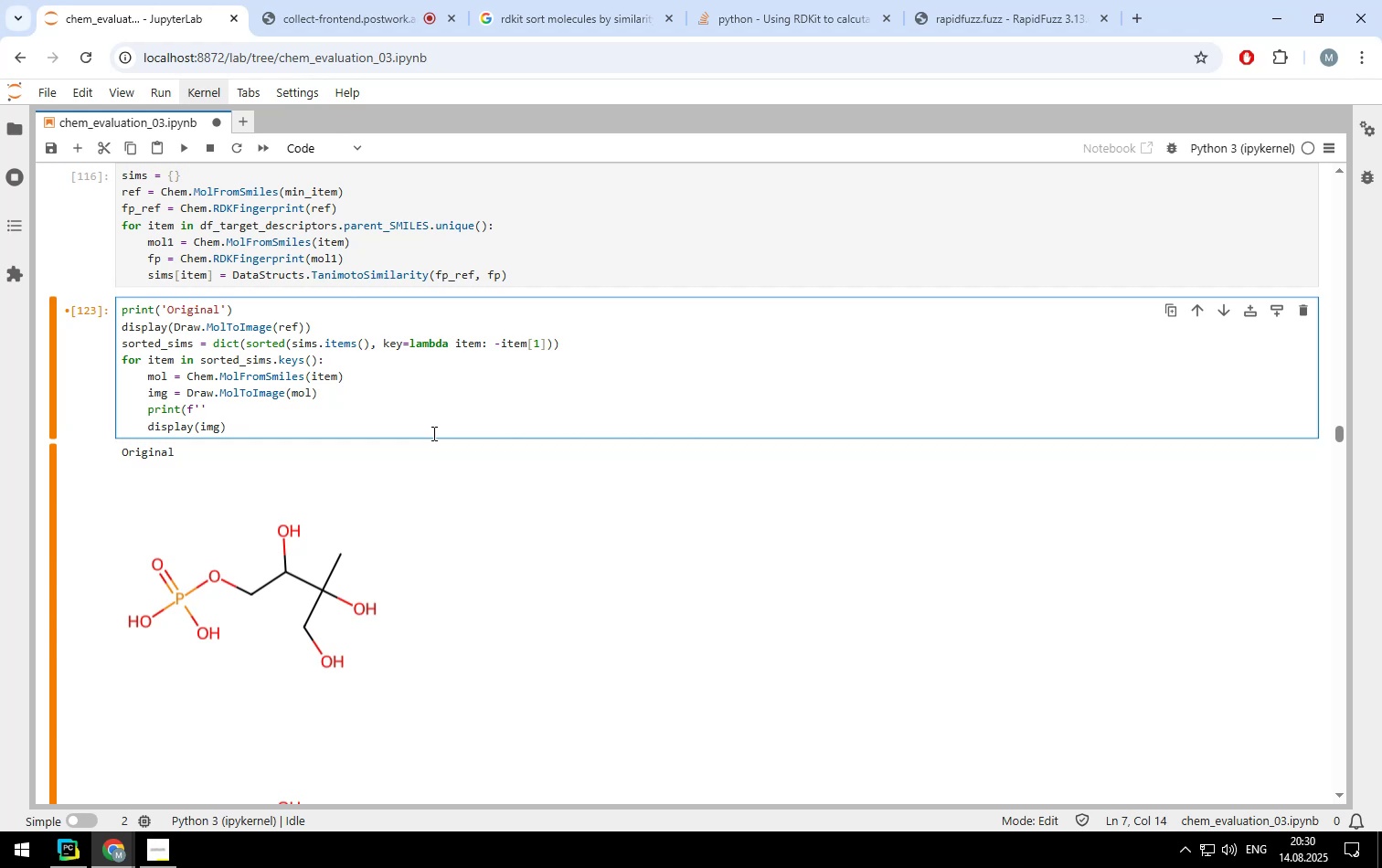 
key(Shift+0)
 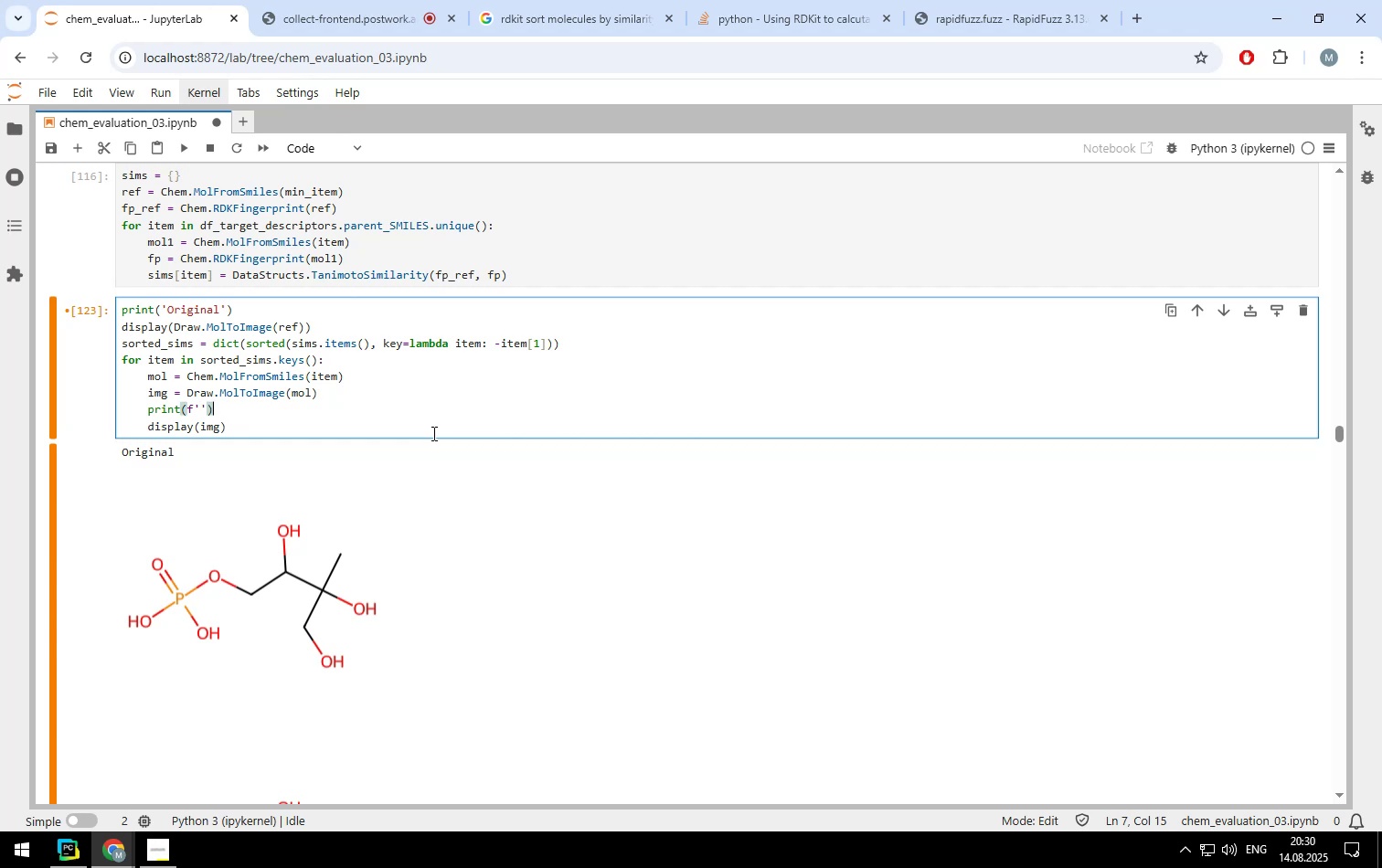 
key(ArrowLeft)
 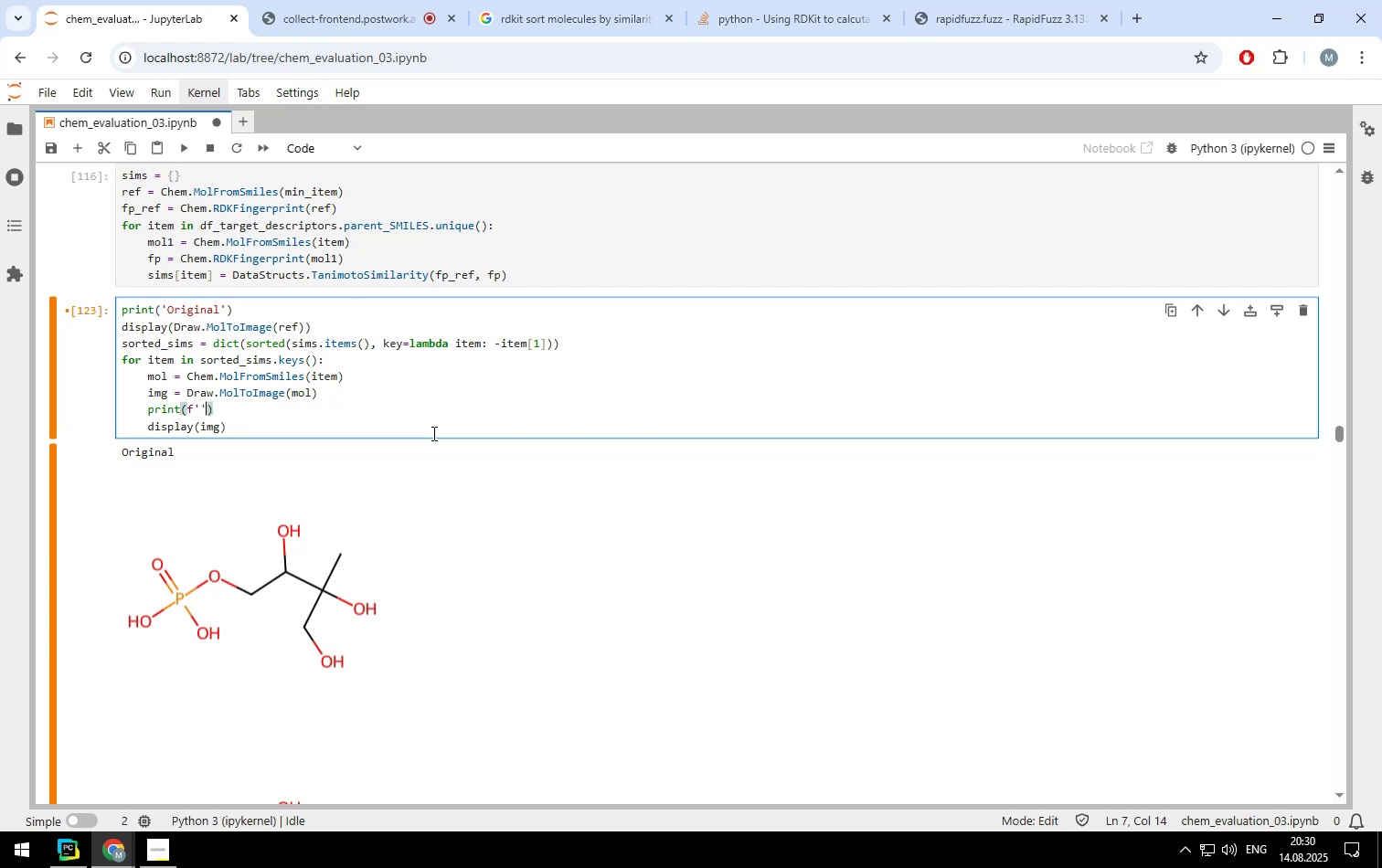 
key(ArrowLeft)
 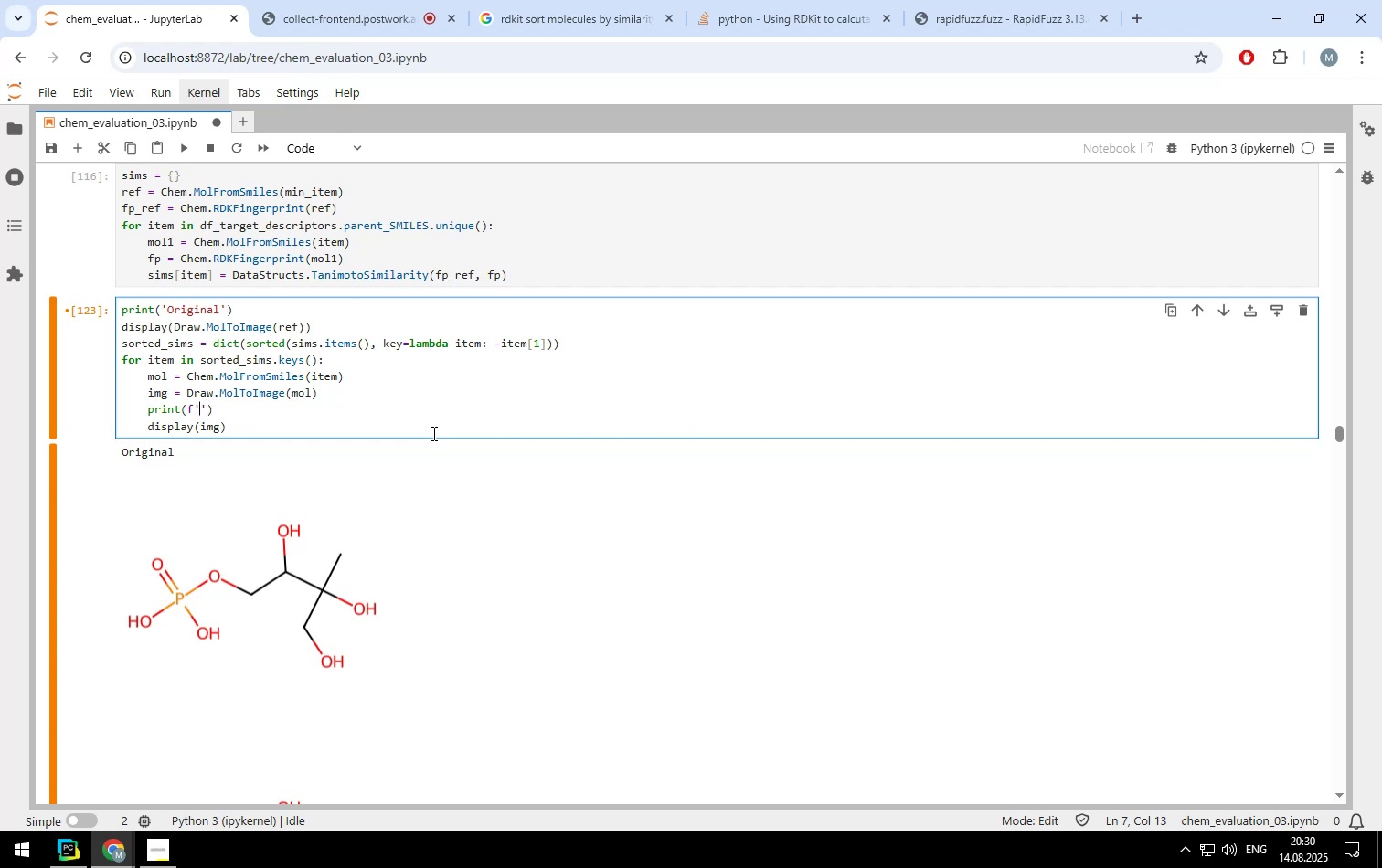 
type(Similarity: {})
 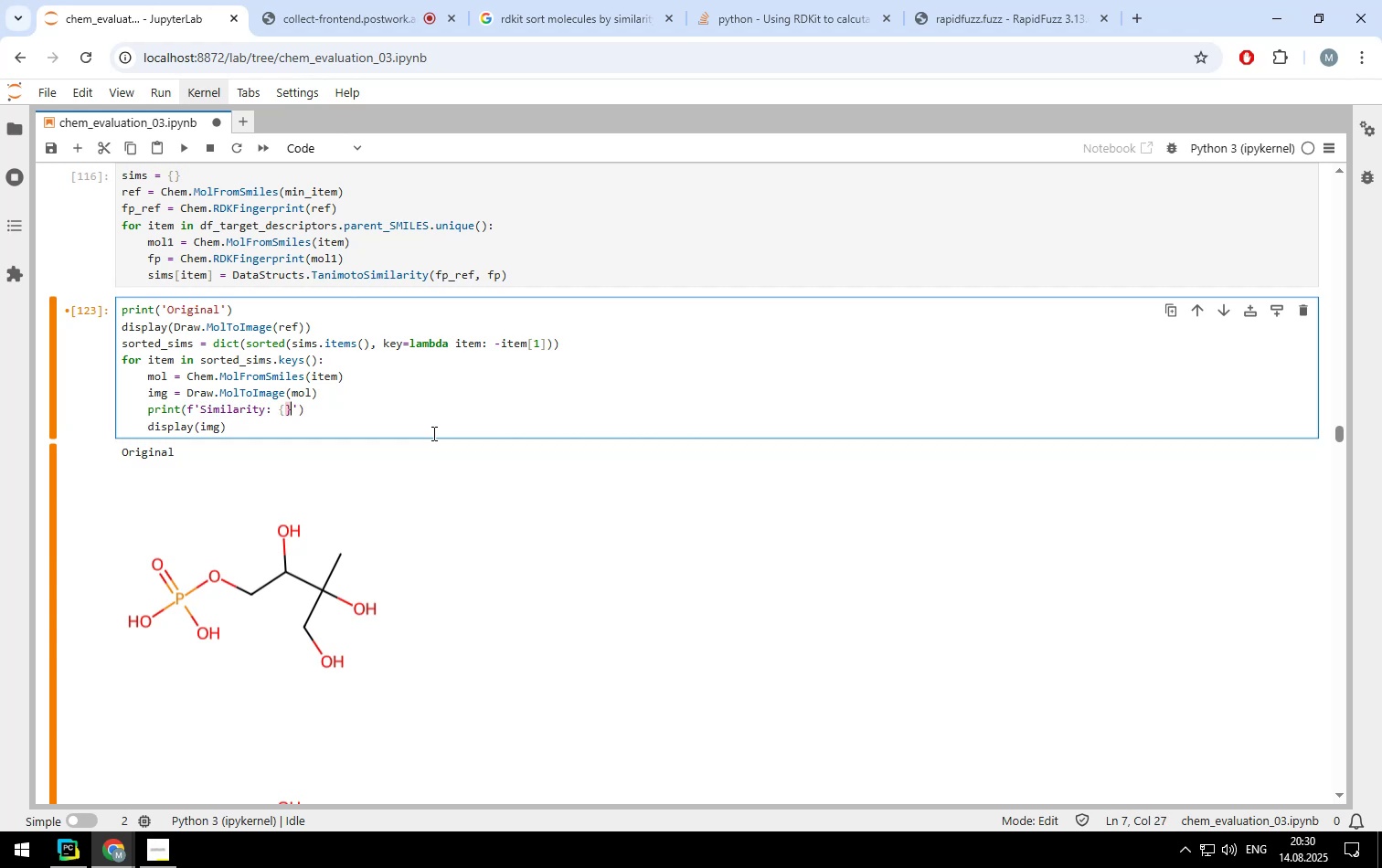 
 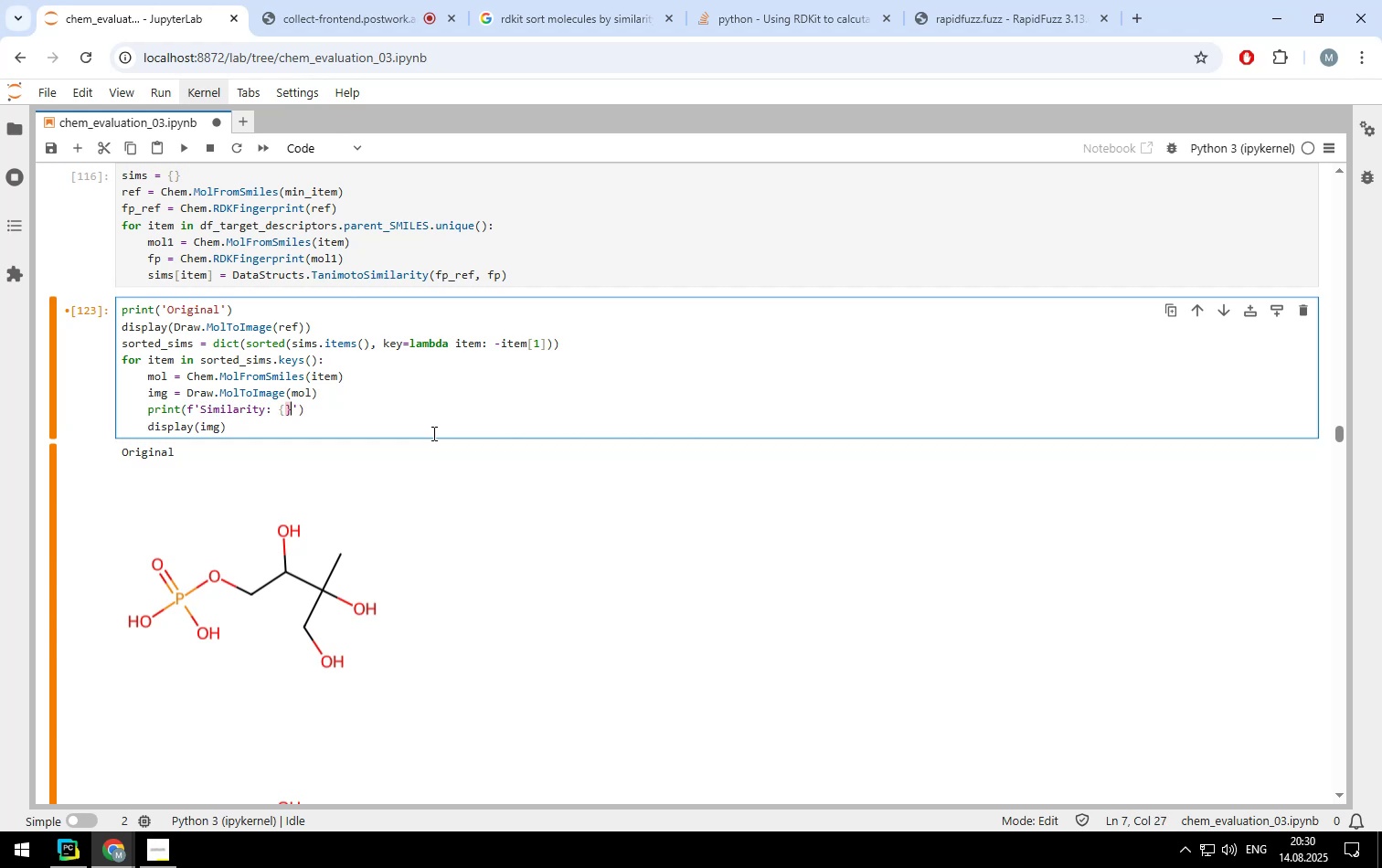 
key(ArrowLeft)
 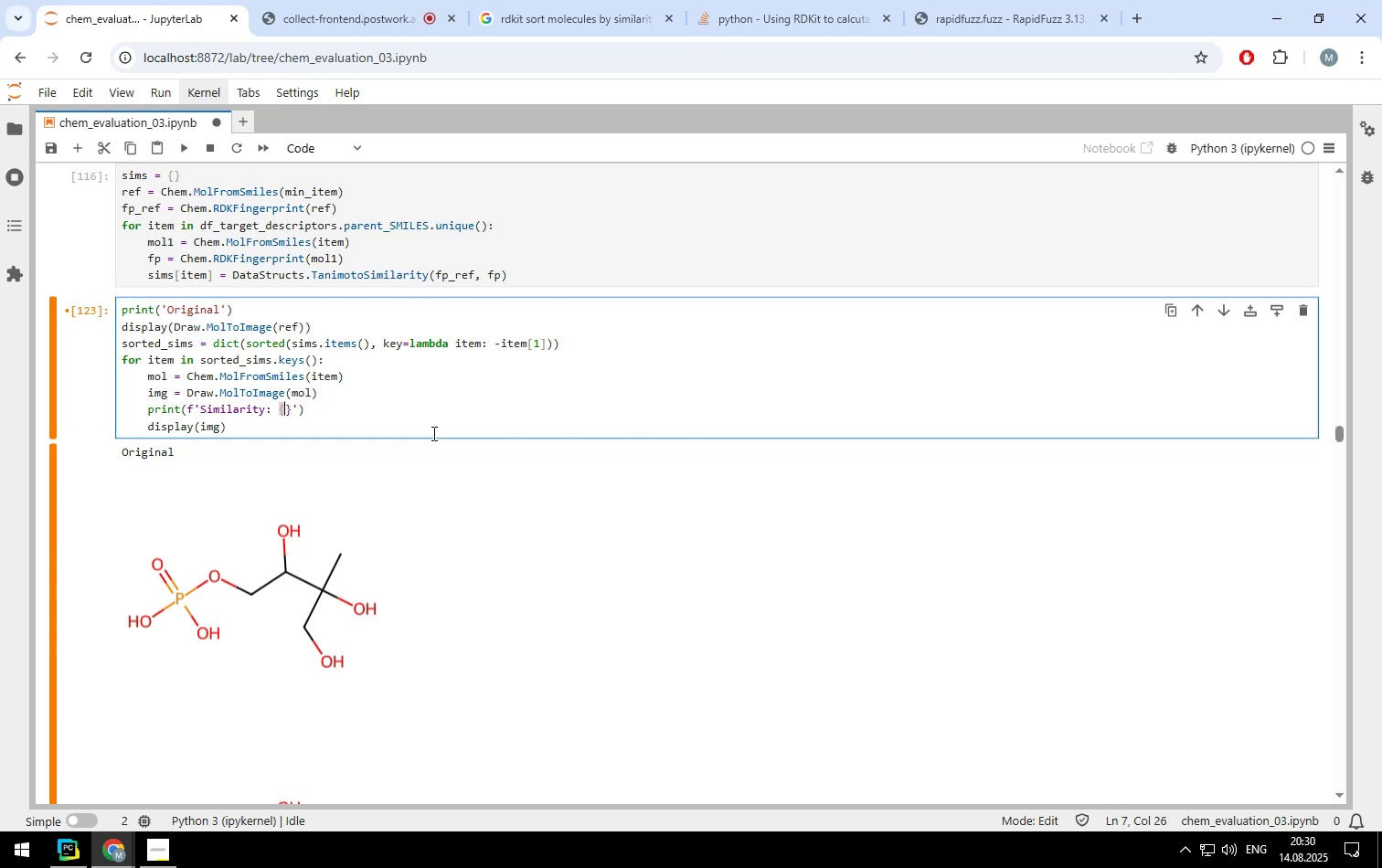 
type(sorted_sims[item])
 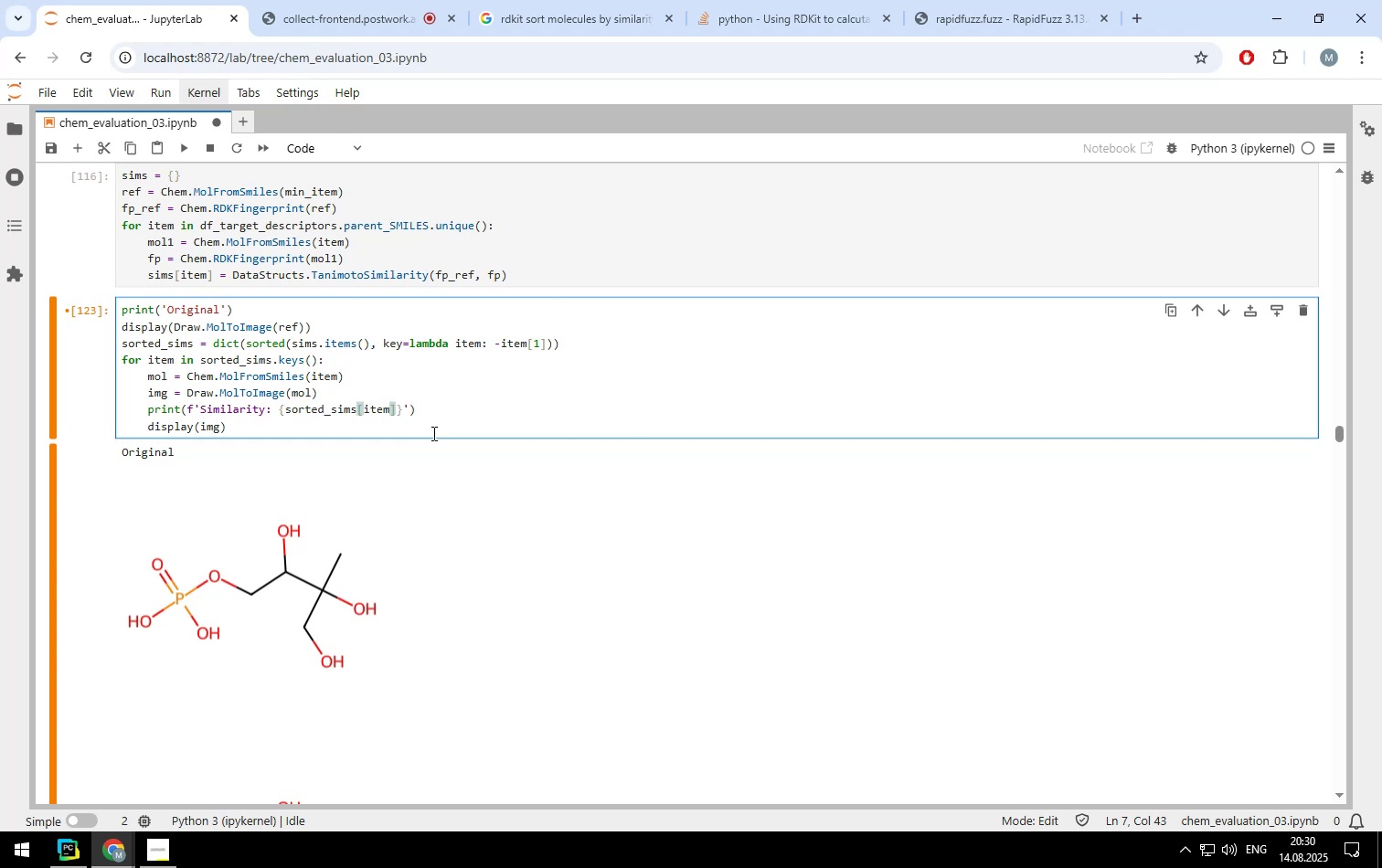 
type(:.3f)
 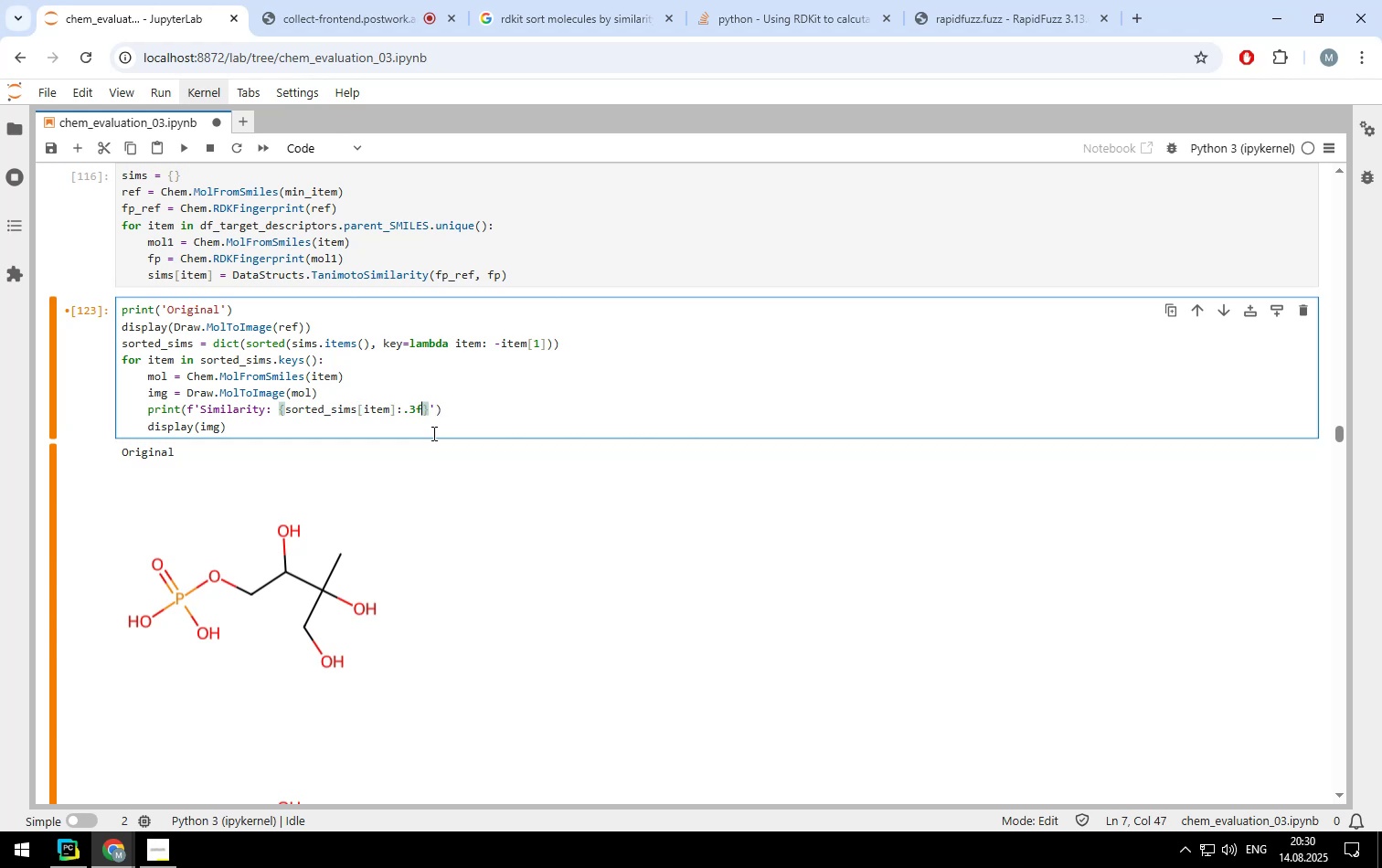 
key(Control+ControlLeft)
 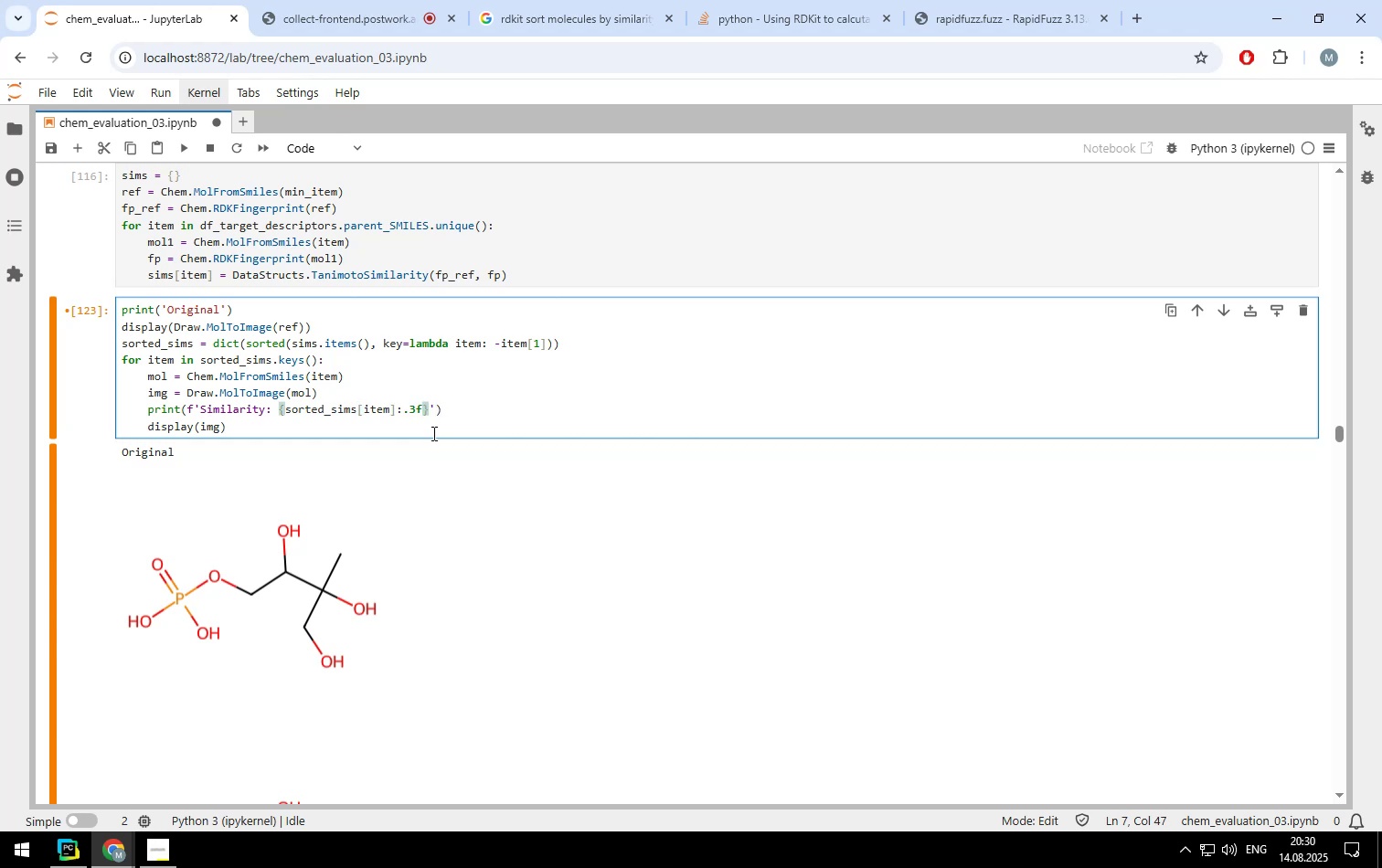 
key(Control+Enter)
 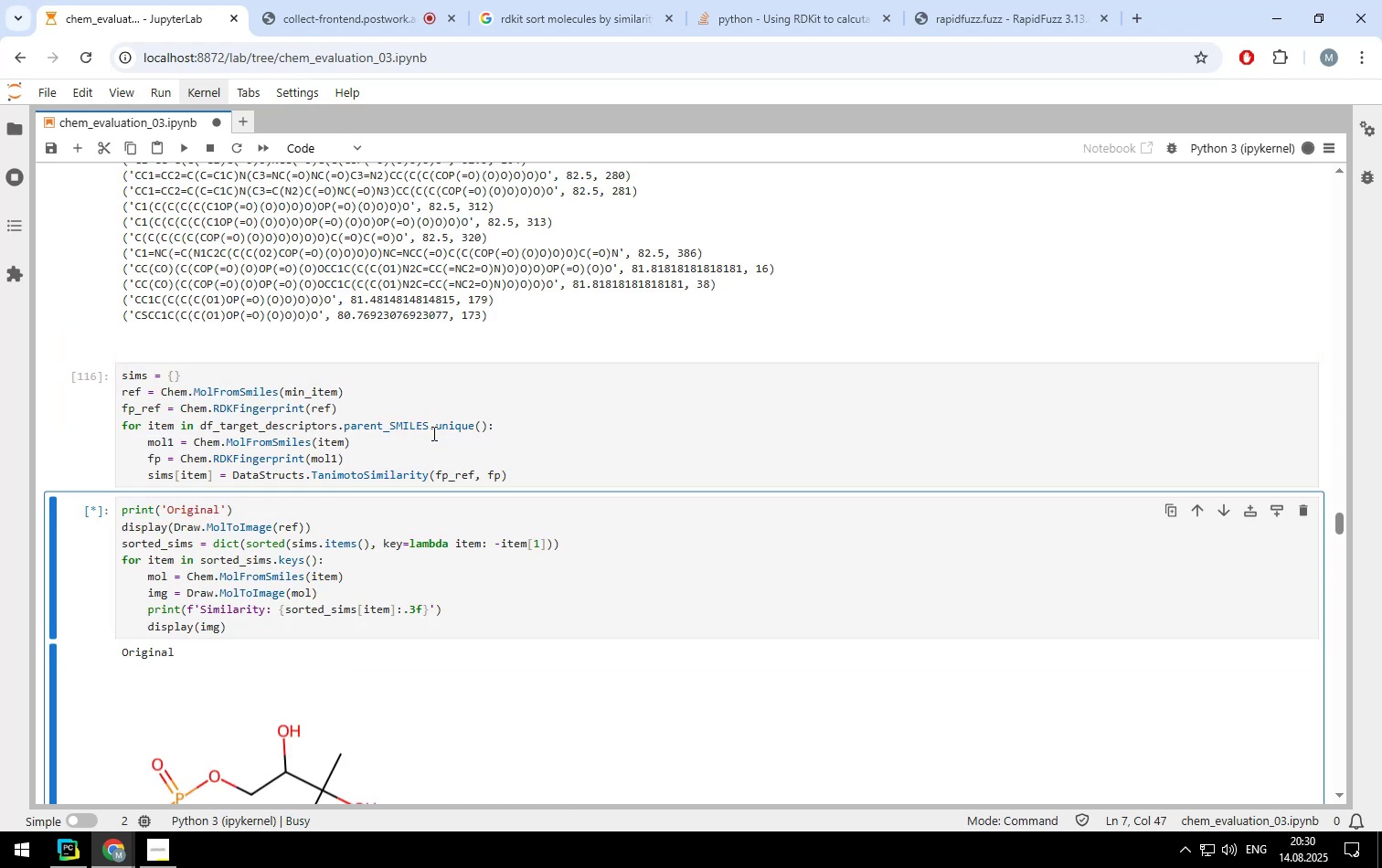 
scroll: coordinate [573, 422], scroll_direction: down, amount: 7.0
 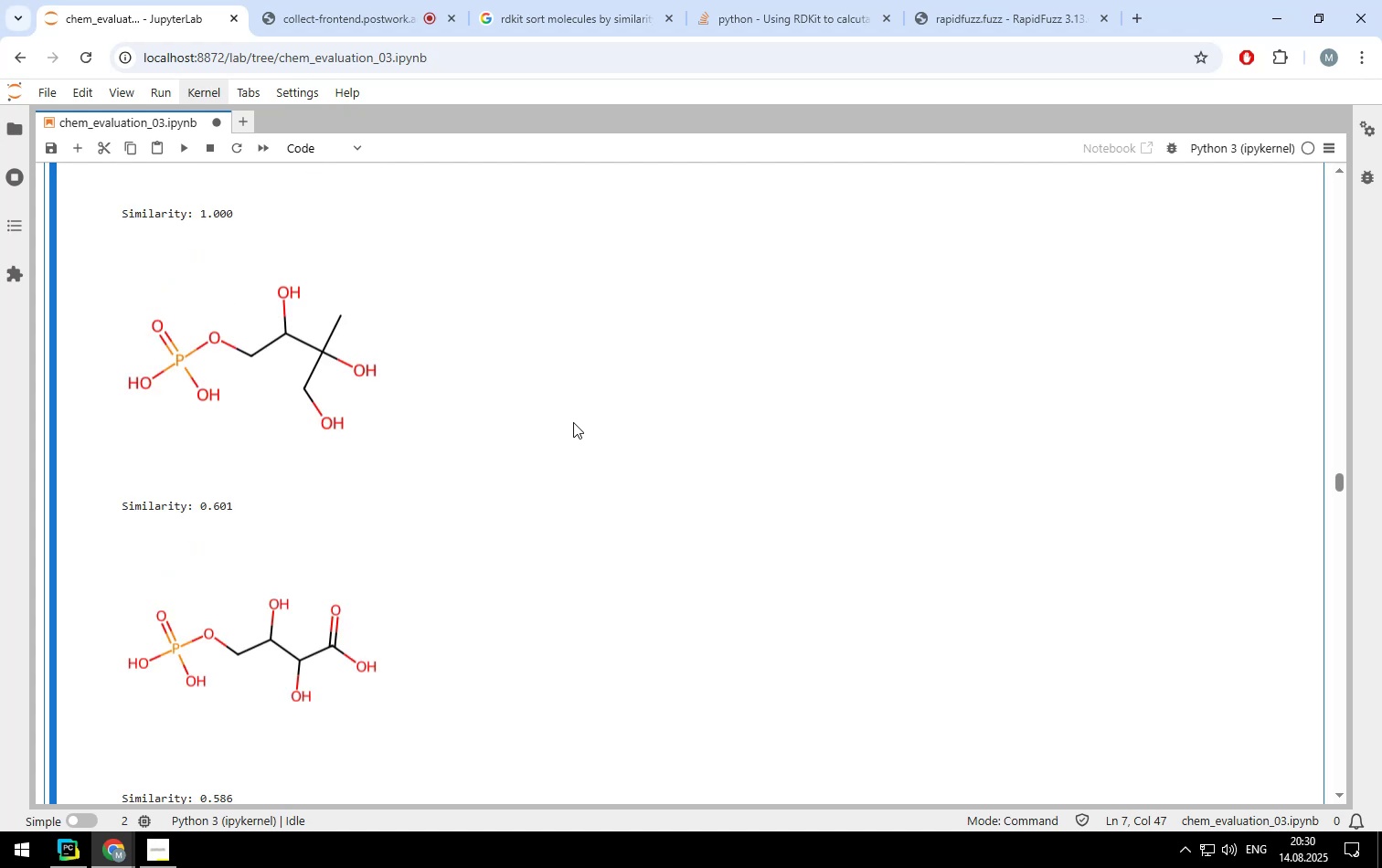 
scroll: coordinate [571, 420], scroll_direction: up, amount: 3.0
 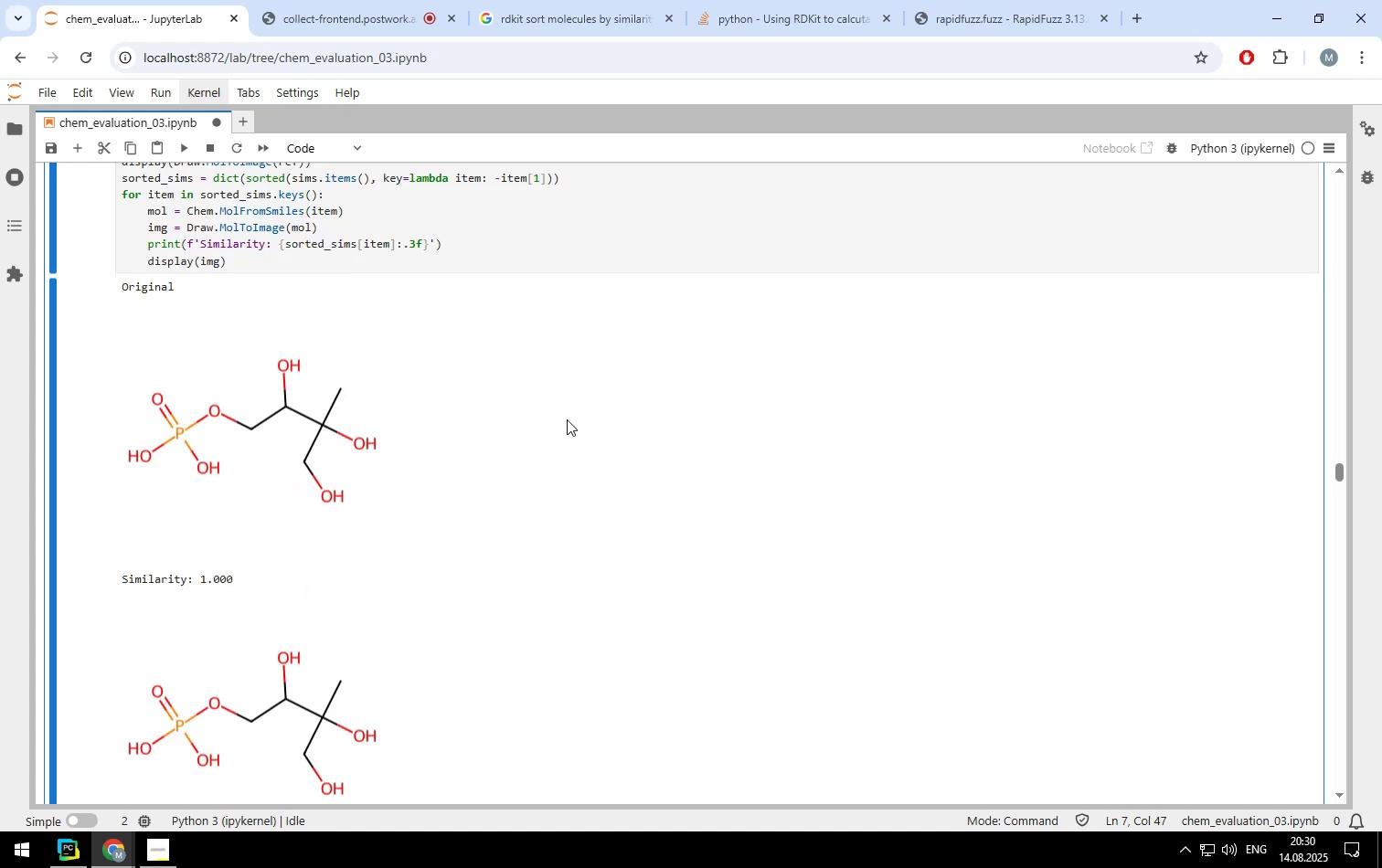 
scroll: coordinate [563, 420], scroll_direction: down, amount: 13.0
 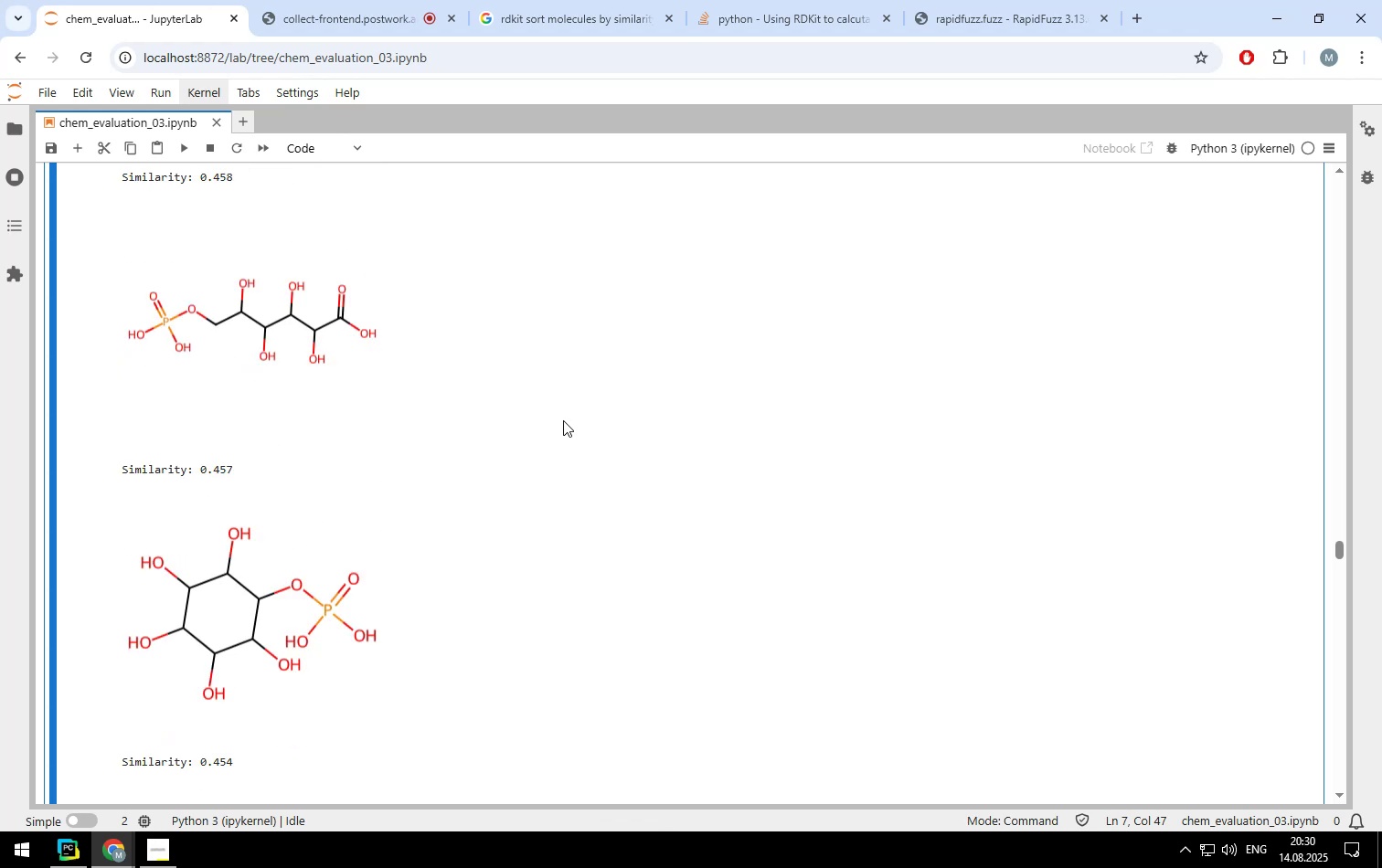 
scroll: coordinate [563, 420], scroll_direction: none, amount: 0.0
 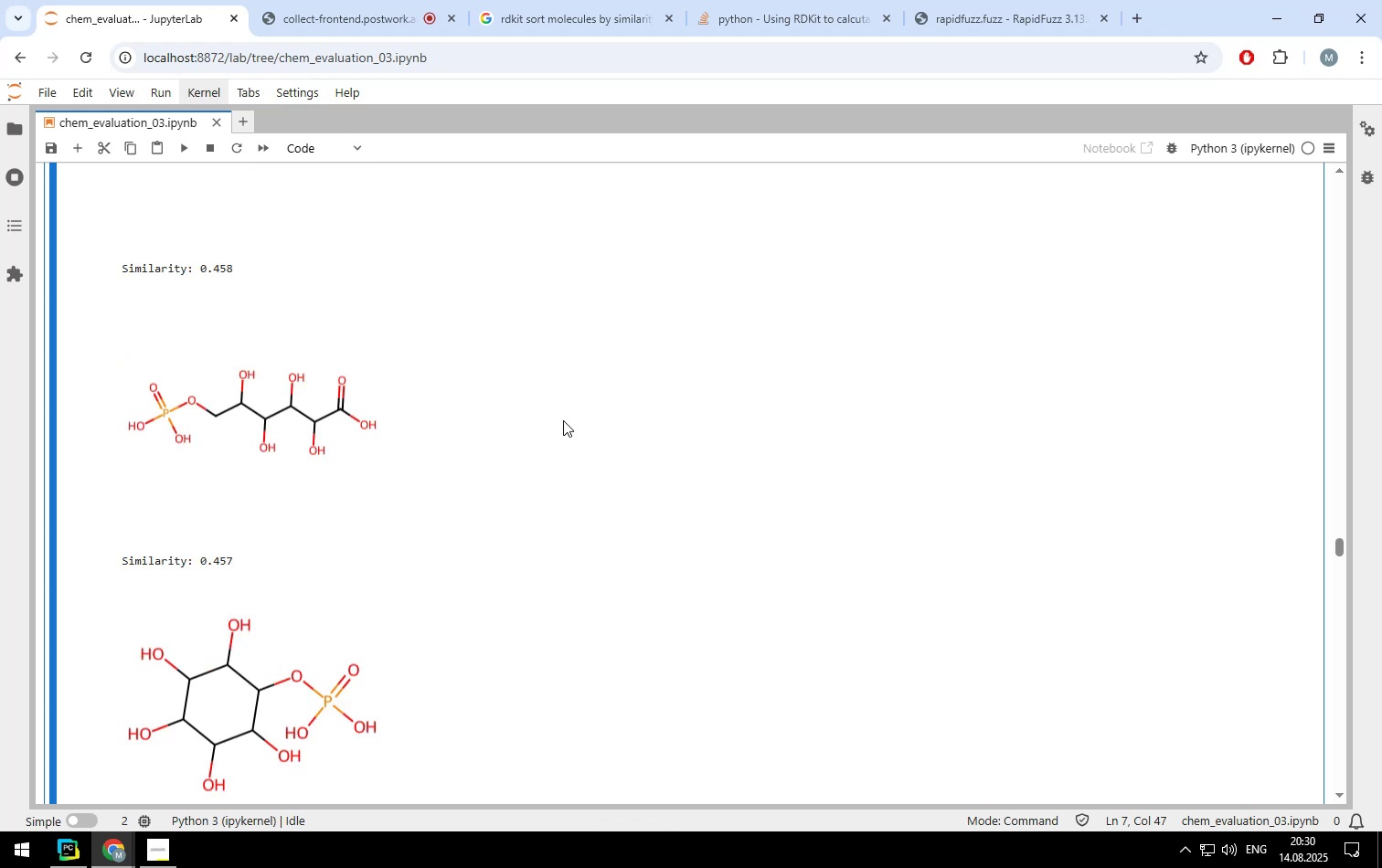 
scroll: coordinate [563, 420], scroll_direction: up, amount: 4.0
 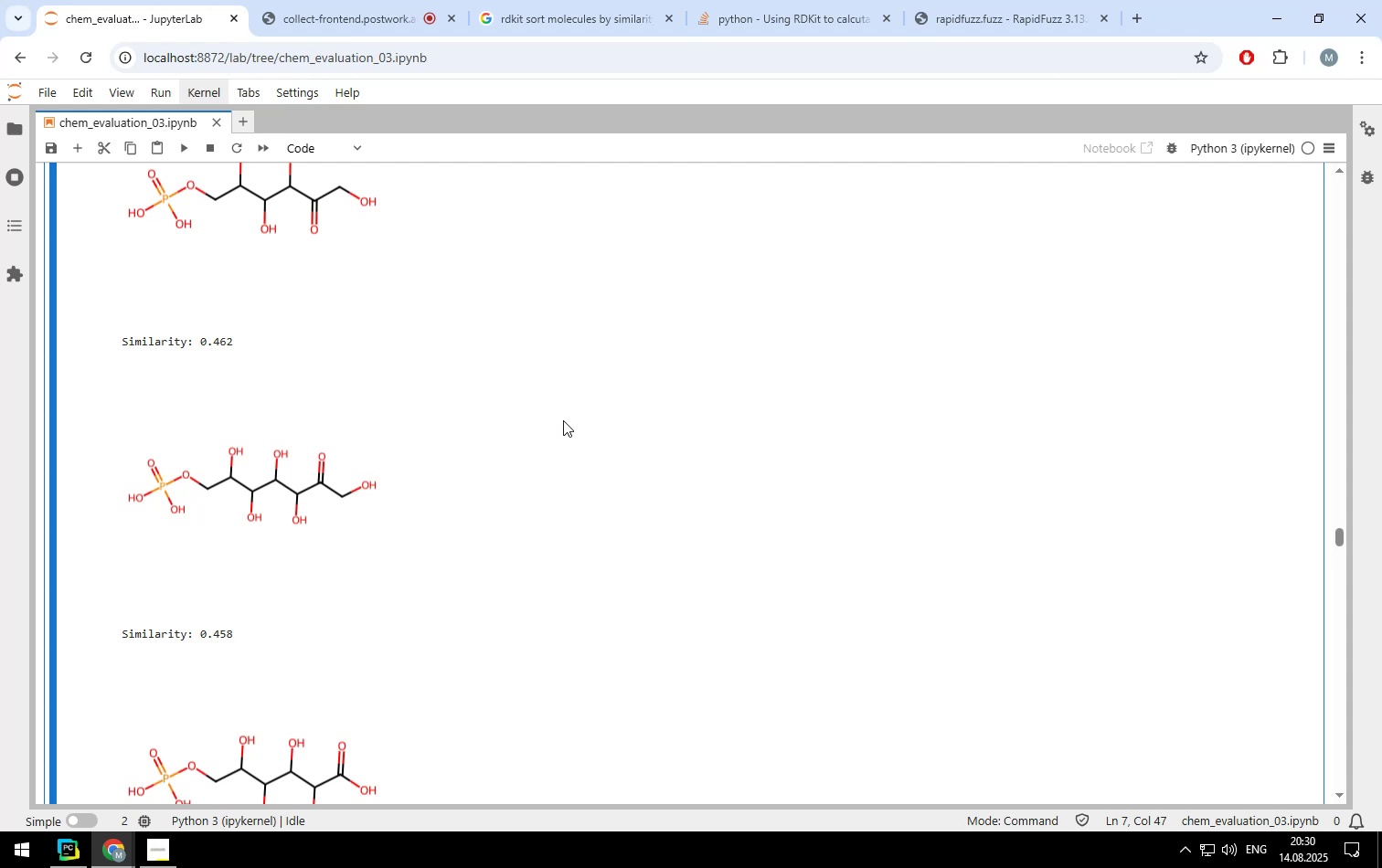 
scroll: coordinate [561, 420], scroll_direction: down, amount: 2.0
 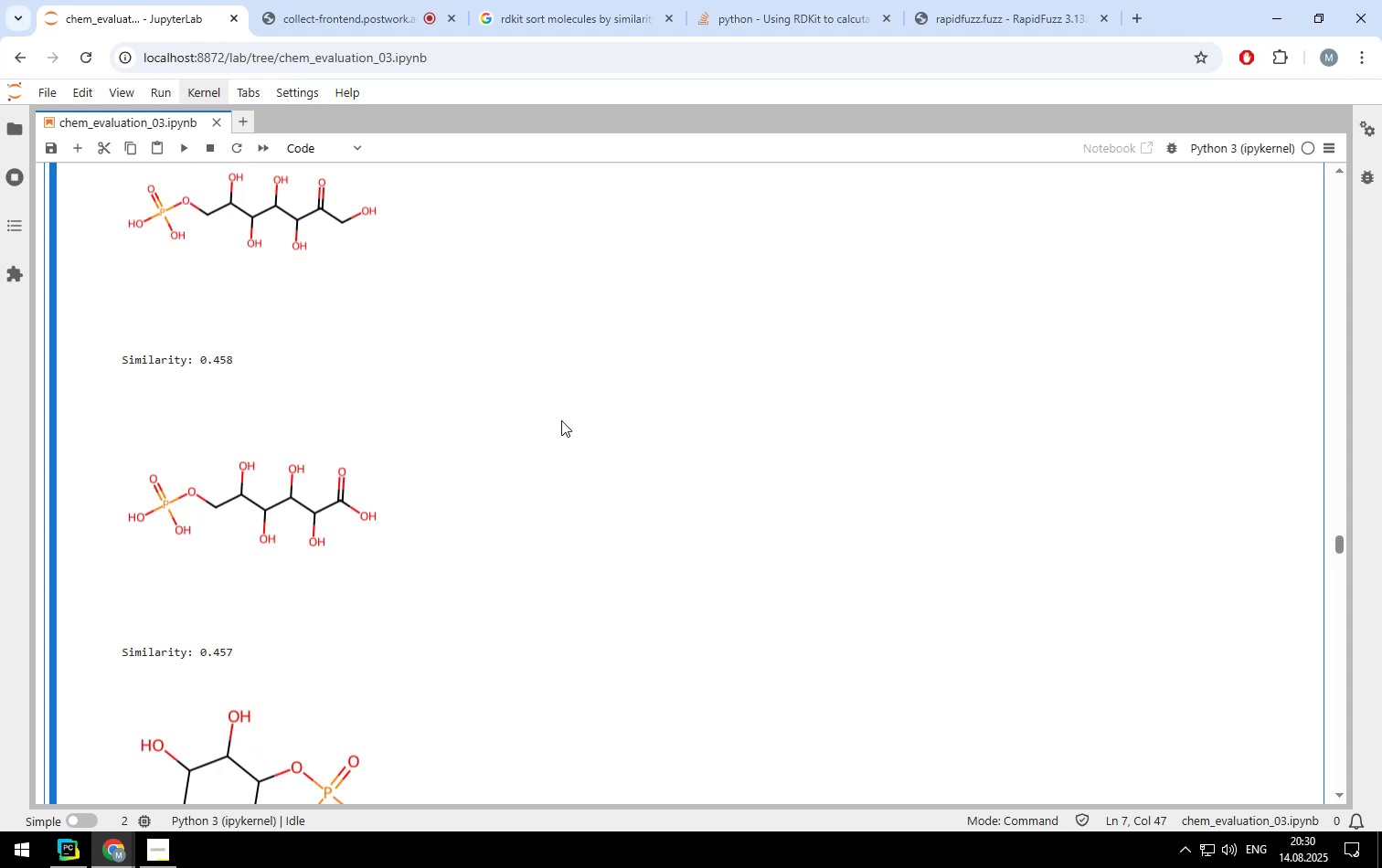 
scroll: coordinate [561, 420], scroll_direction: up, amount: 8.0
 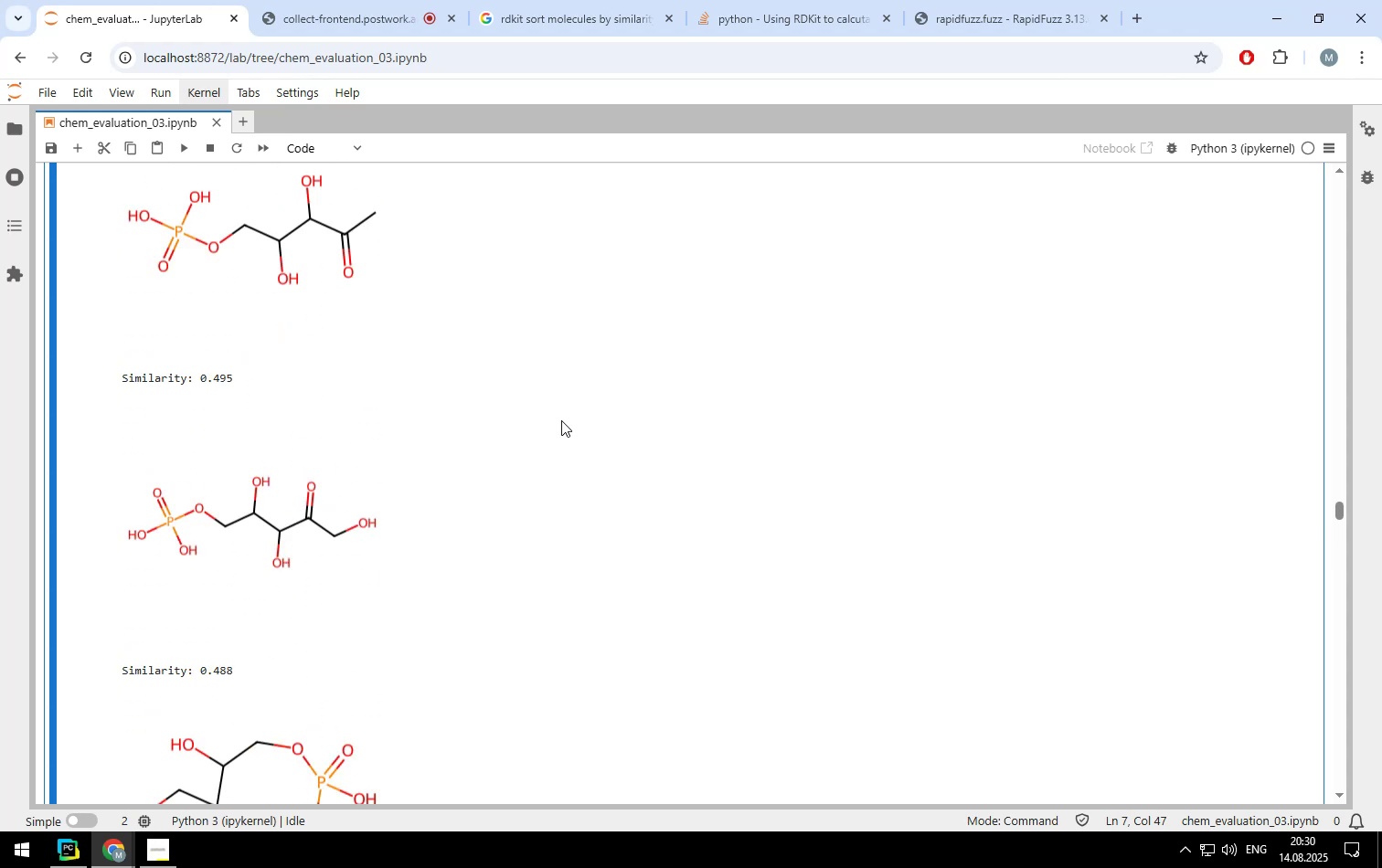 
scroll: coordinate [560, 421], scroll_direction: down, amount: 10.0
 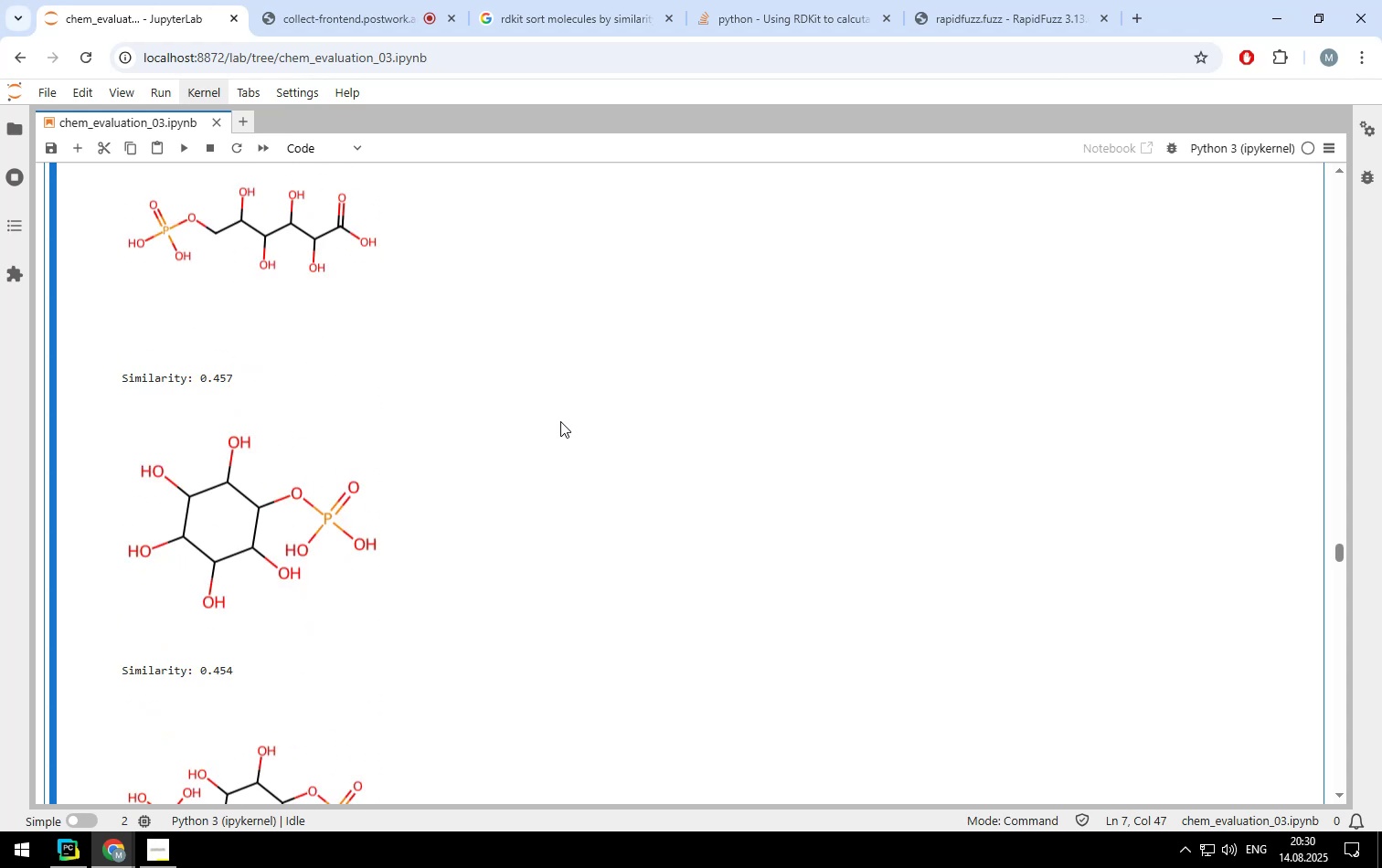 
scroll: coordinate [560, 420], scroll_direction: up, amount: 32.0
 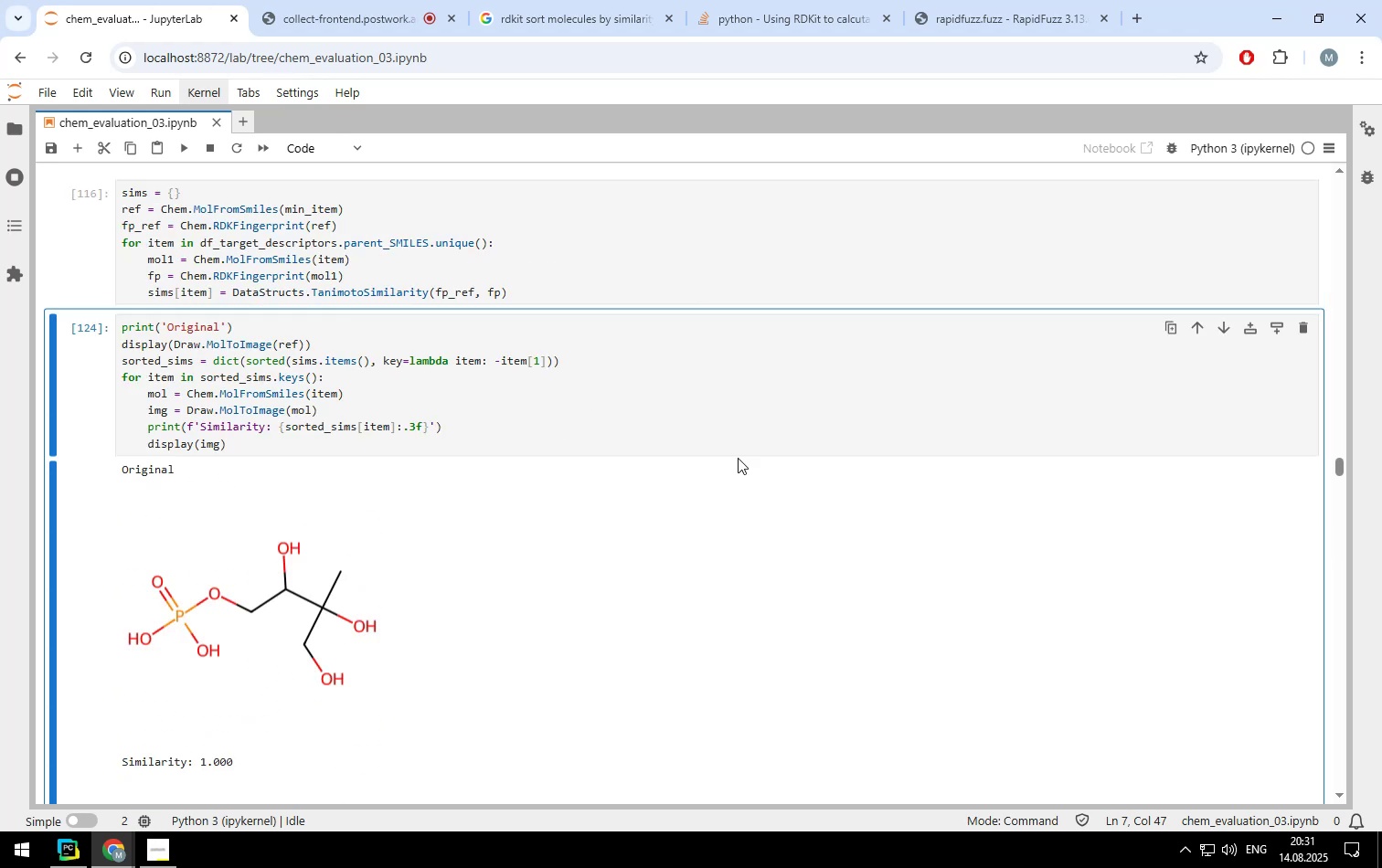 
scroll: coordinate [778, 470], scroll_direction: down, amount: 3.0
 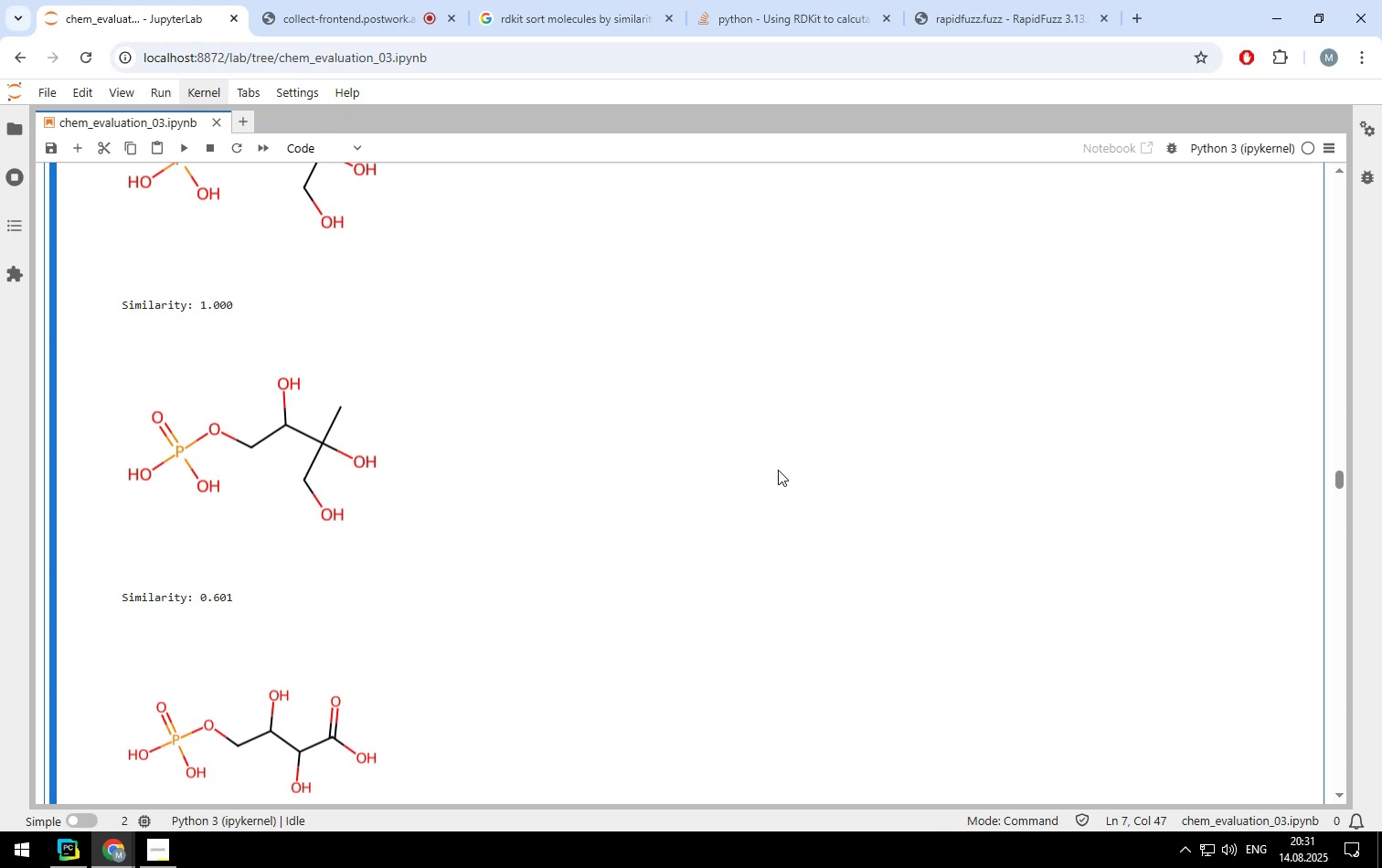 
scroll: coordinate [778, 470], scroll_direction: up, amount: 7.0
 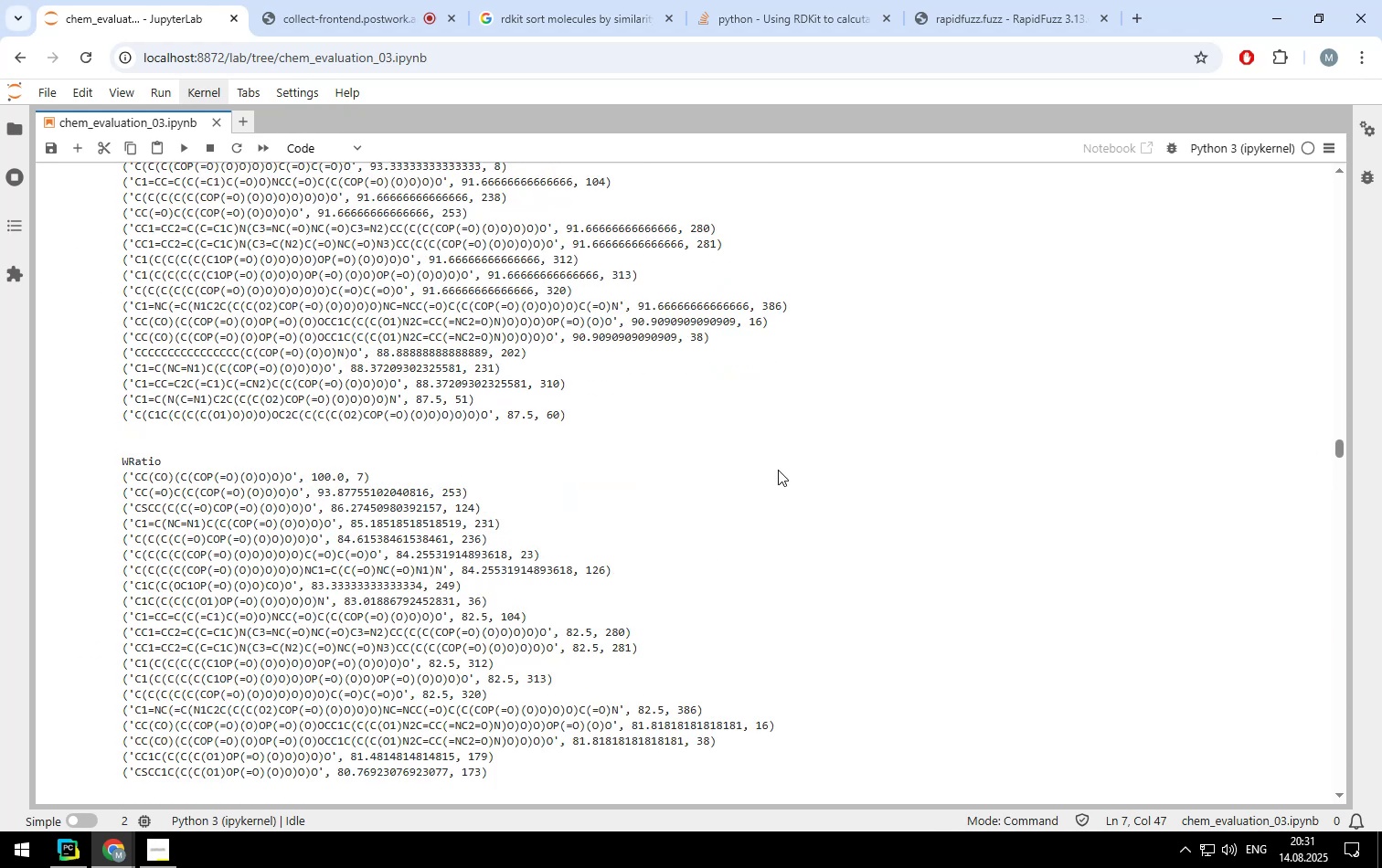 
scroll: coordinate [887, 421], scroll_direction: down, amount: 37.0
 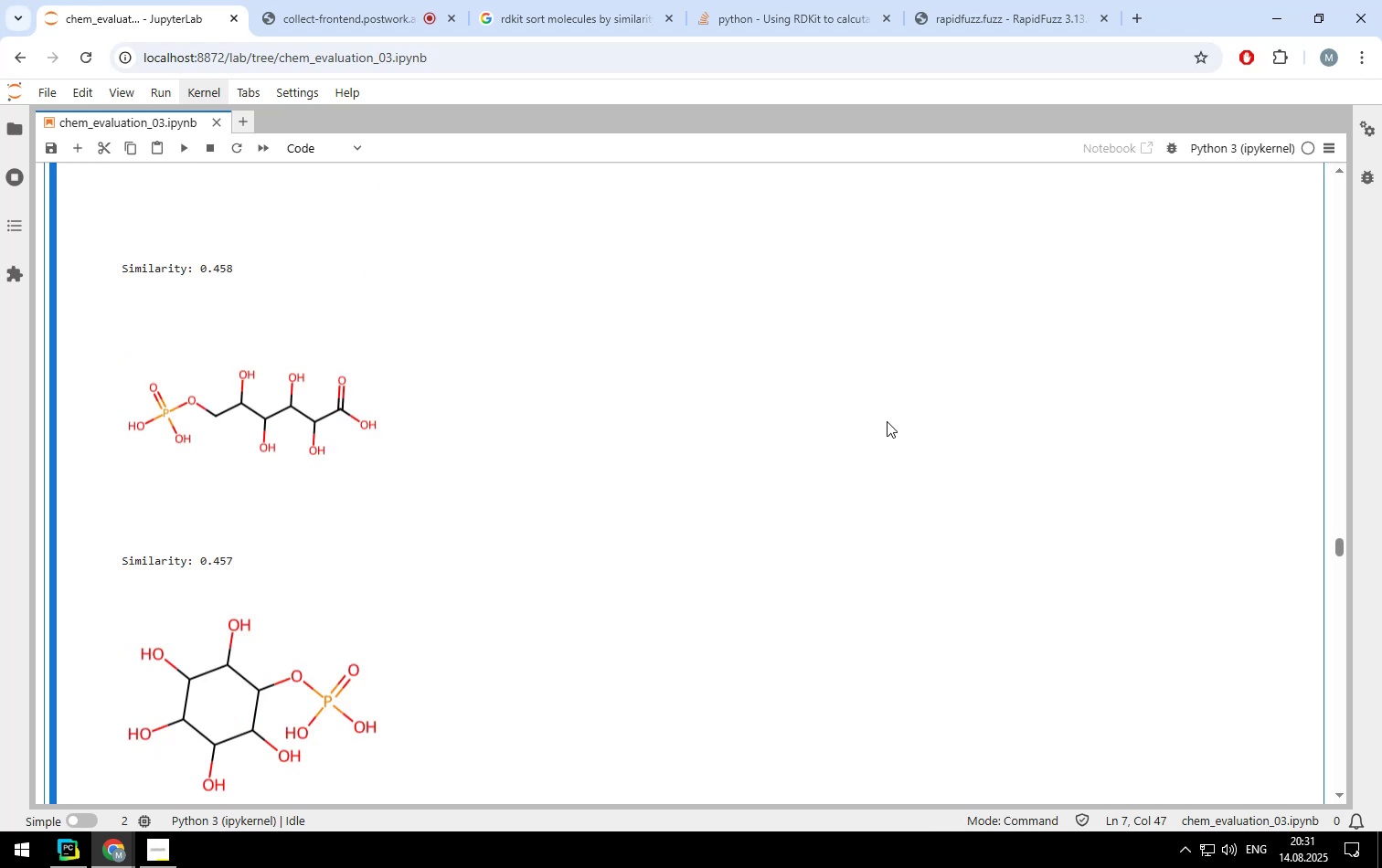 
scroll: coordinate [883, 421], scroll_direction: down, amount: 4.0
 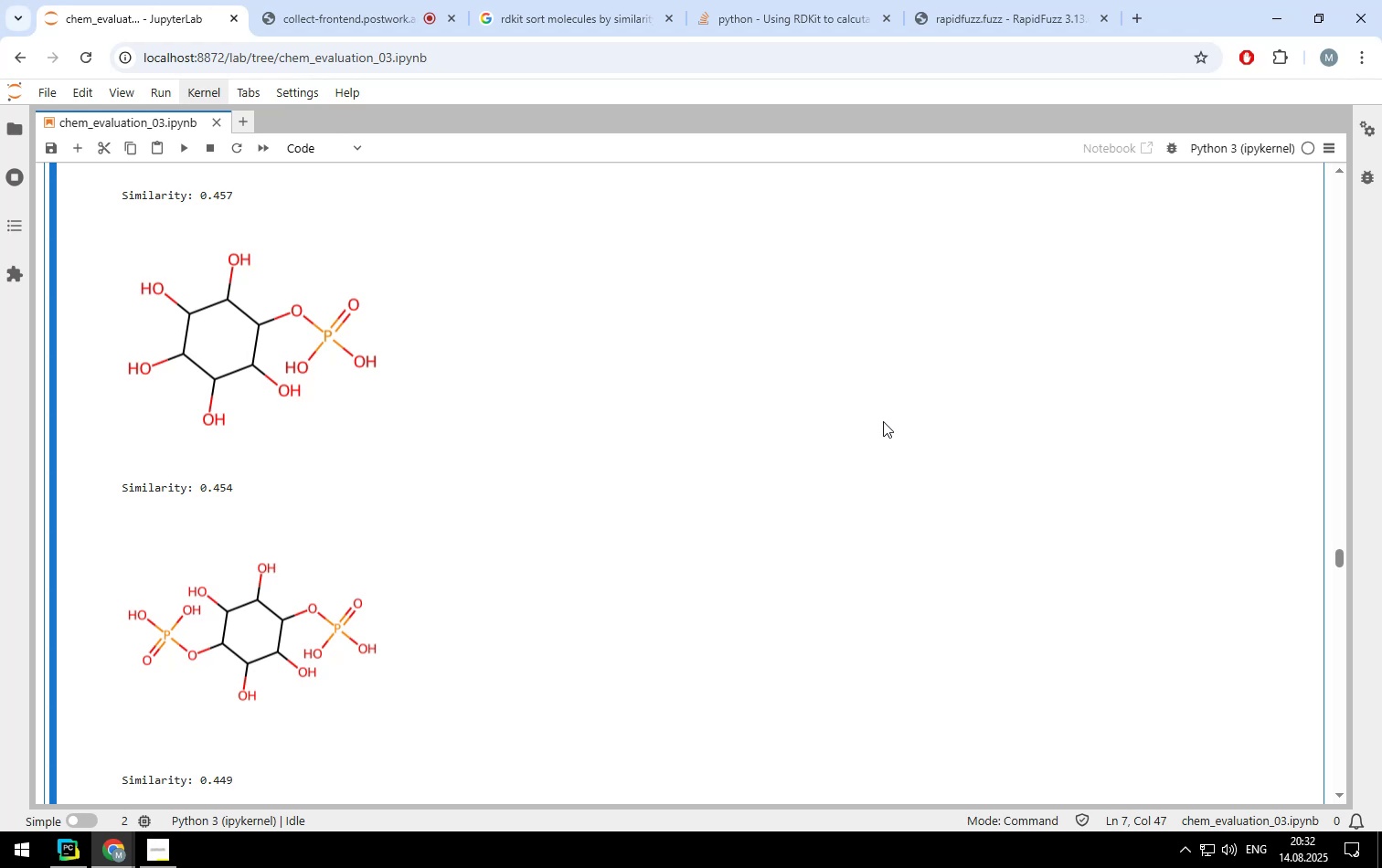 
wait(49.16)
 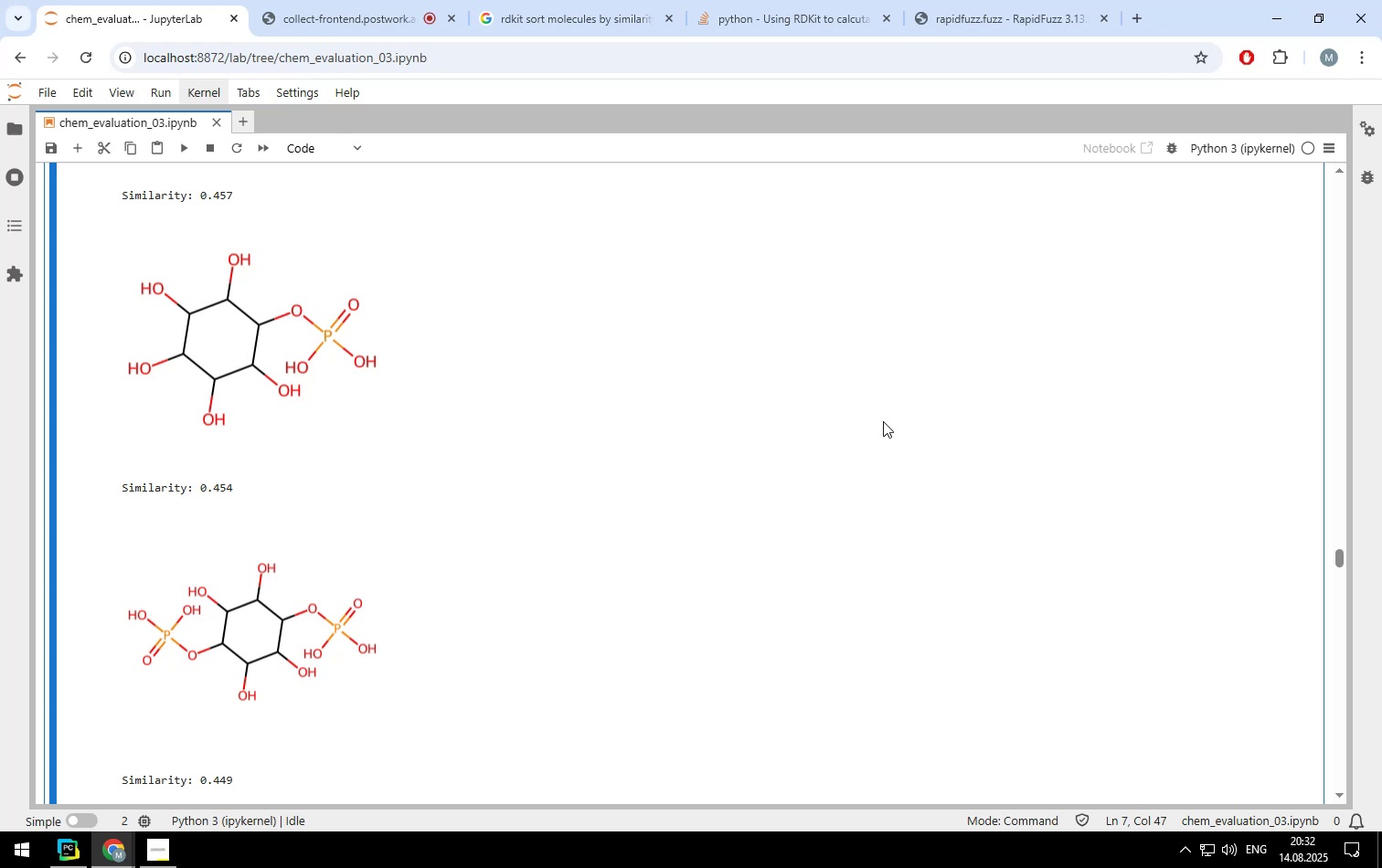 
scroll: coordinate [874, 429], scroll_direction: down, amount: 4.0
 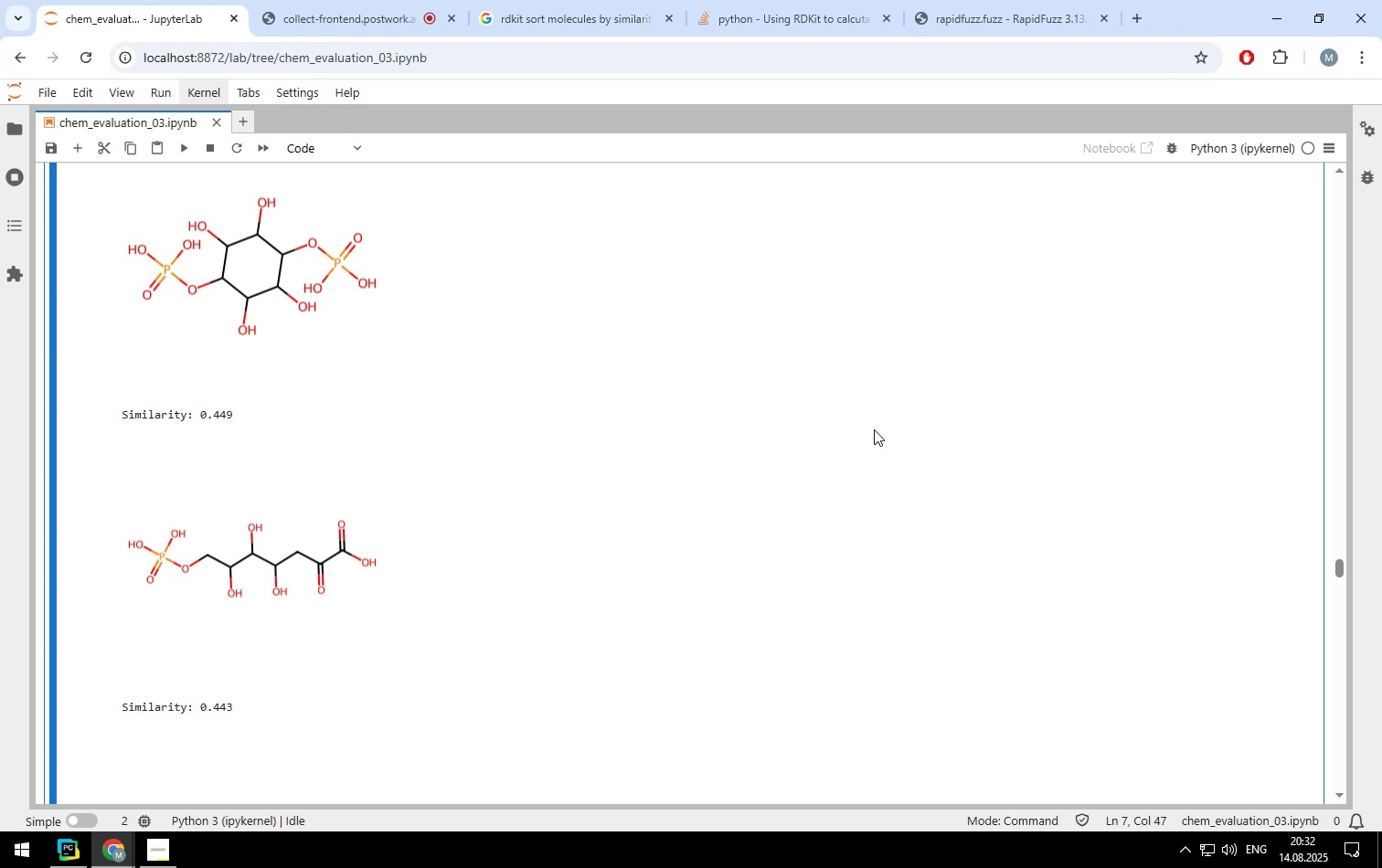 
wait(11.31)
 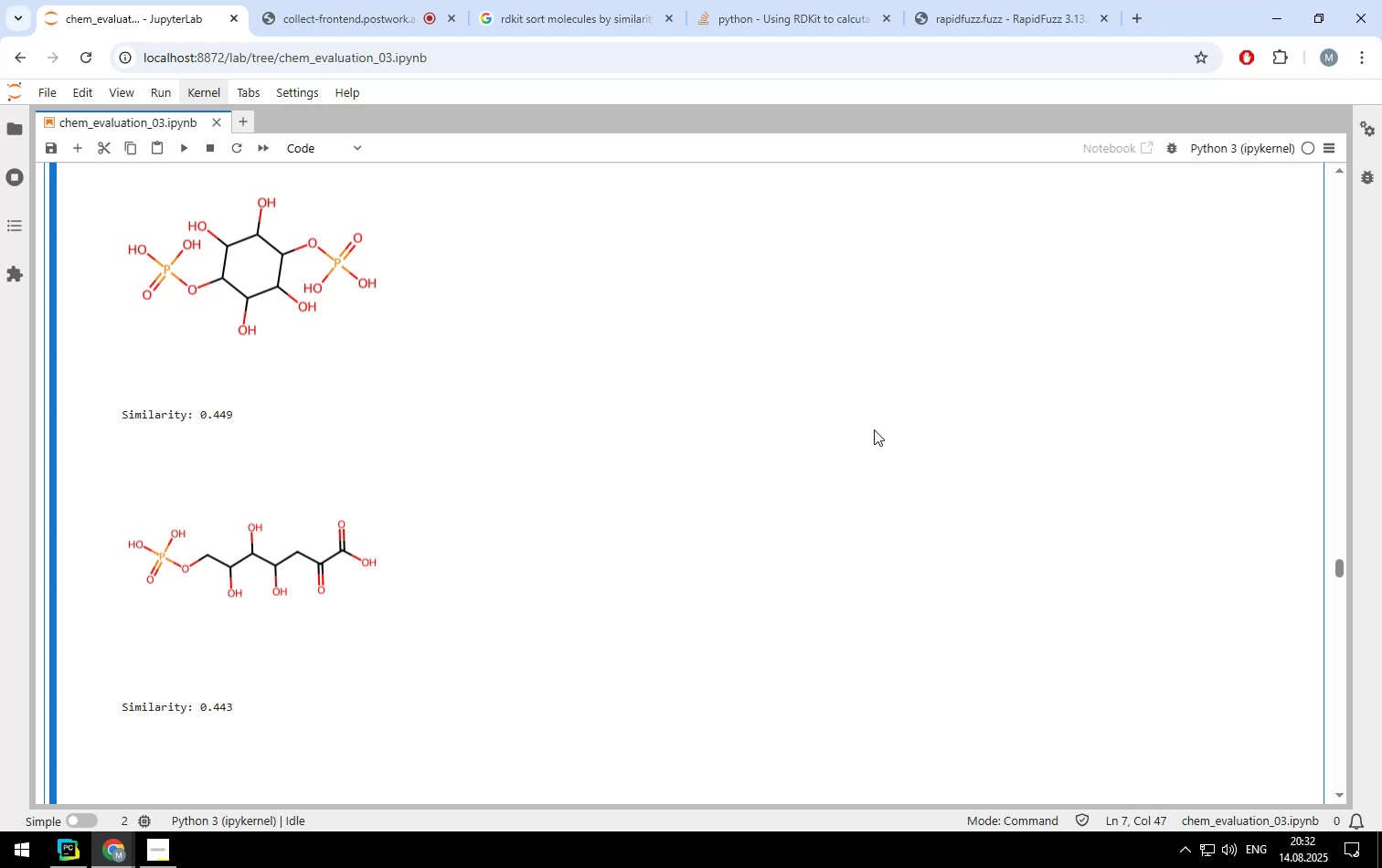 
scroll: coordinate [947, 475], scroll_direction: down, amount: 4.0
 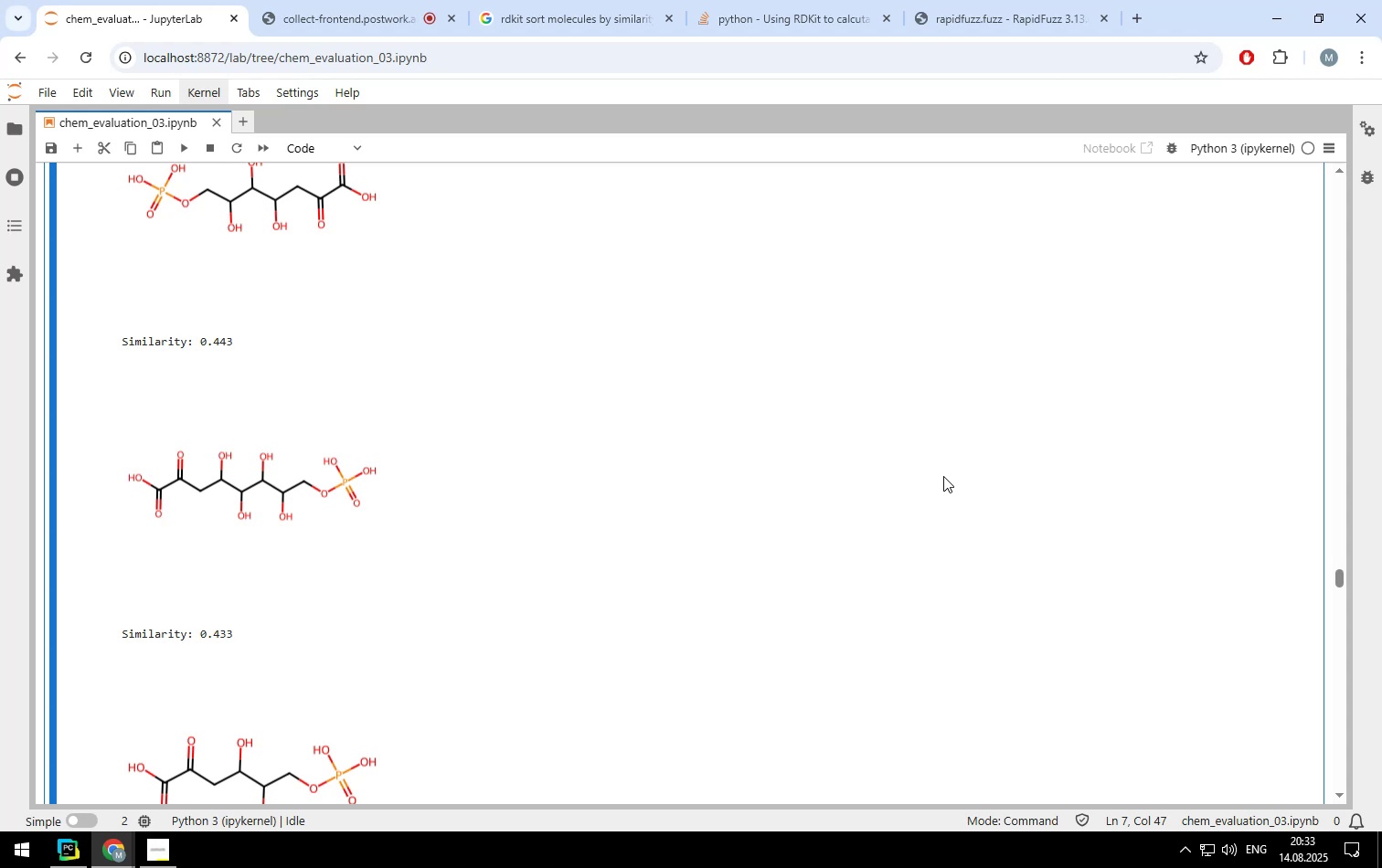 
wait(62.5)
 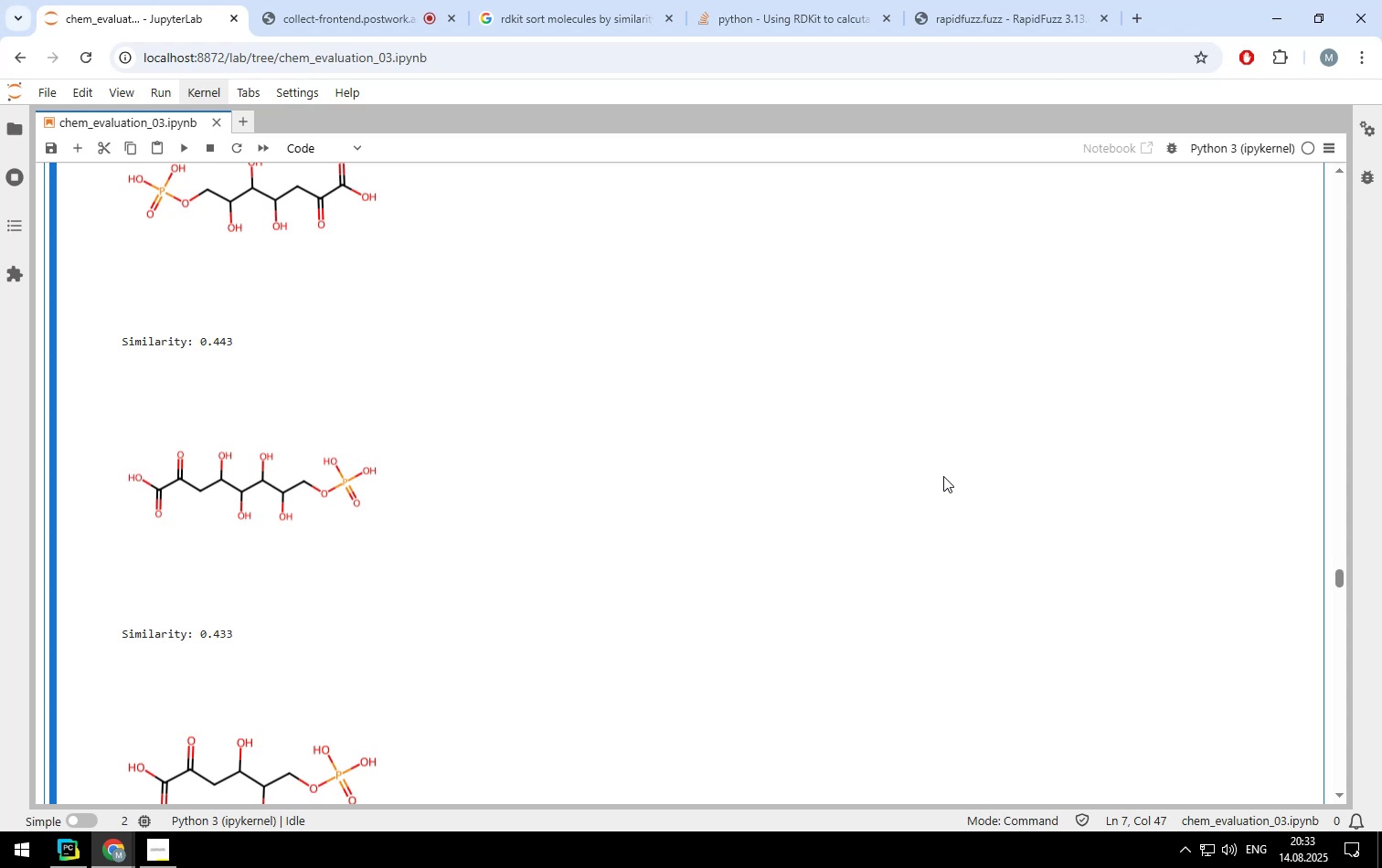 
scroll: coordinate [943, 476], scroll_direction: down, amount: 8.0
 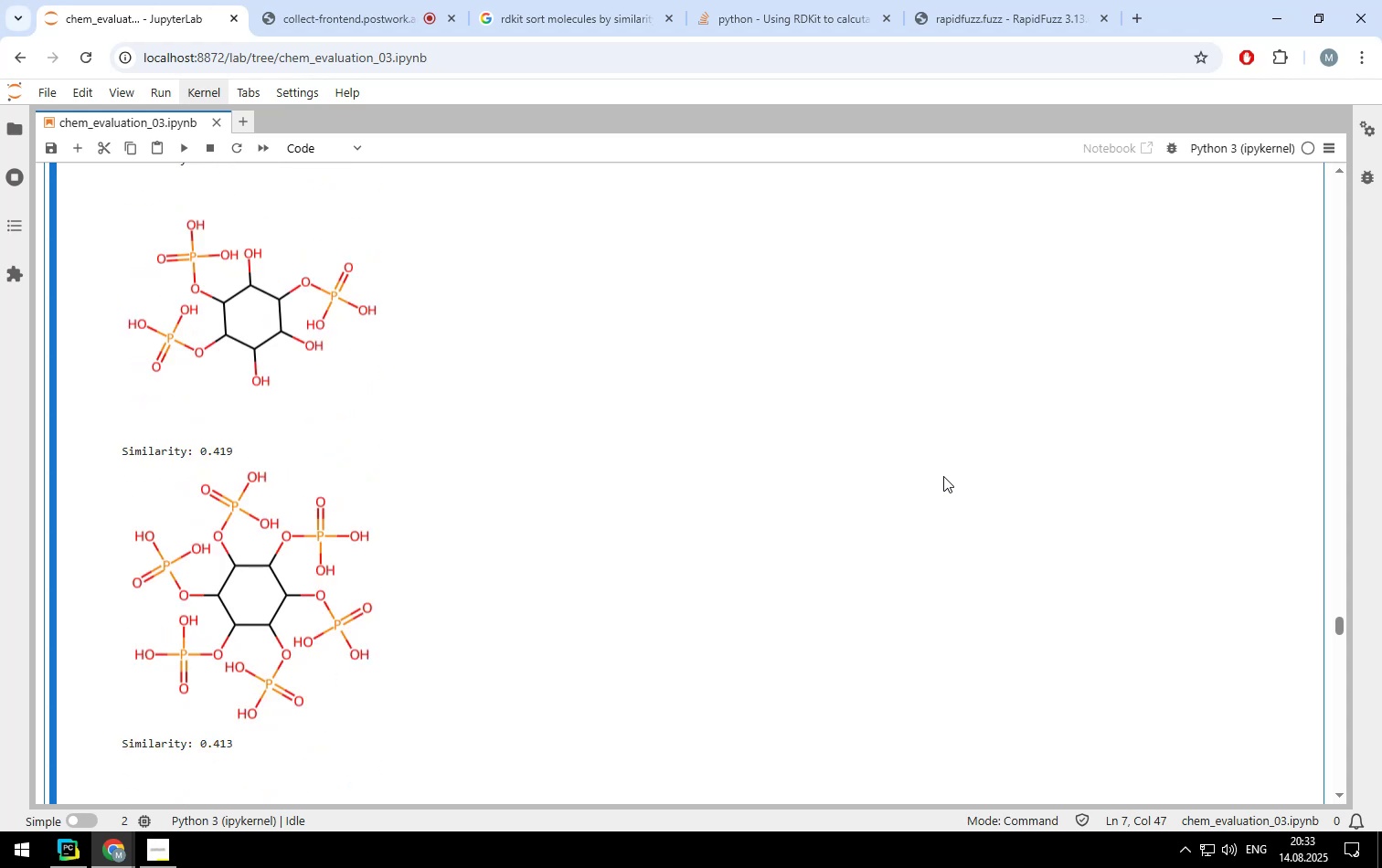 
scroll: coordinate [943, 476], scroll_direction: up, amount: 41.0
 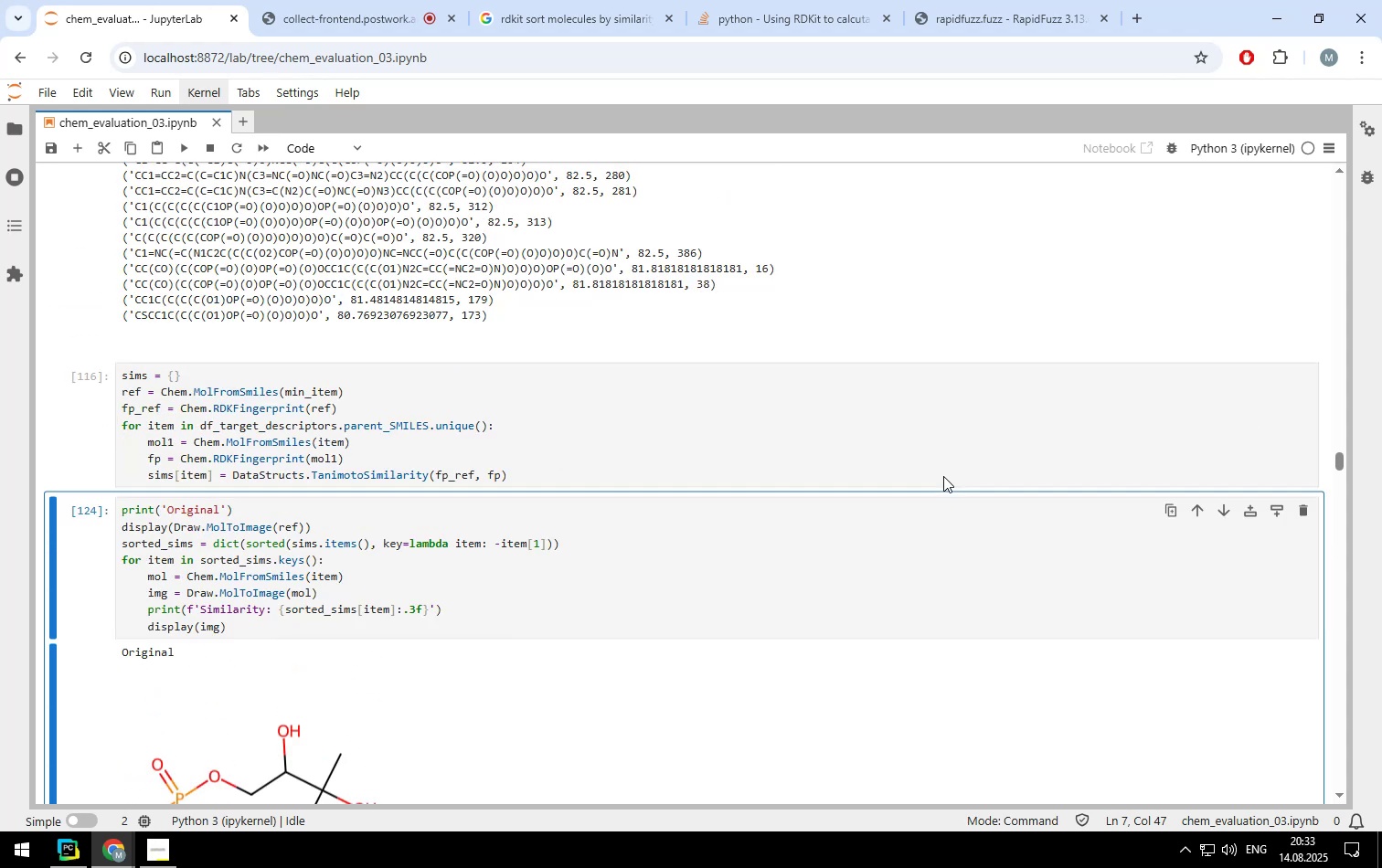 
scroll: coordinate [943, 476], scroll_direction: down, amount: 13.0
 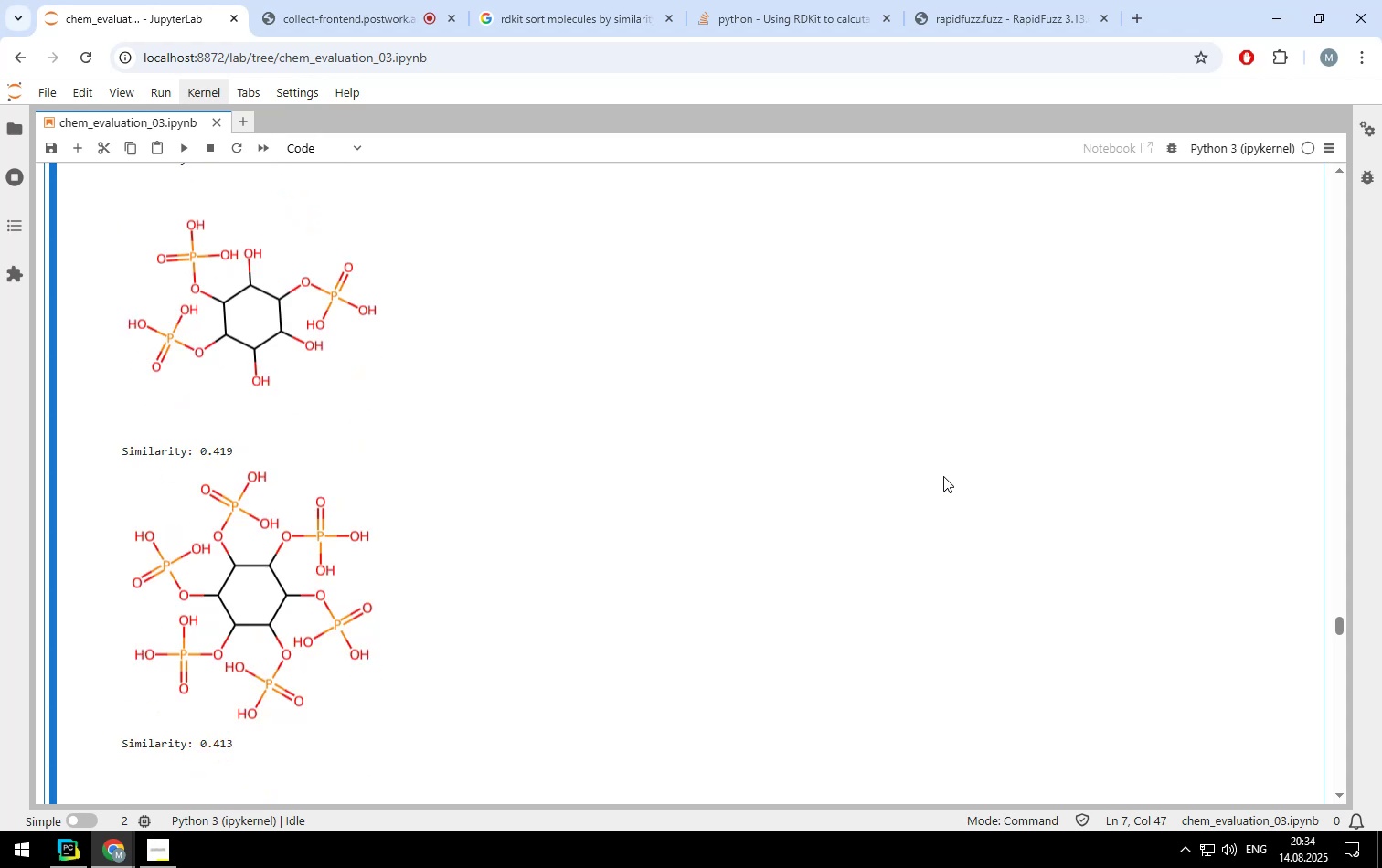 
scroll: coordinate [943, 476], scroll_direction: up, amount: 1.0
 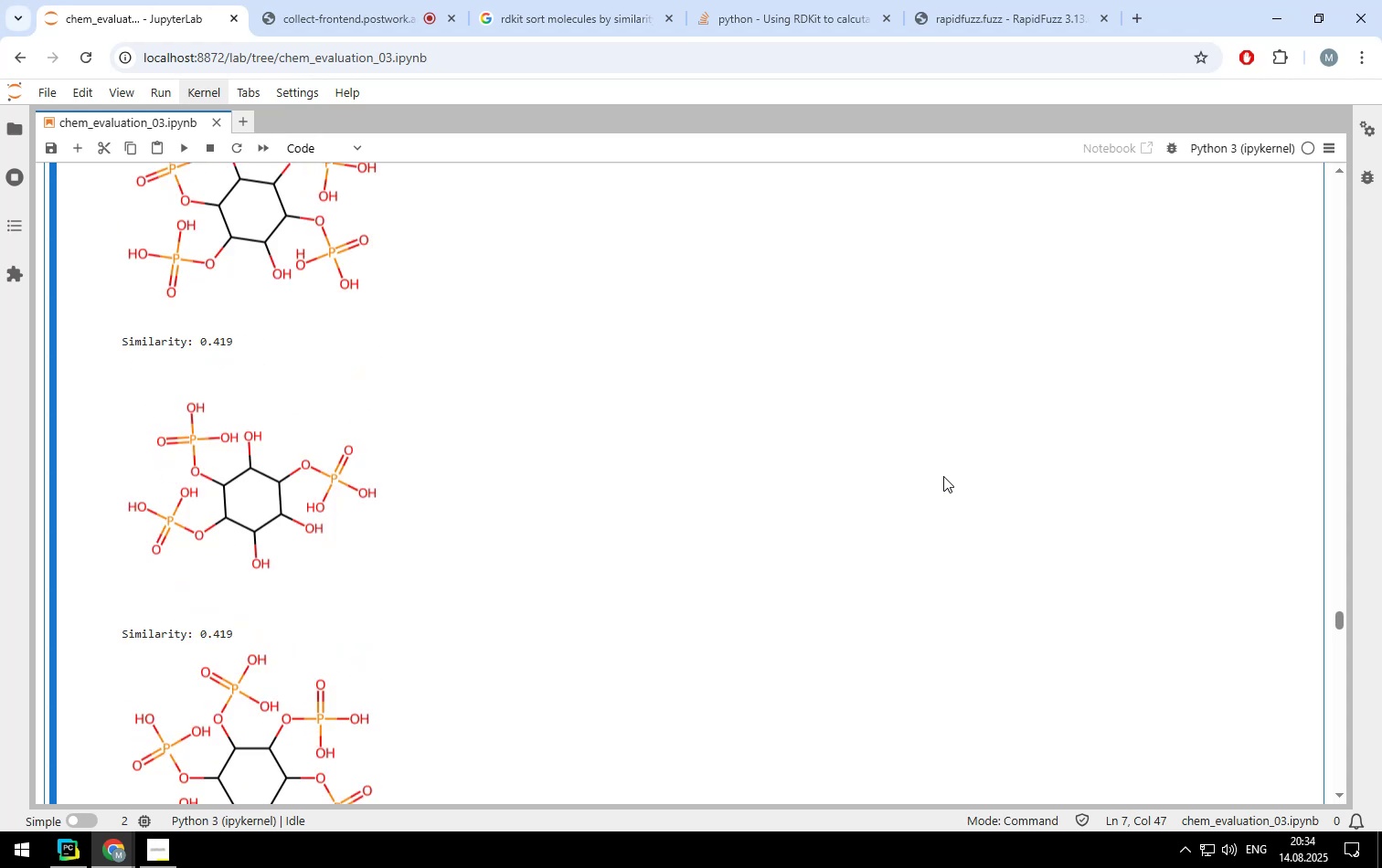 
scroll: coordinate [943, 476], scroll_direction: down, amount: 8.0
 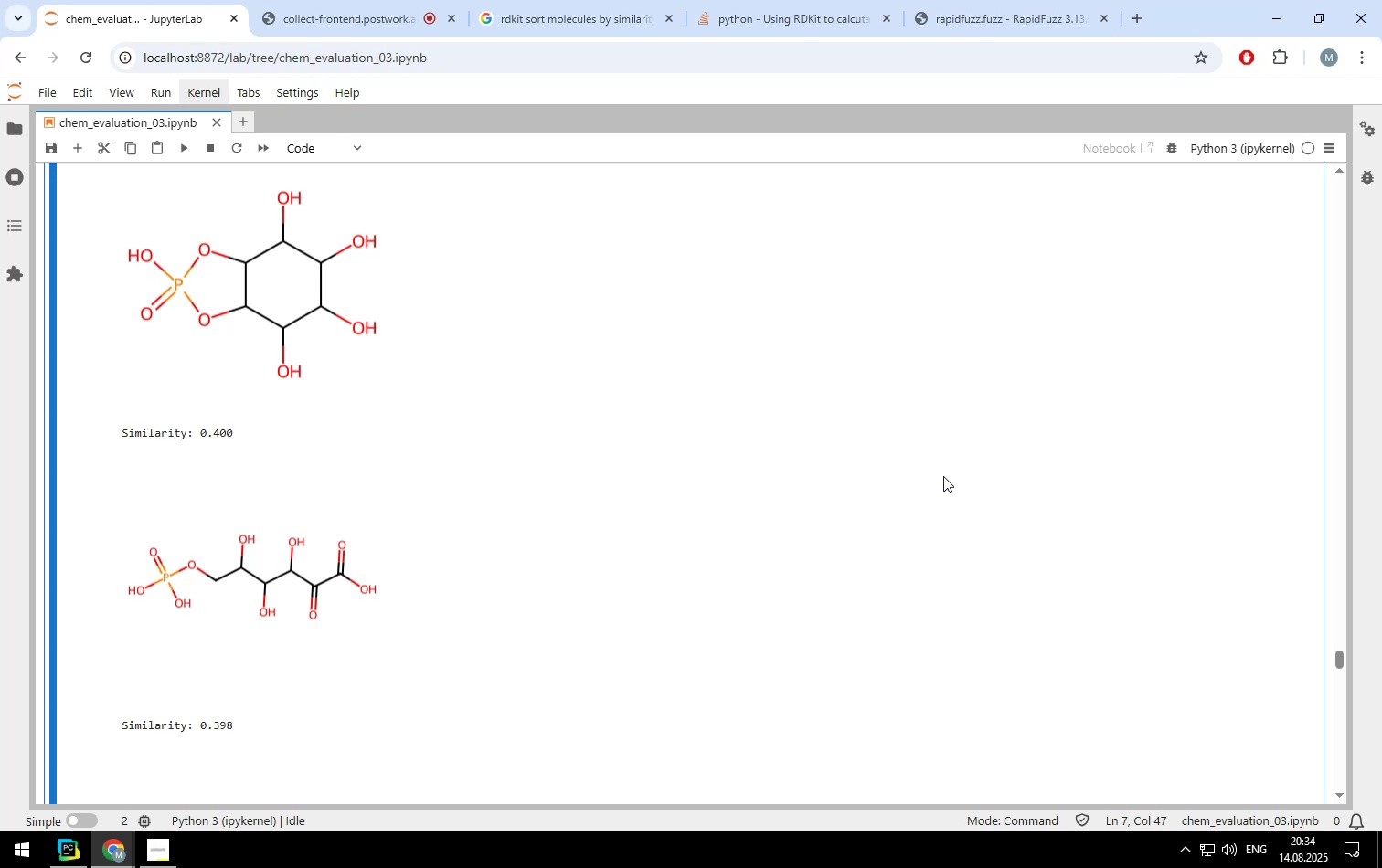 
scroll: coordinate [943, 476], scroll_direction: up, amount: 2.0
 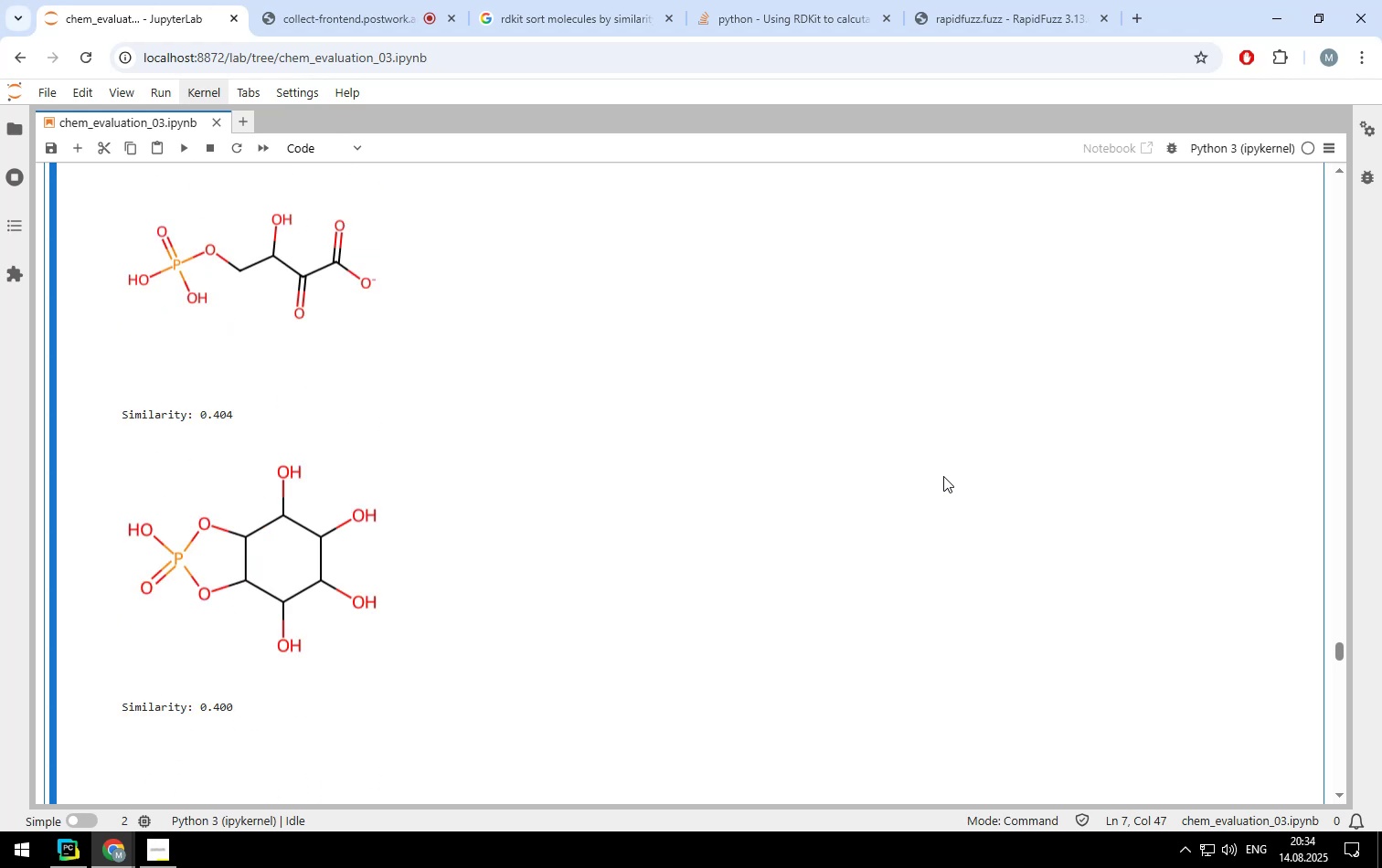 
scroll: coordinate [943, 476], scroll_direction: down, amount: 2.0
 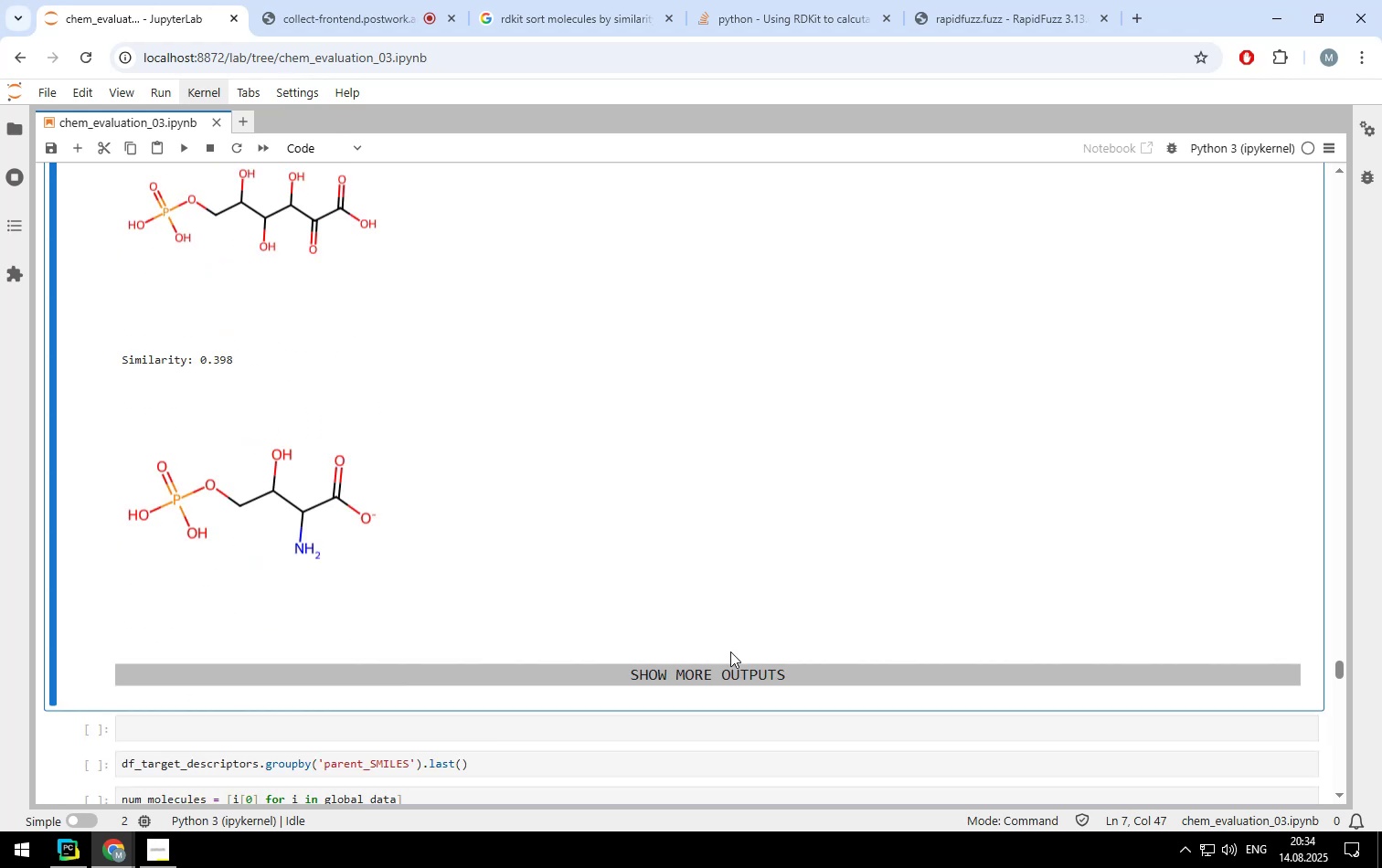 
left_click([730, 669])
 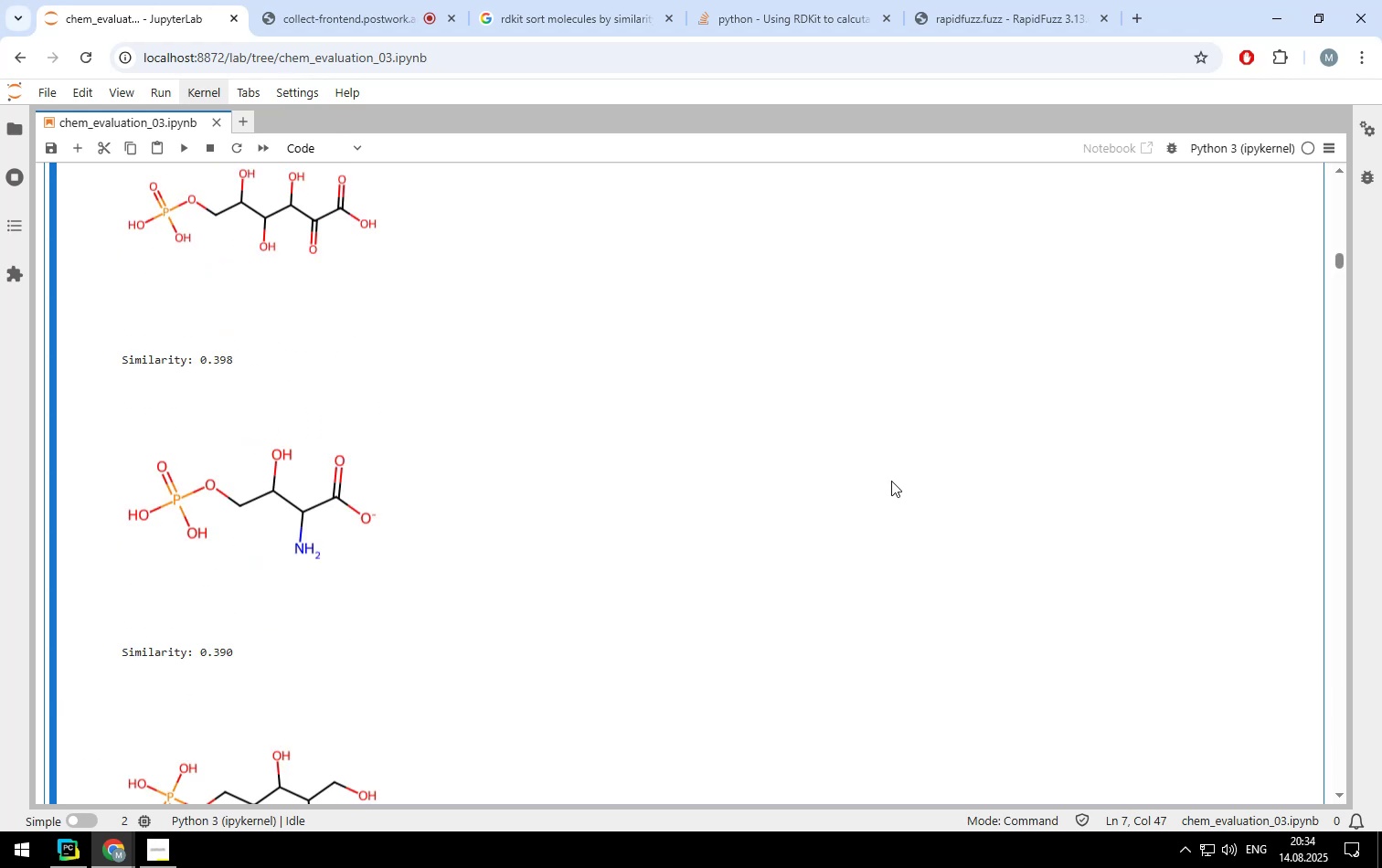 
scroll: coordinate [891, 481], scroll_direction: down, amount: 3.0
 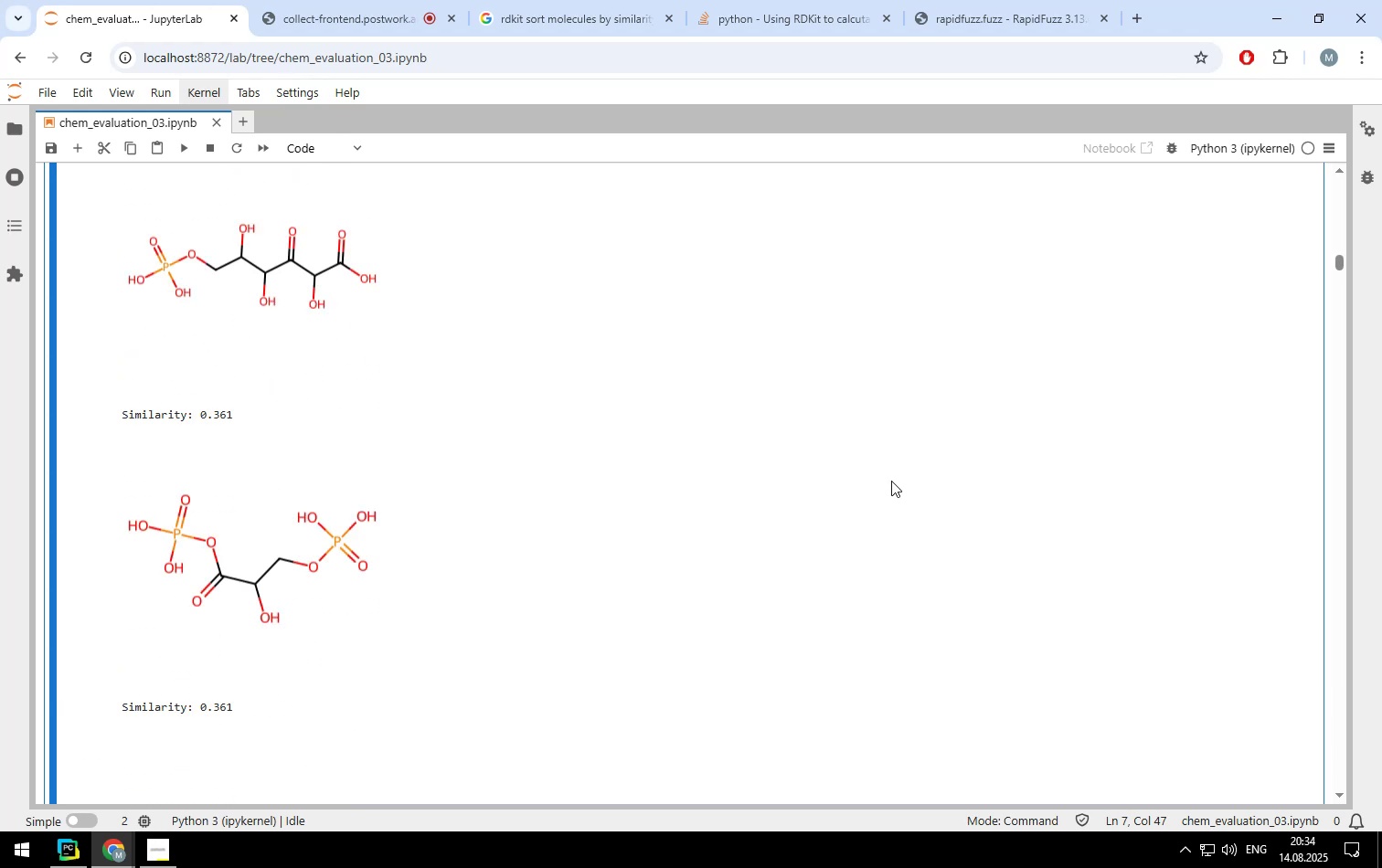 
scroll: coordinate [891, 481], scroll_direction: up, amount: 4.0
 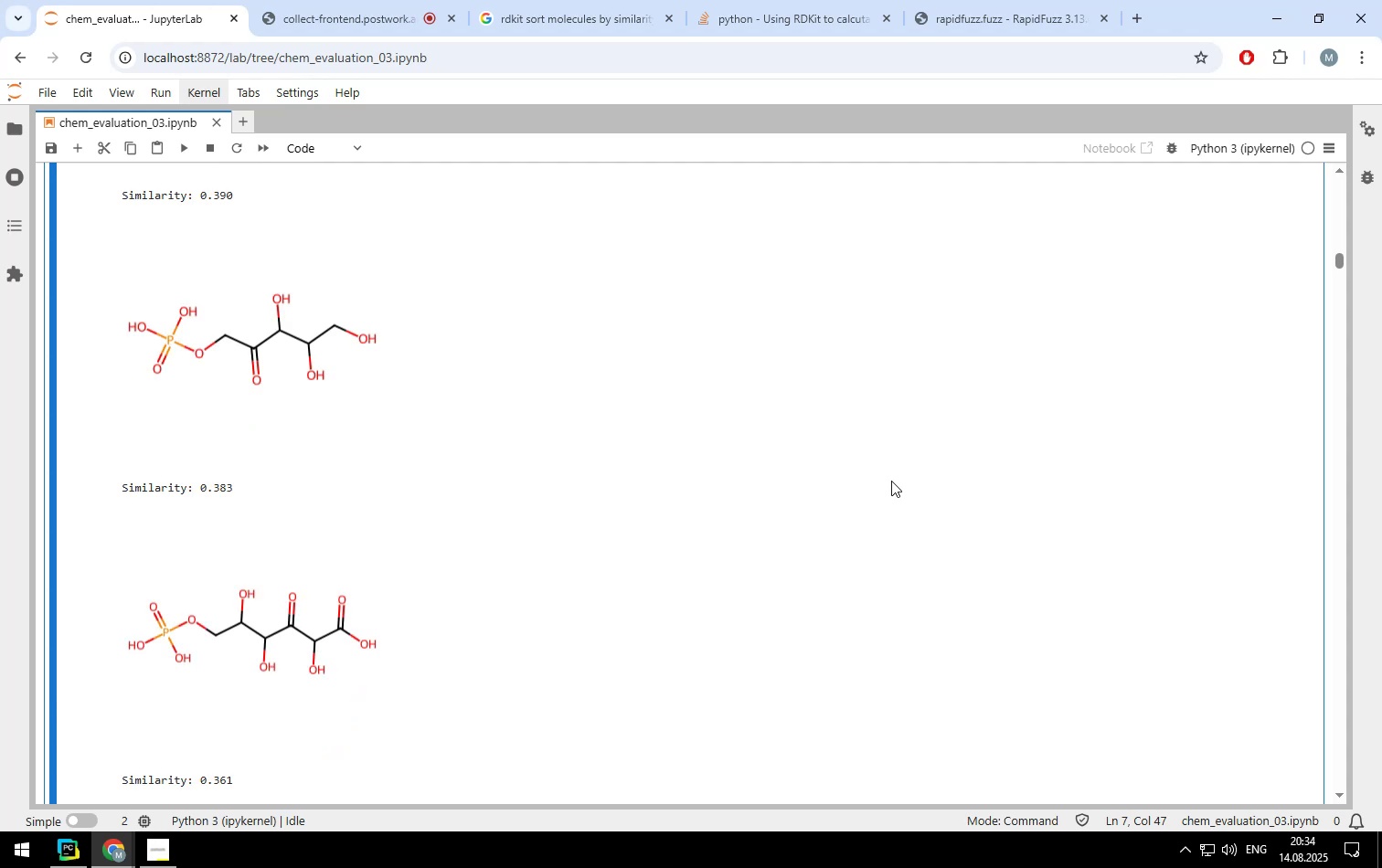 
scroll: coordinate [891, 481], scroll_direction: down, amount: 35.0
 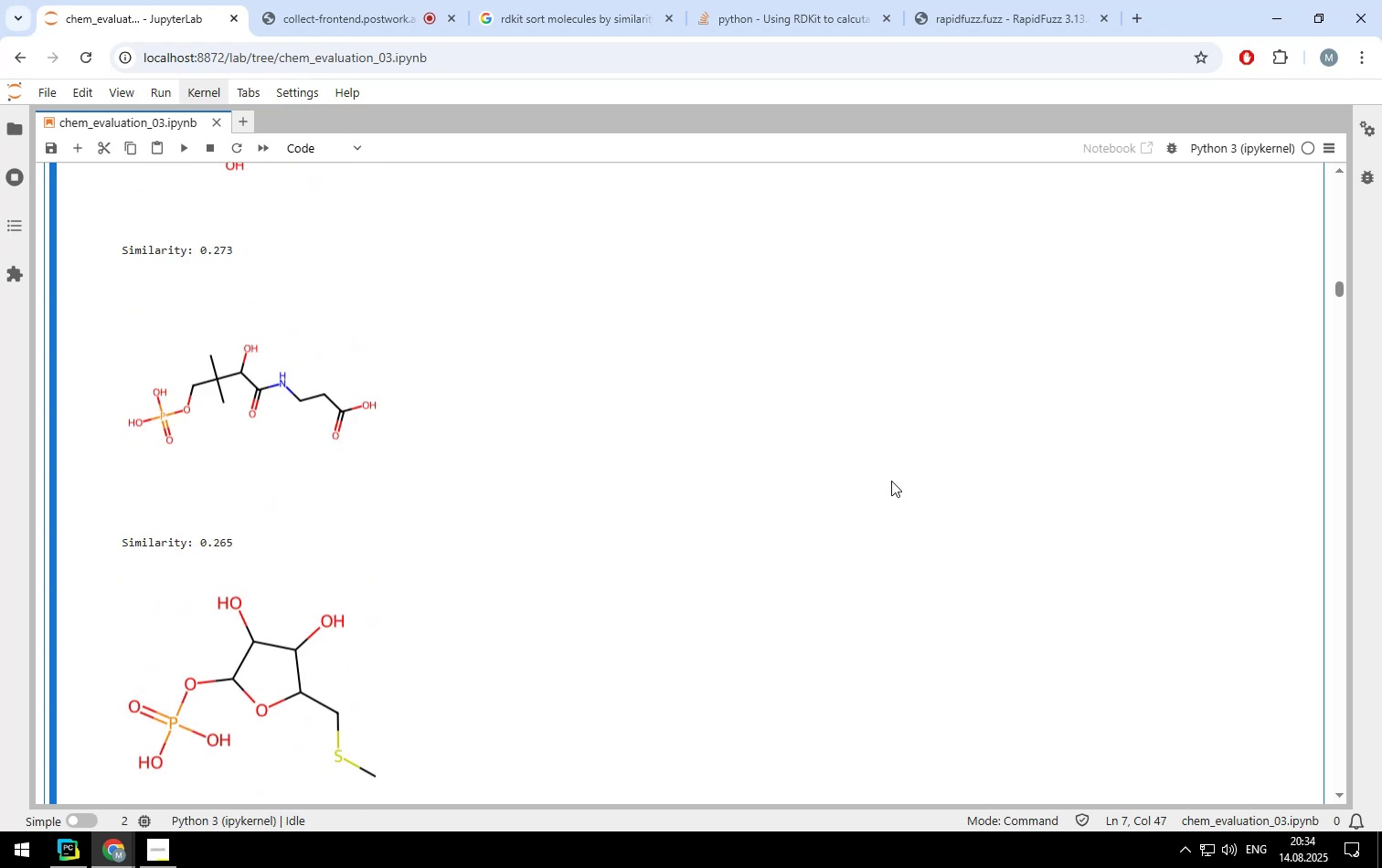 
scroll: coordinate [891, 481], scroll_direction: up, amount: 4.0
 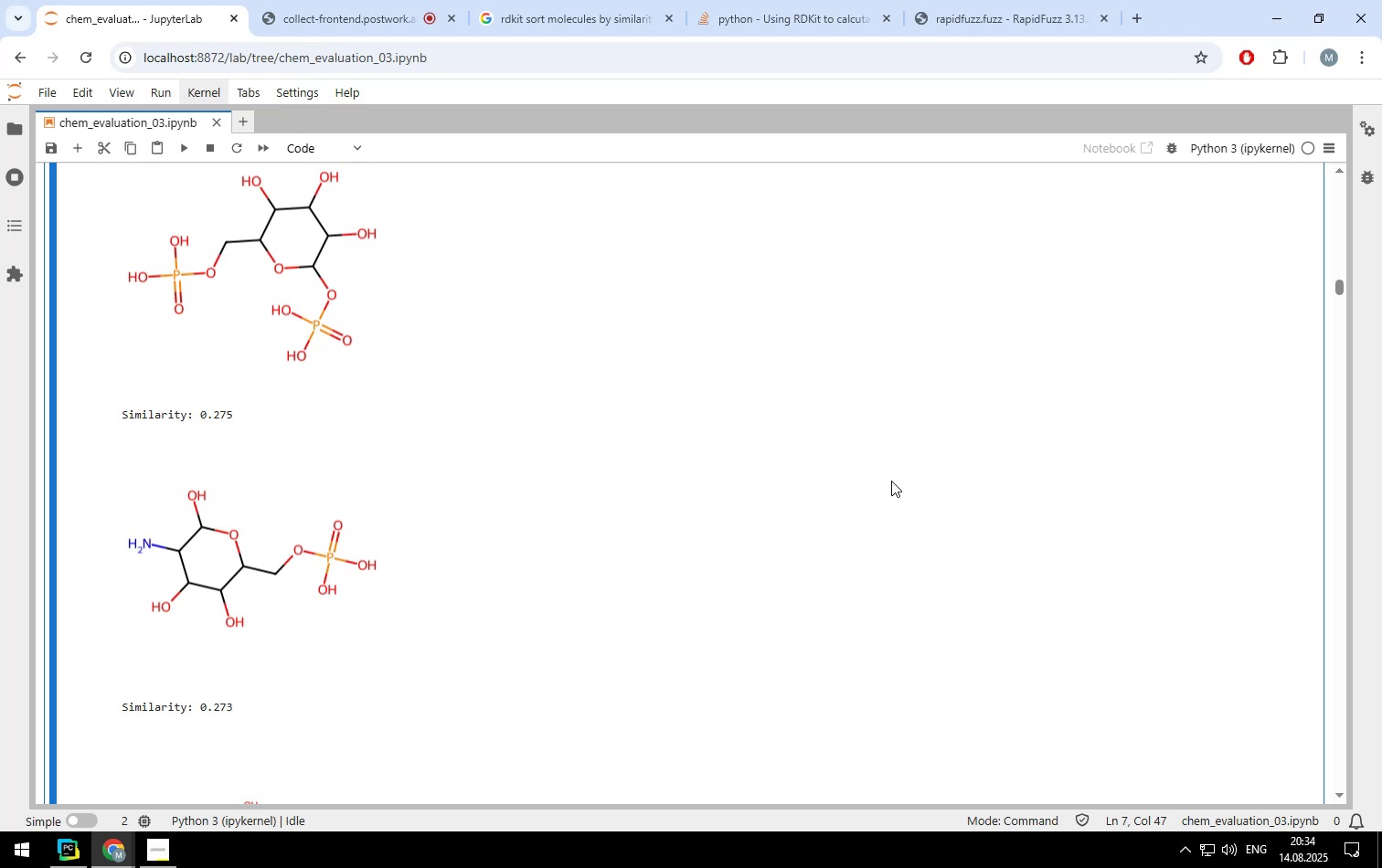 
scroll: coordinate [891, 481], scroll_direction: down, amount: 23.0
 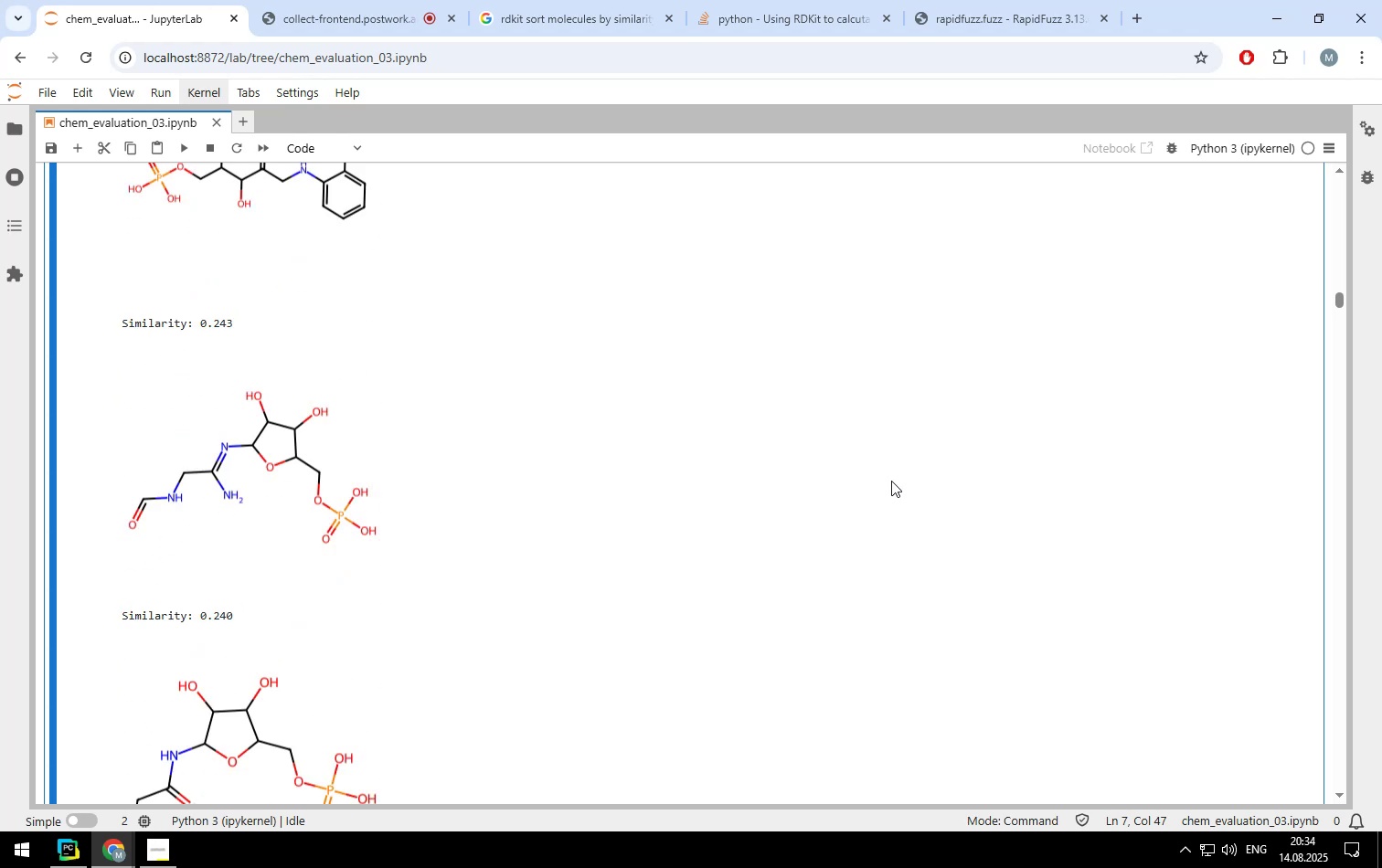 
scroll: coordinate [891, 481], scroll_direction: up, amount: 2.0
 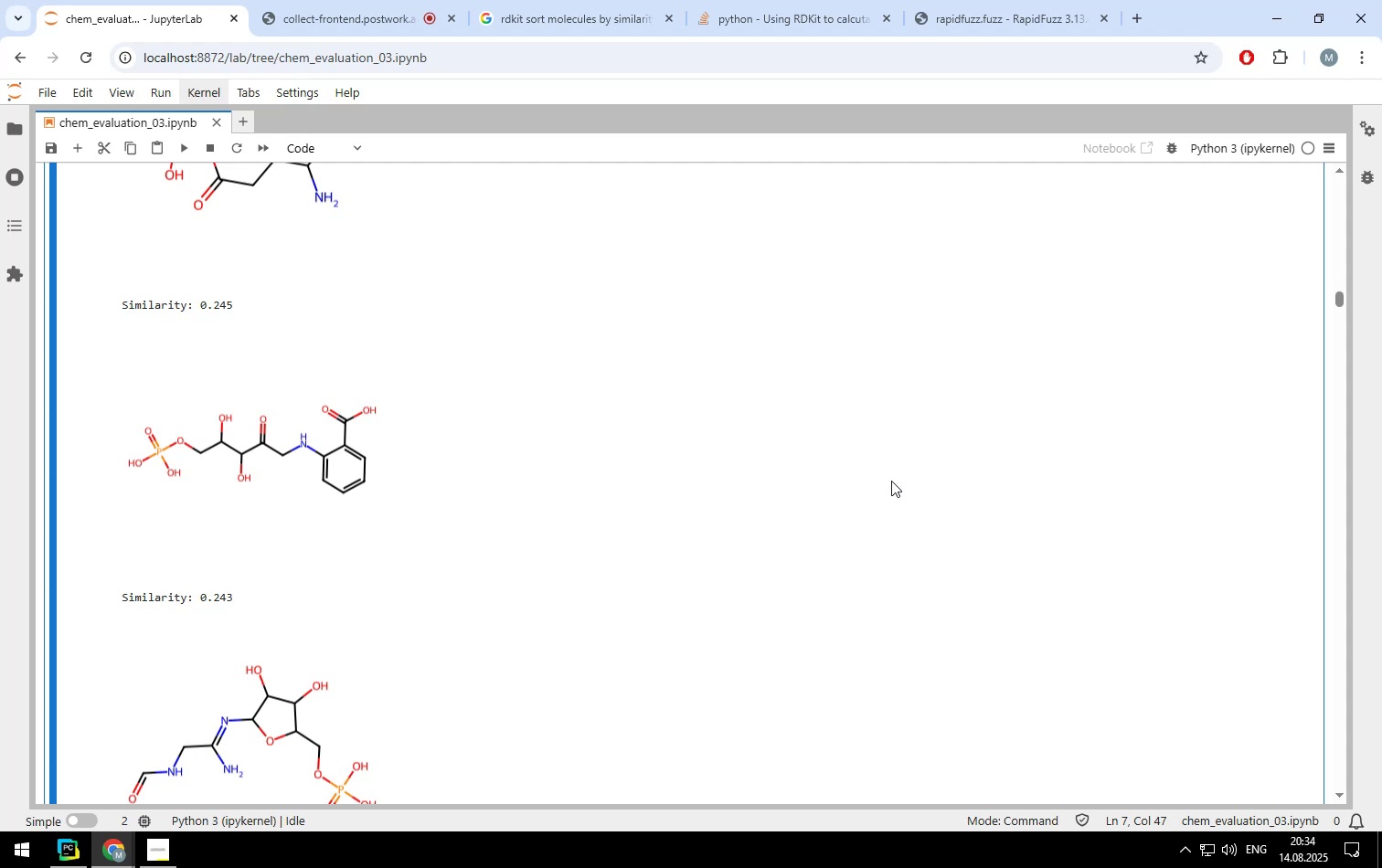 
scroll: coordinate [891, 481], scroll_direction: down, amount: 13.0
 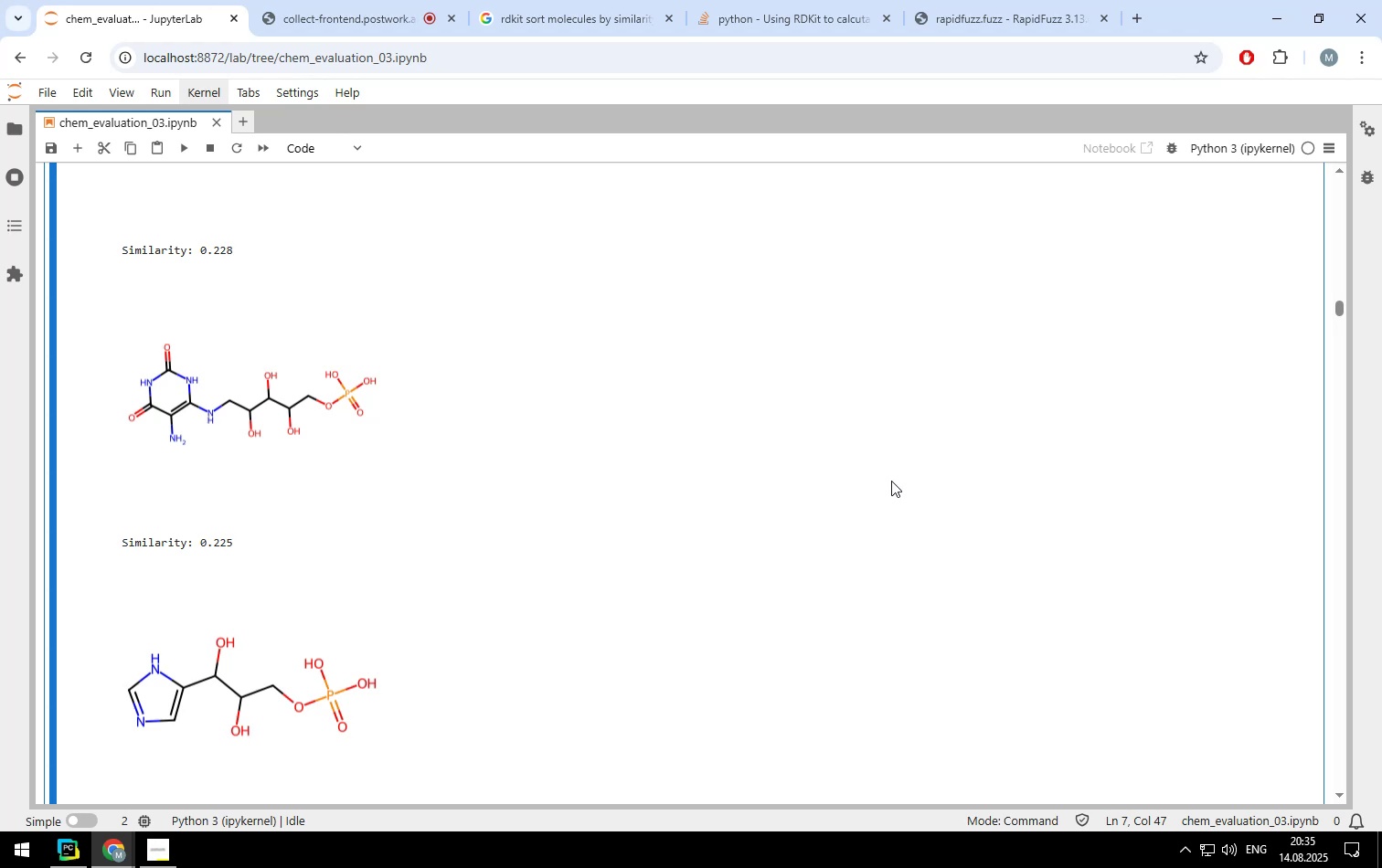 
wait(6.19)
 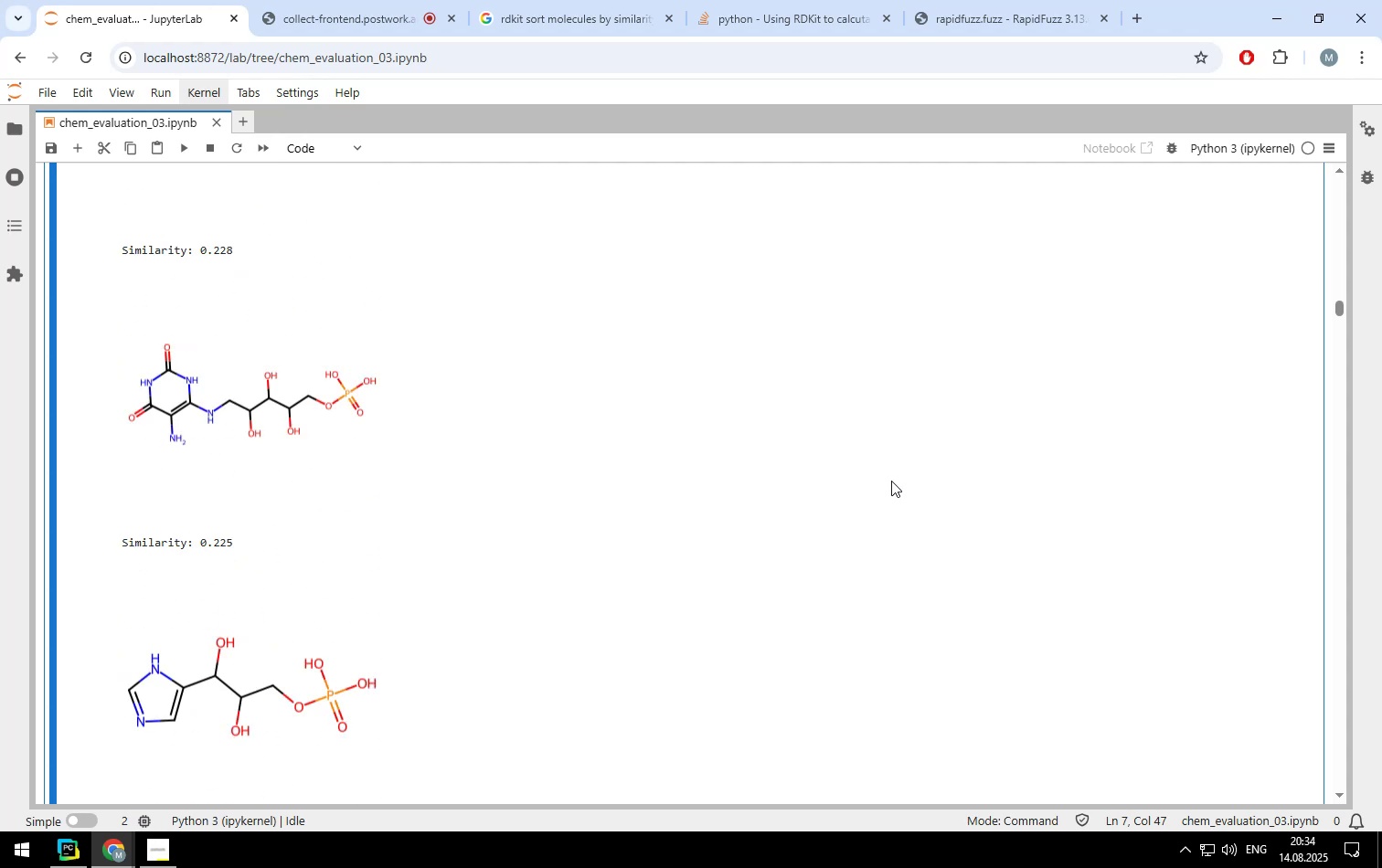 
scroll: coordinate [819, 482], scroll_direction: down, amount: 12.0
 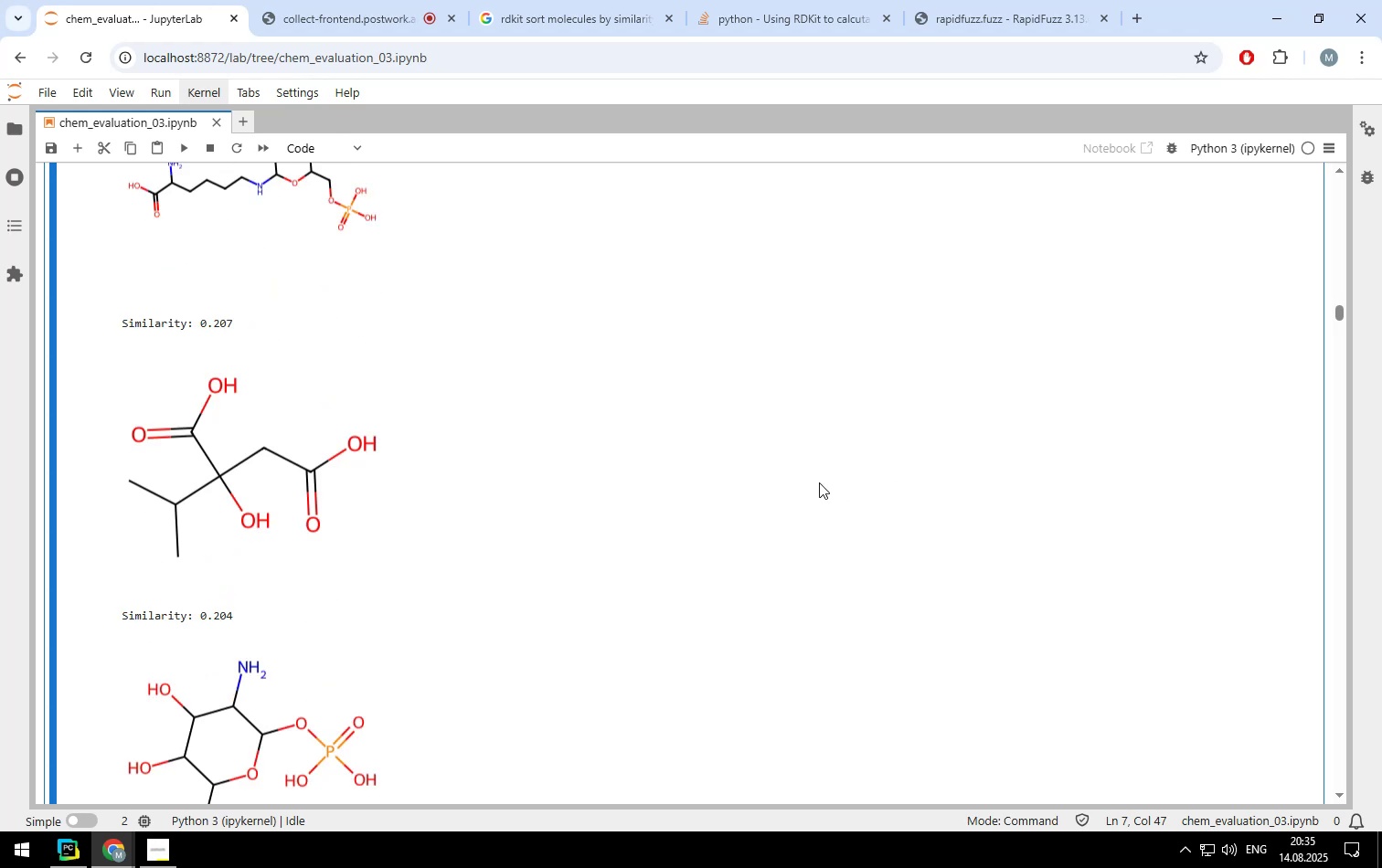 
scroll: coordinate [819, 482], scroll_direction: up, amount: 4.0
 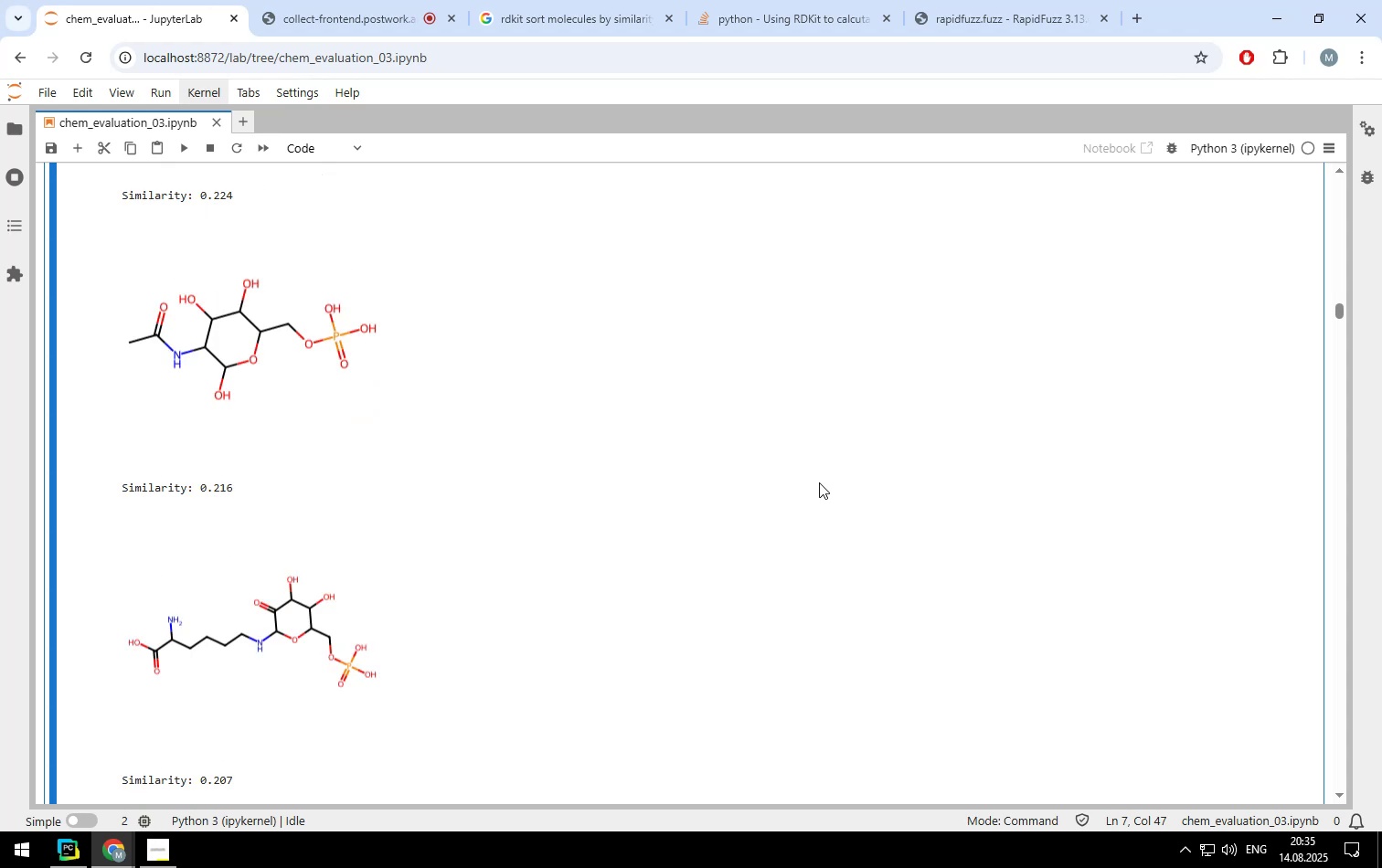 
scroll: coordinate [805, 482], scroll_direction: down, amount: 12.0
 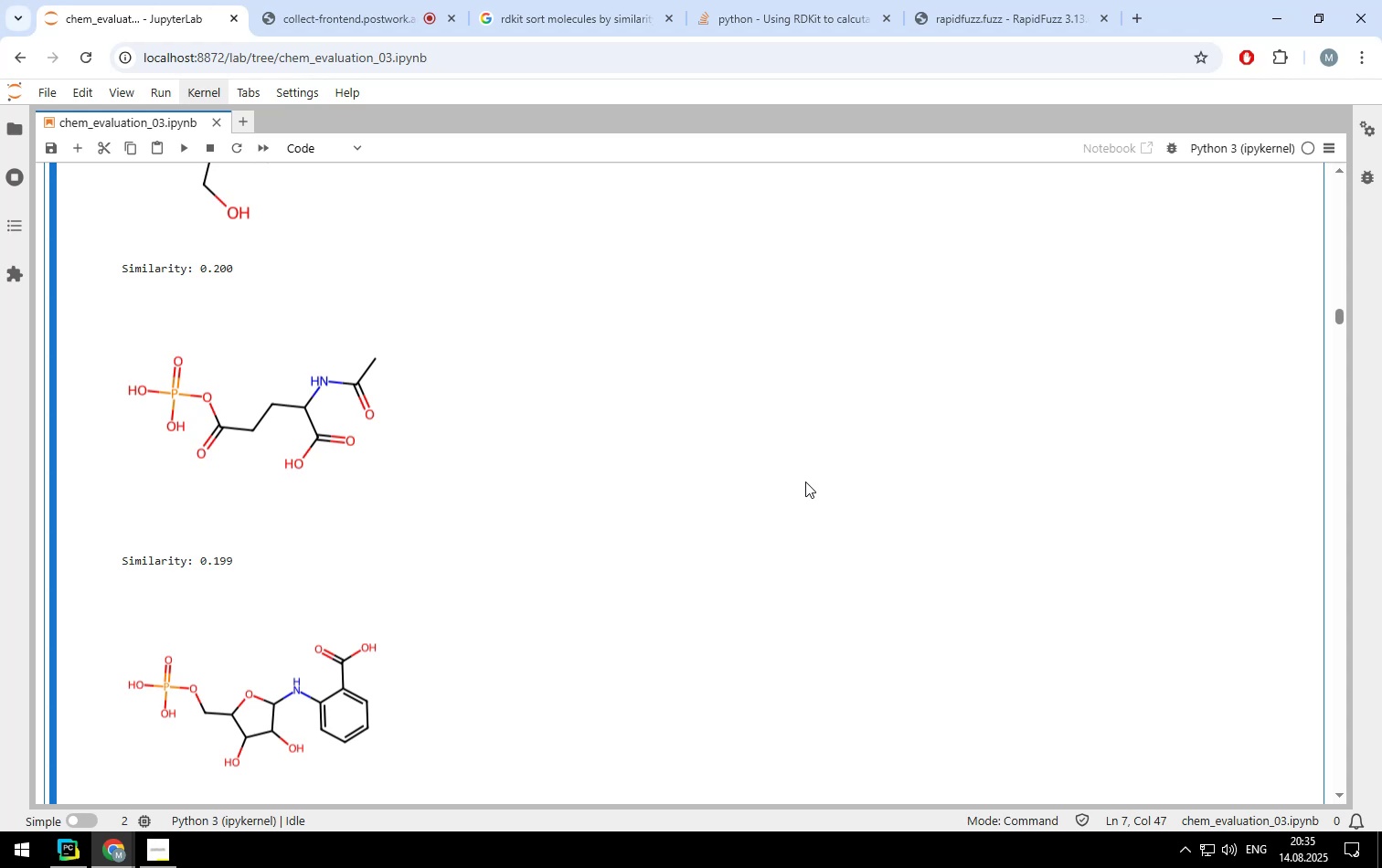 
scroll: coordinate [805, 482], scroll_direction: up, amount: 2.0
 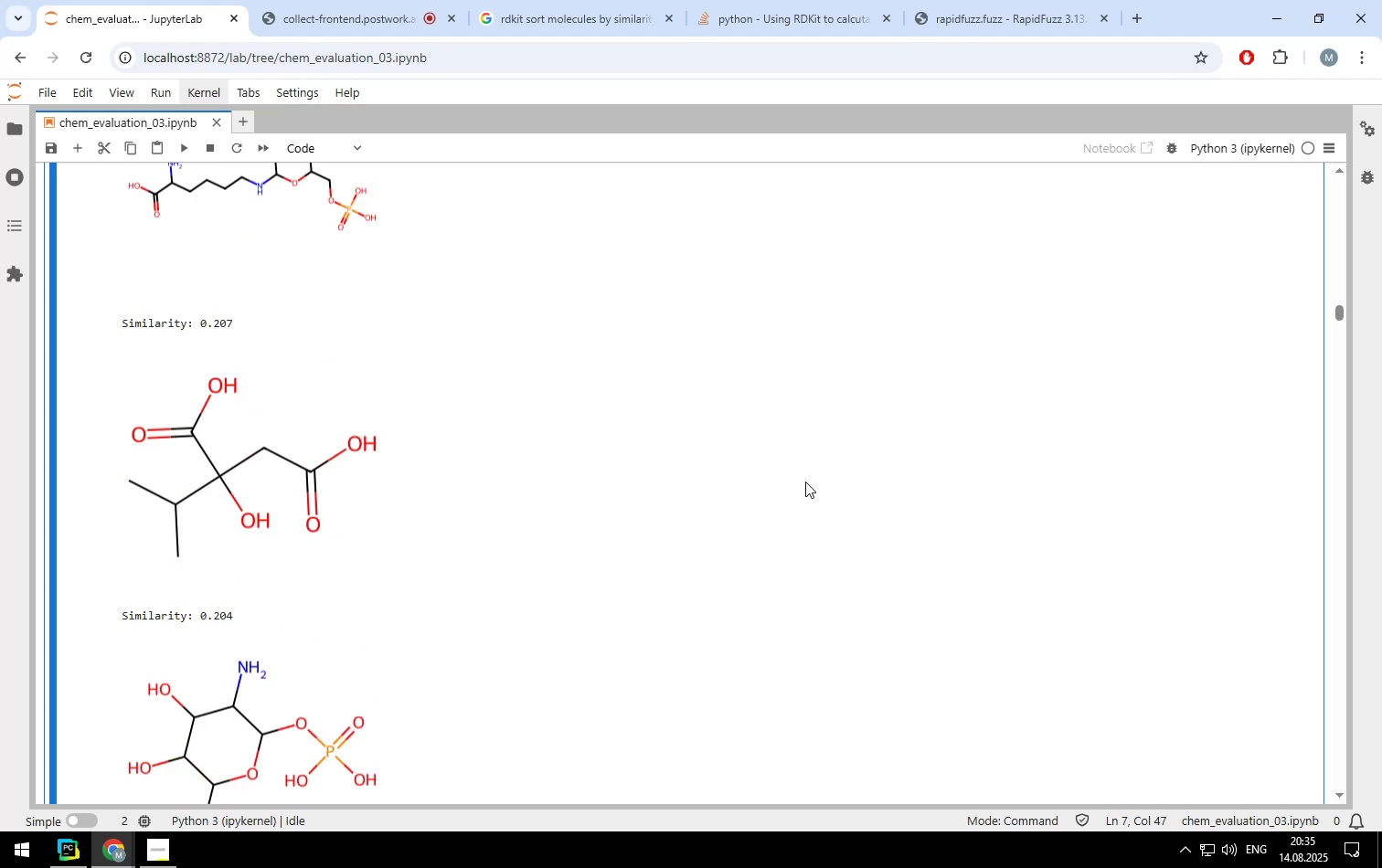 
scroll: coordinate [802, 482], scroll_direction: down, amount: 18.0
 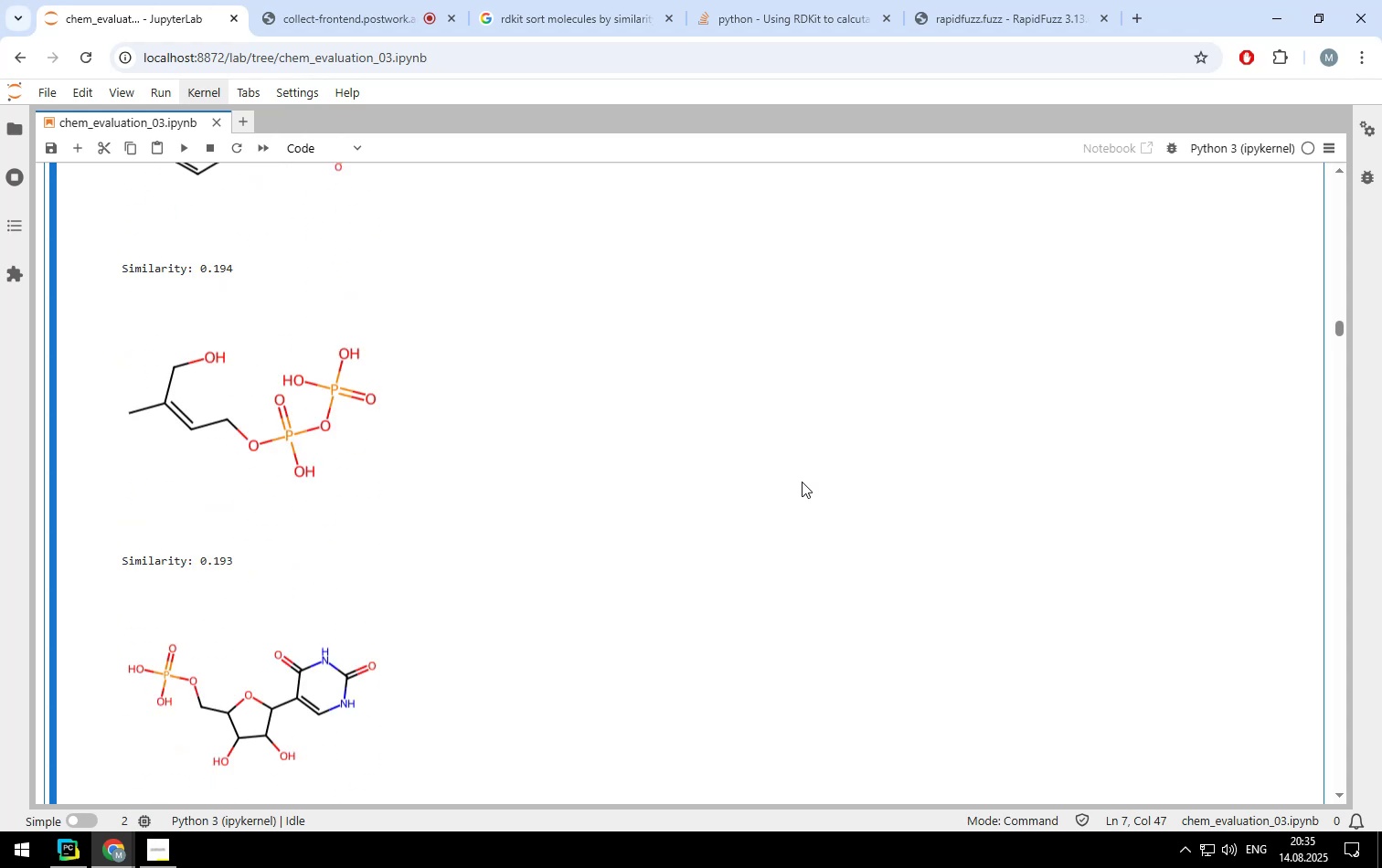 
scroll: coordinate [802, 482], scroll_direction: down, amount: 18.0
 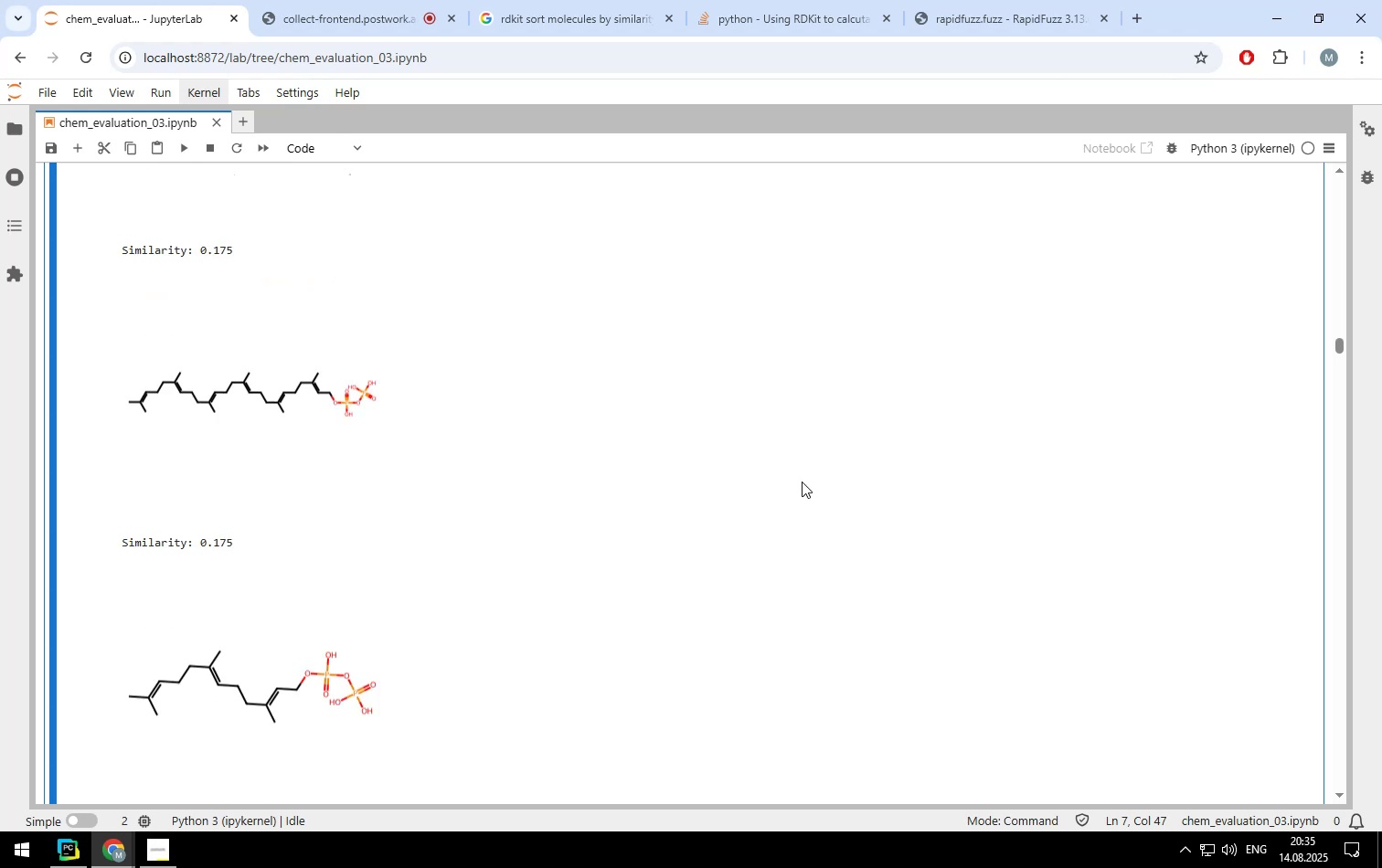 
scroll: coordinate [801, 482], scroll_direction: up, amount: 4.0
 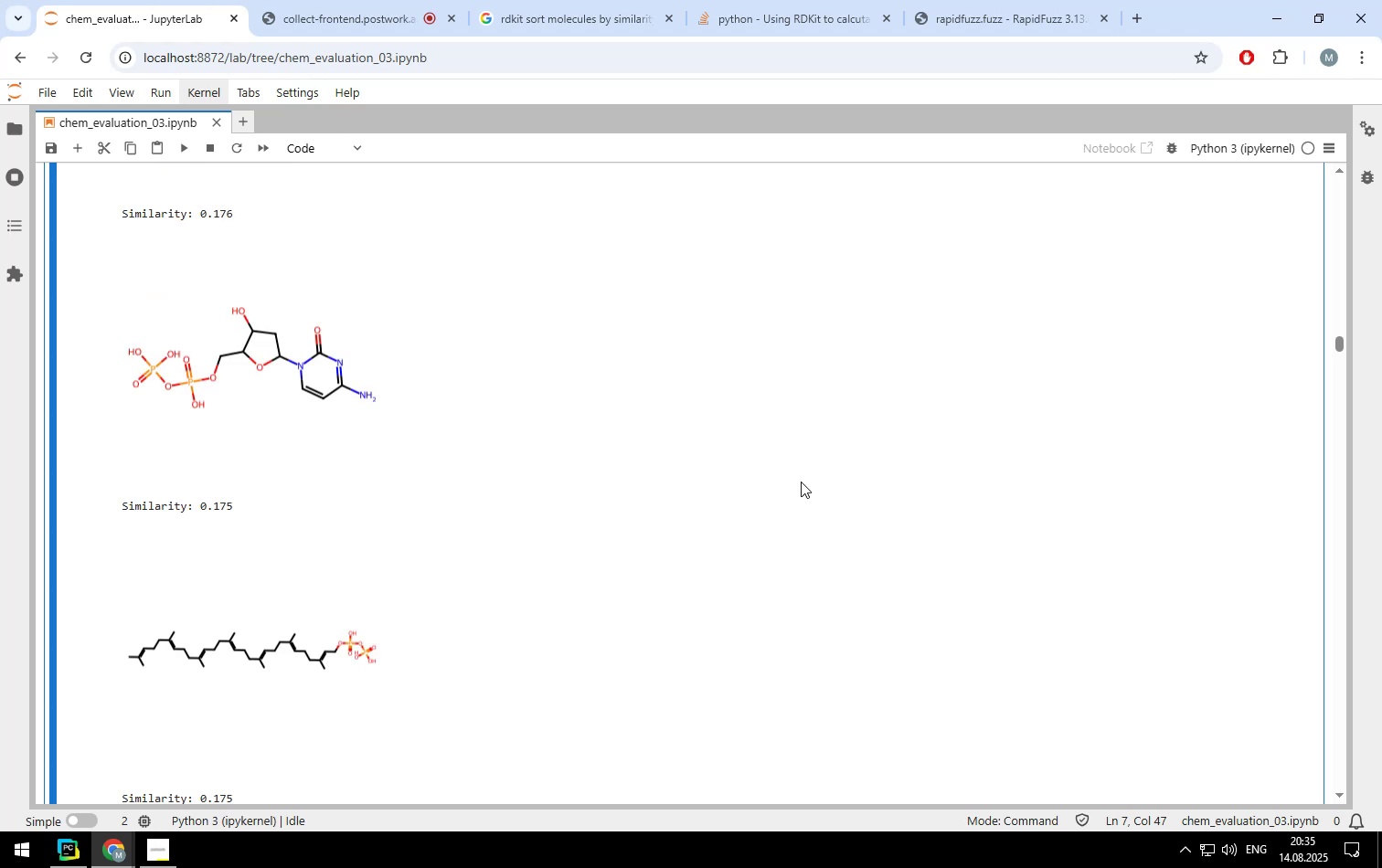 
scroll: coordinate [801, 482], scroll_direction: down, amount: 6.0
 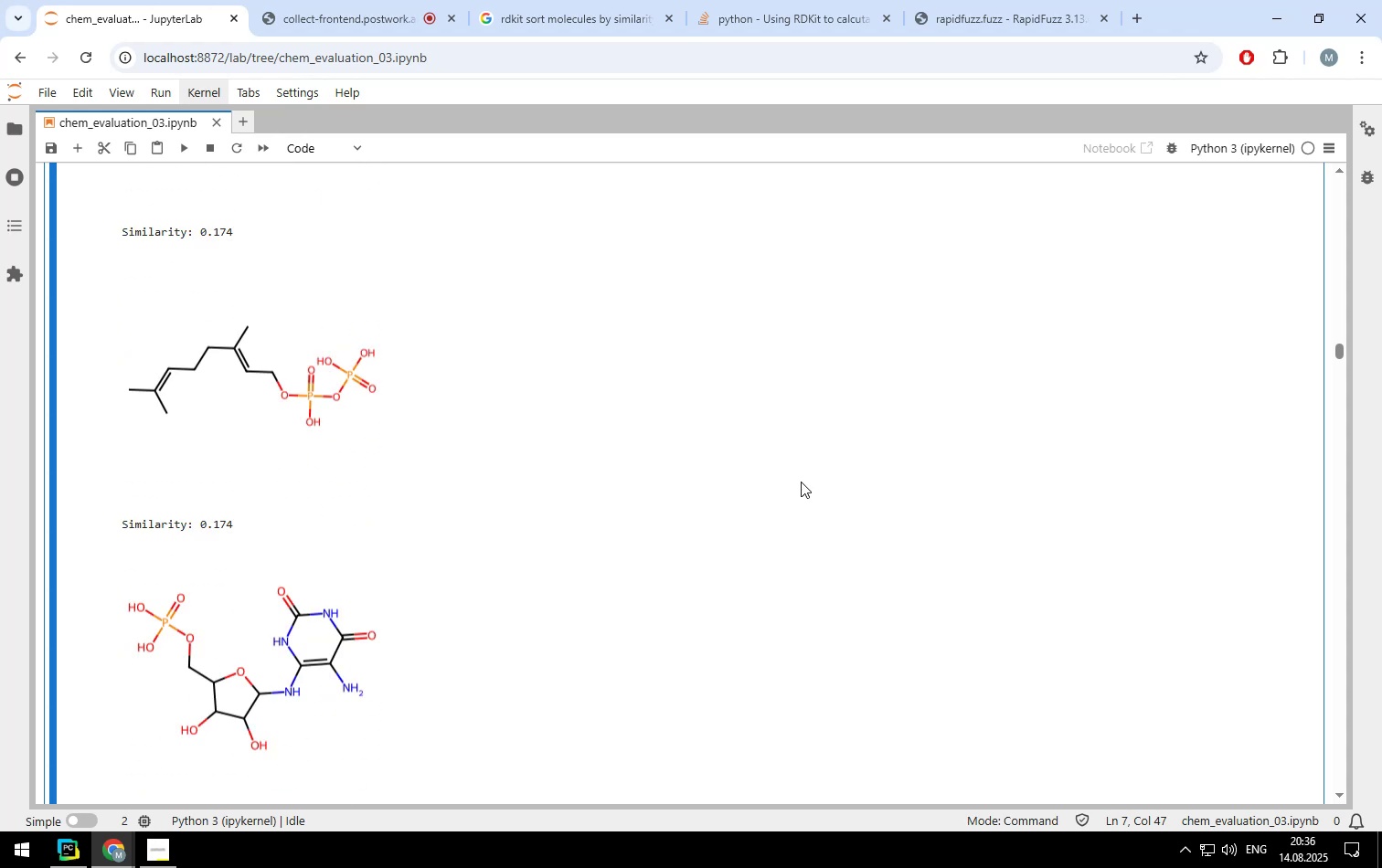 
scroll: coordinate [801, 482], scroll_direction: up, amount: 2.0
 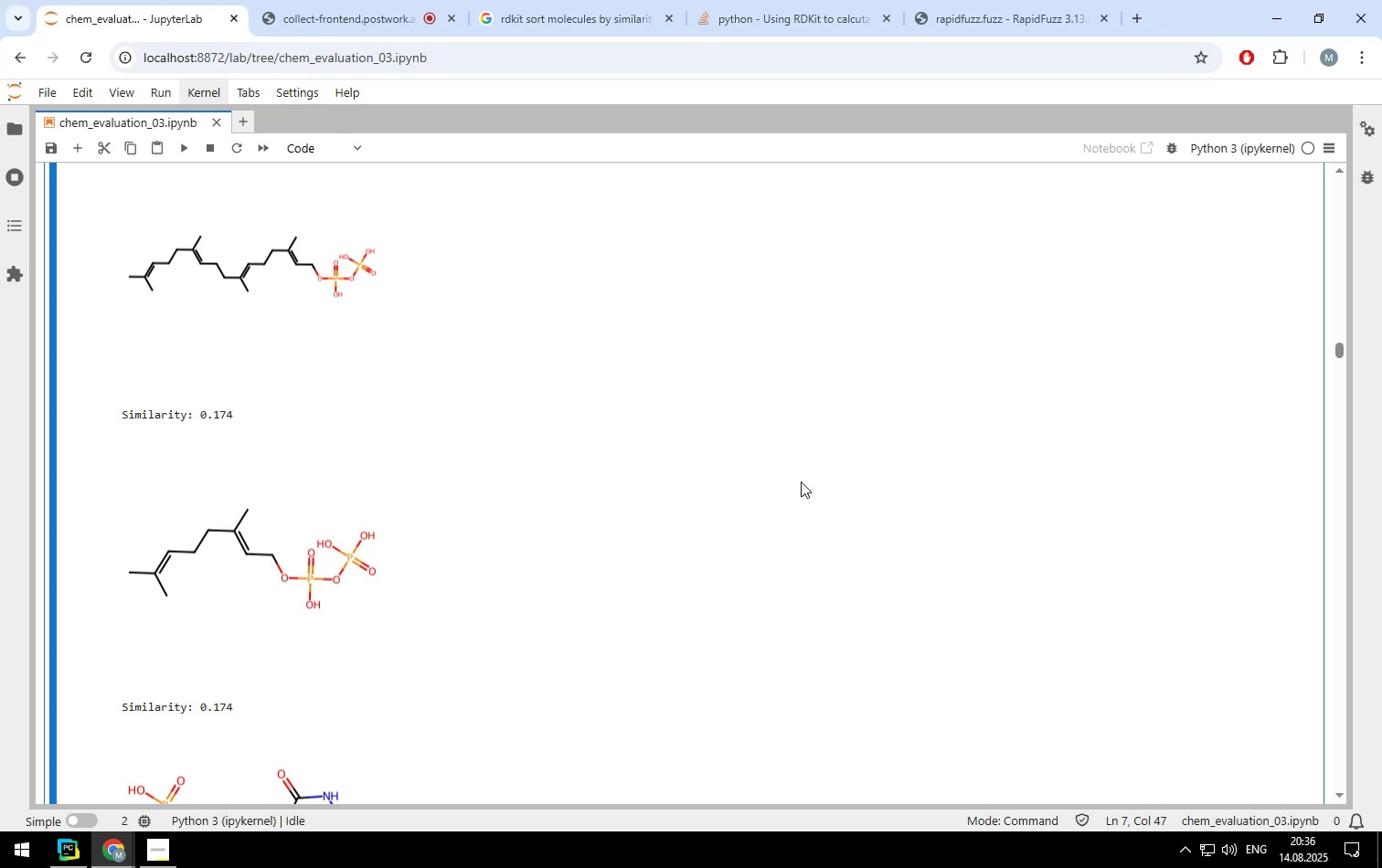 
scroll: coordinate [801, 482], scroll_direction: down, amount: 10.0
 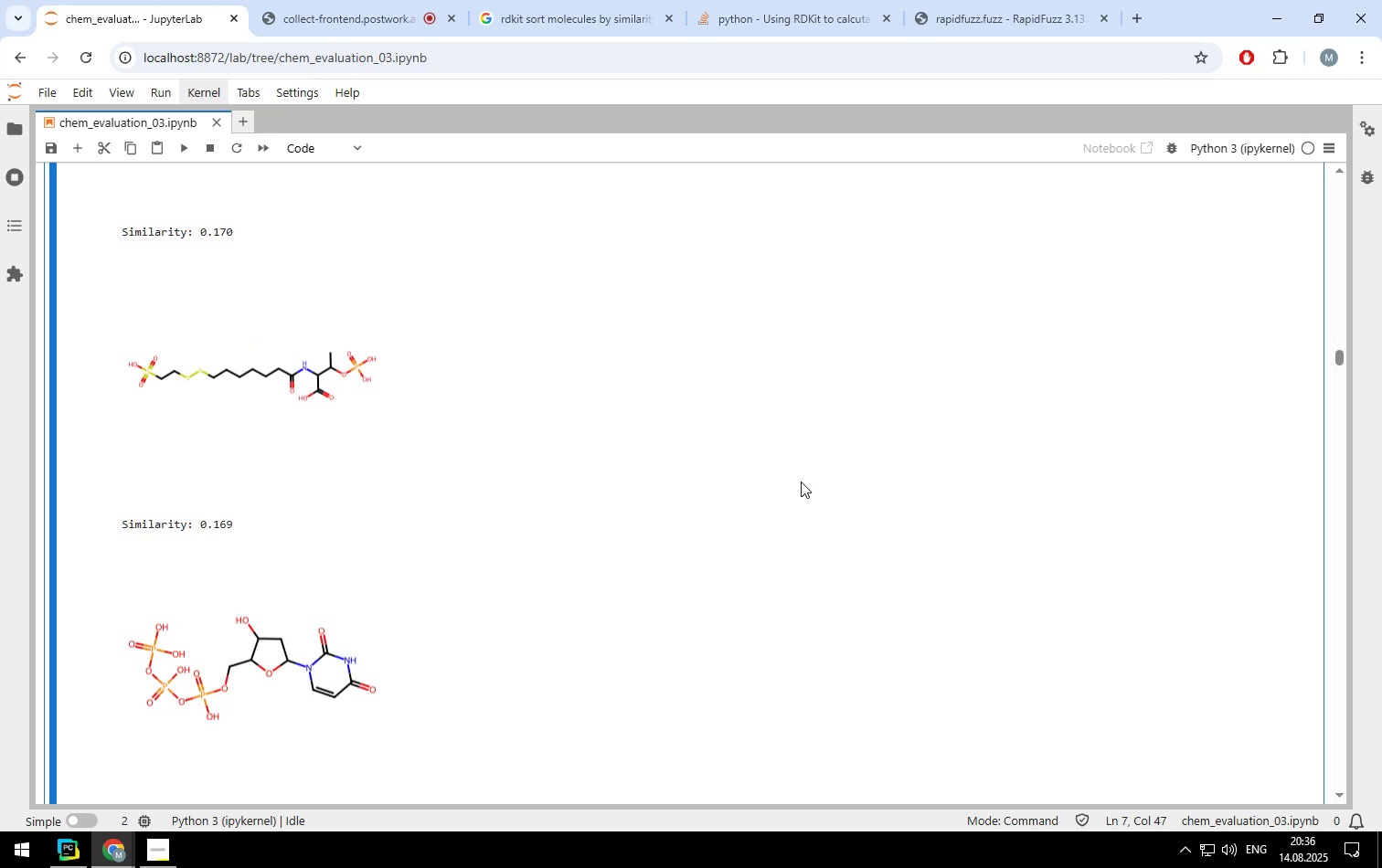 
scroll: coordinate [909, 543], scroll_direction: down, amount: 29.0
 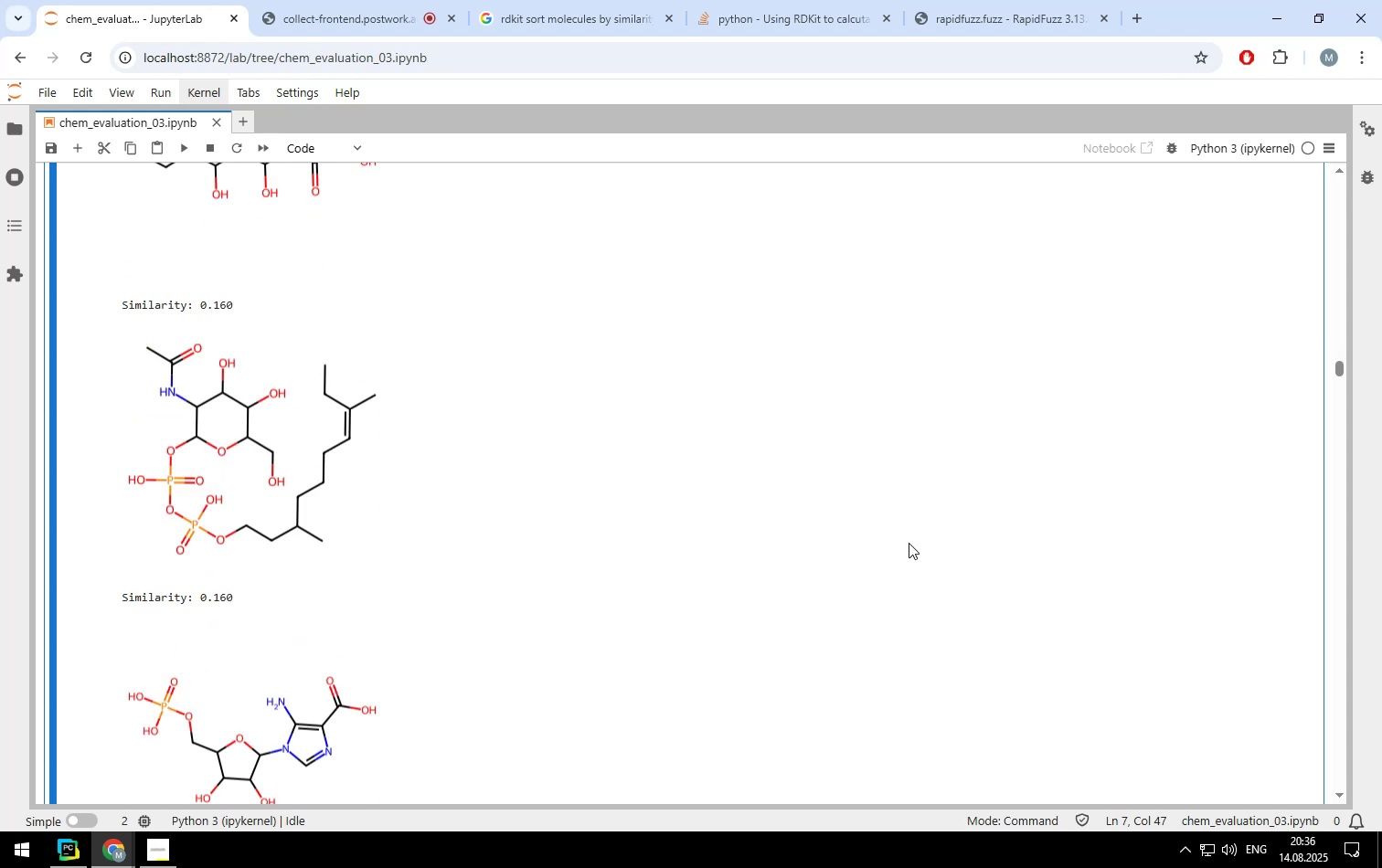 
scroll: coordinate [909, 543], scroll_direction: up, amount: 2.0
 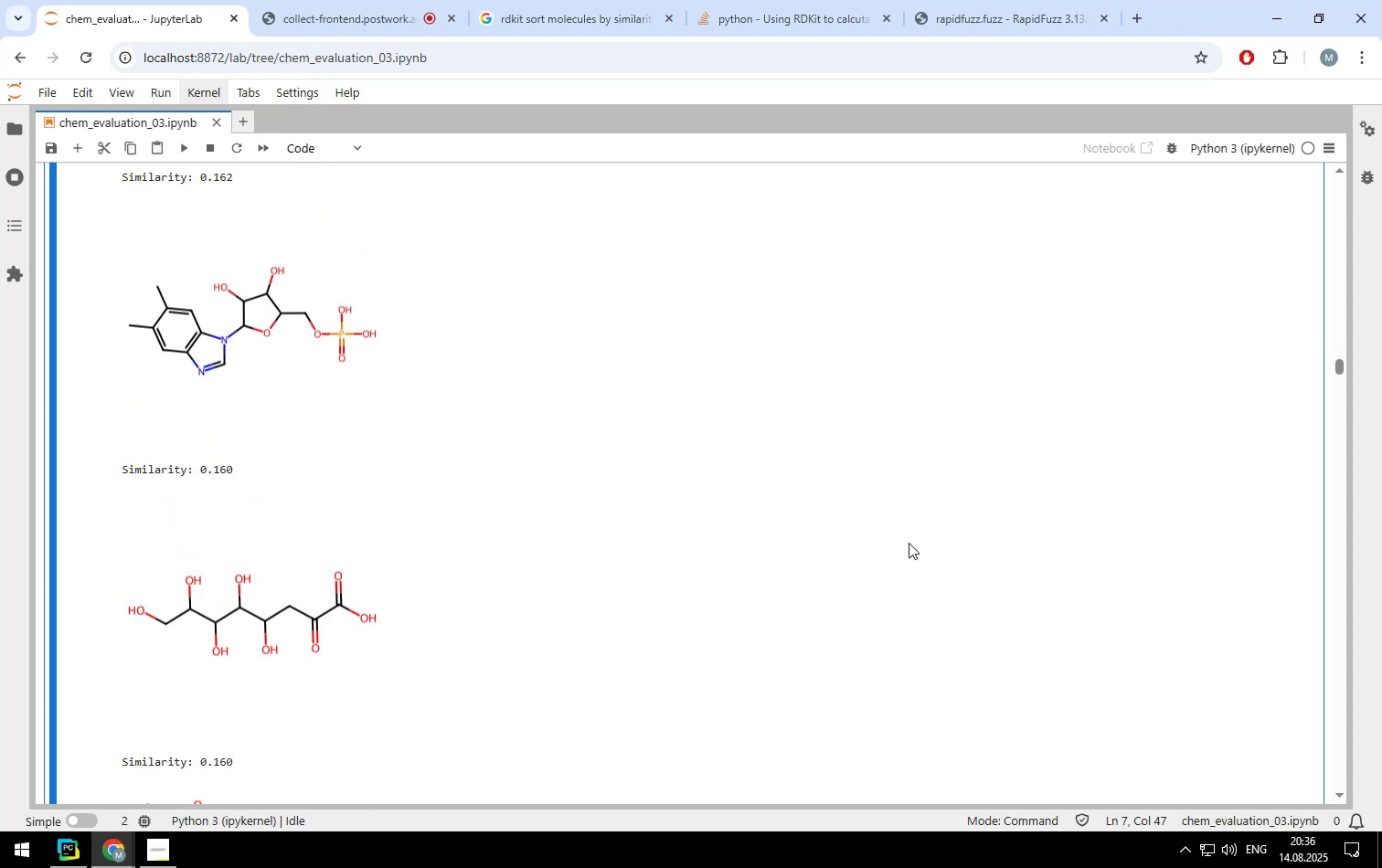 
scroll: coordinate [909, 543], scroll_direction: down, amount: 3.0
 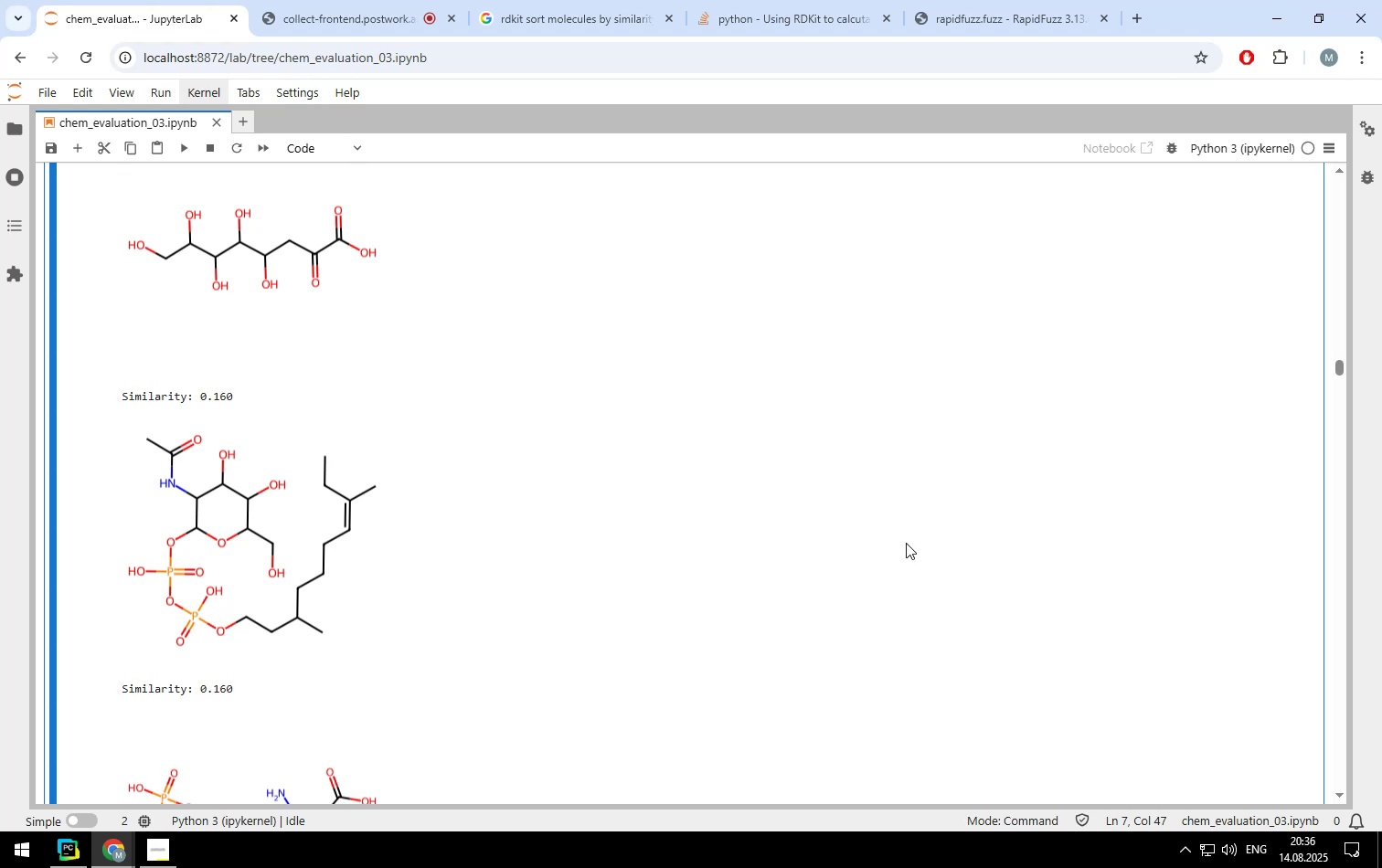 
scroll: coordinate [906, 543], scroll_direction: up, amount: 4.0
 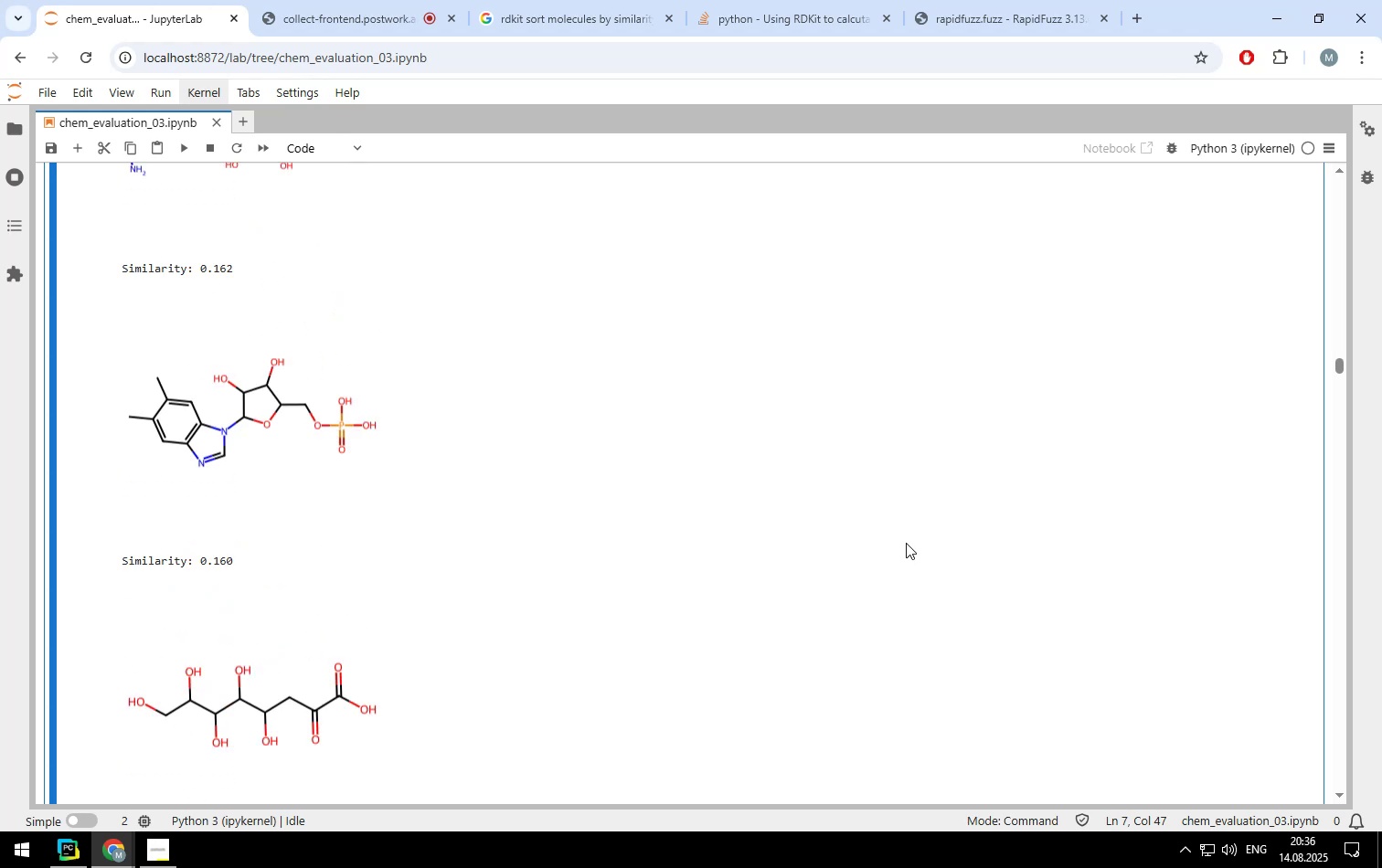 
scroll: coordinate [905, 543], scroll_direction: down, amount: 18.0
 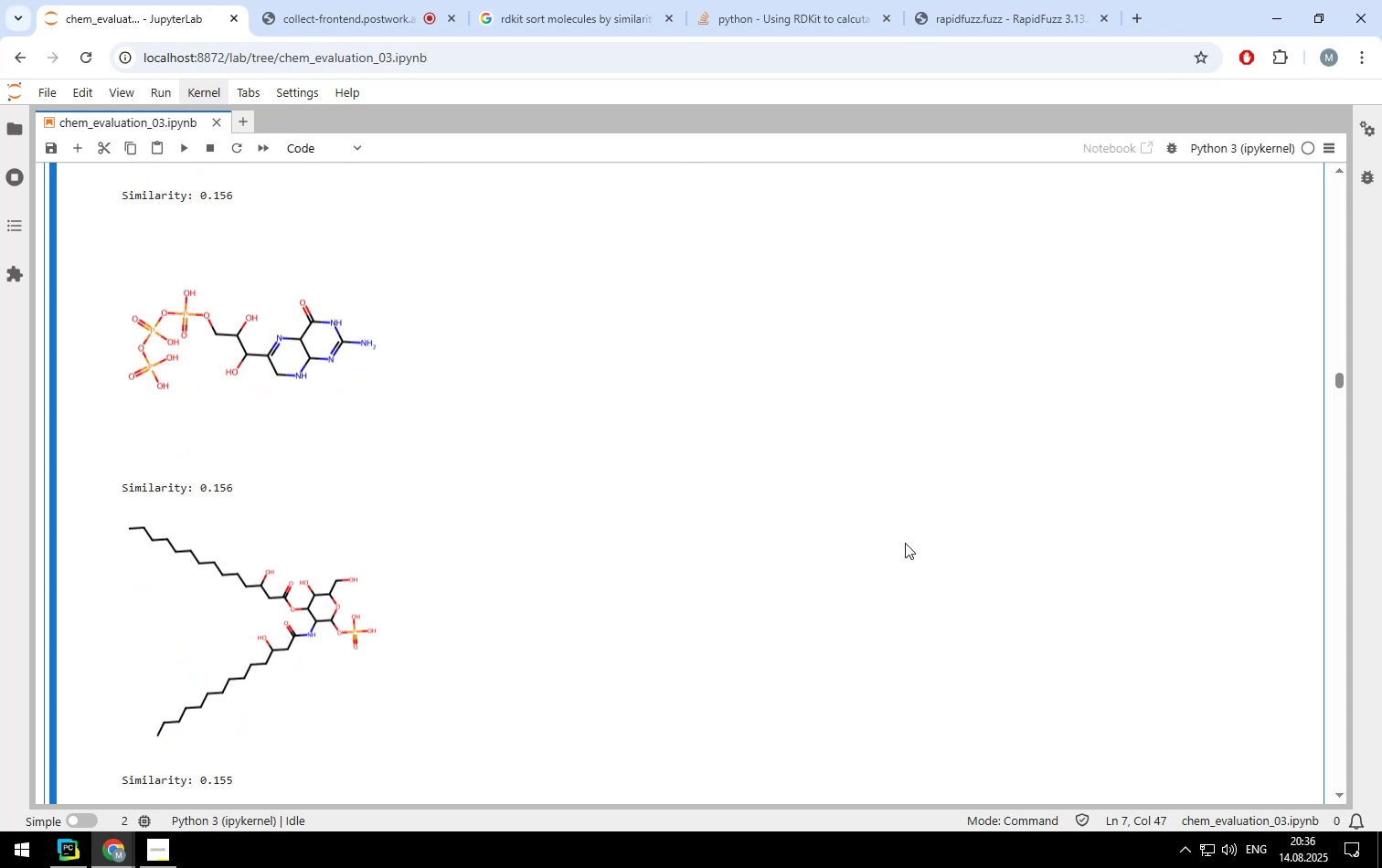 
scroll: coordinate [903, 544], scroll_direction: down, amount: 14.0
 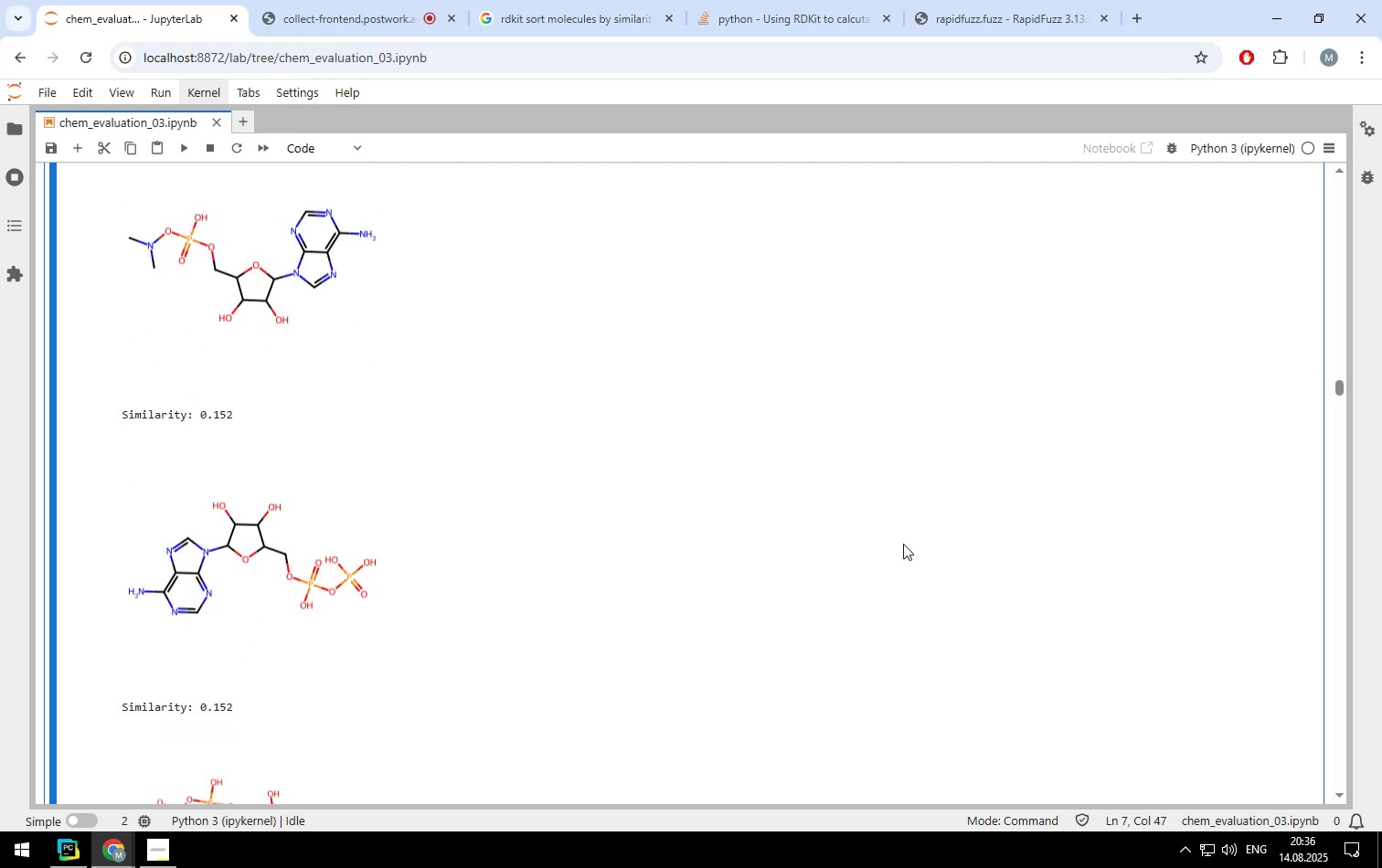 
scroll: coordinate [823, 449], scroll_direction: down, amount: 8.0
 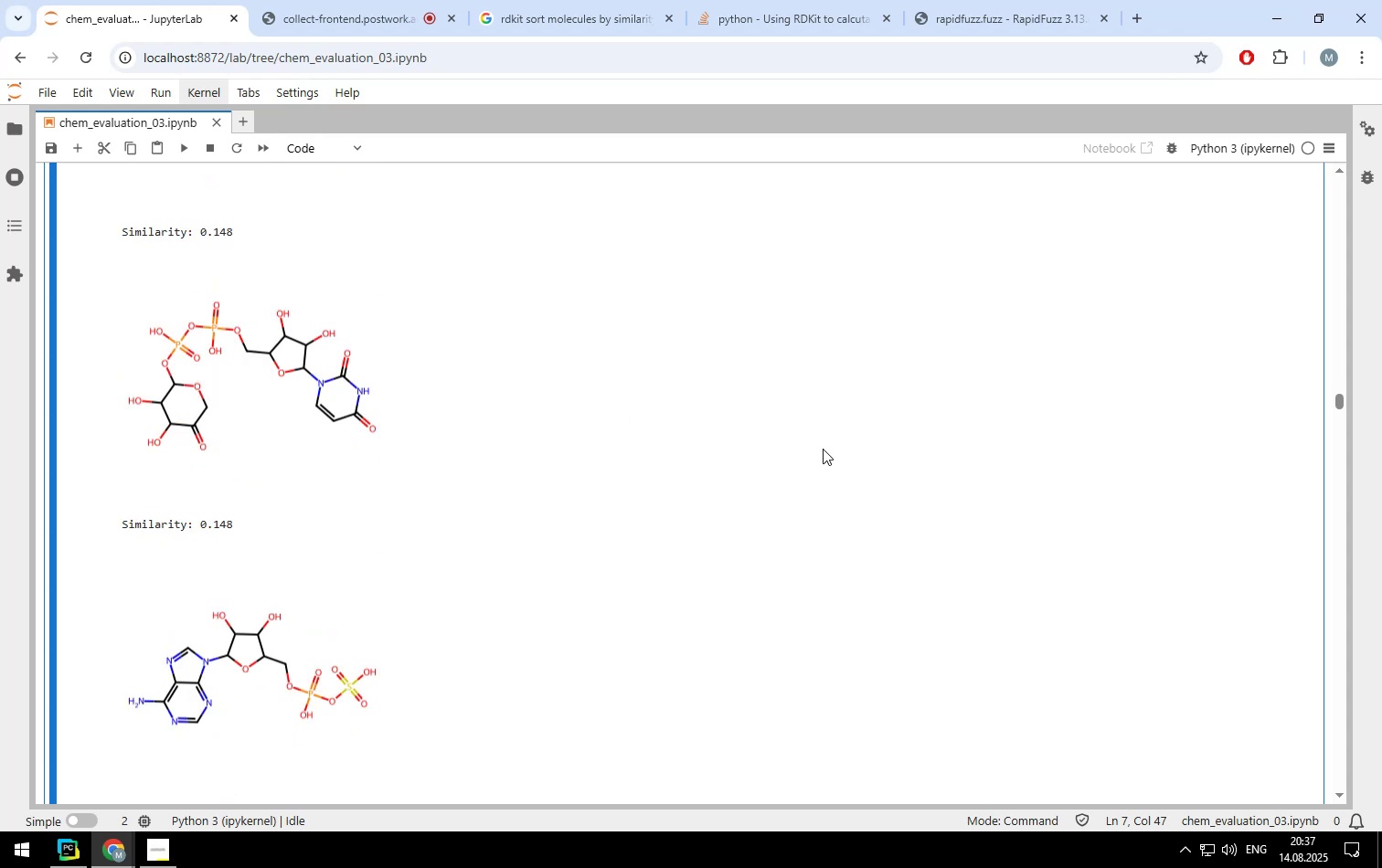 
scroll: coordinate [823, 449], scroll_direction: up, amount: 2.0
 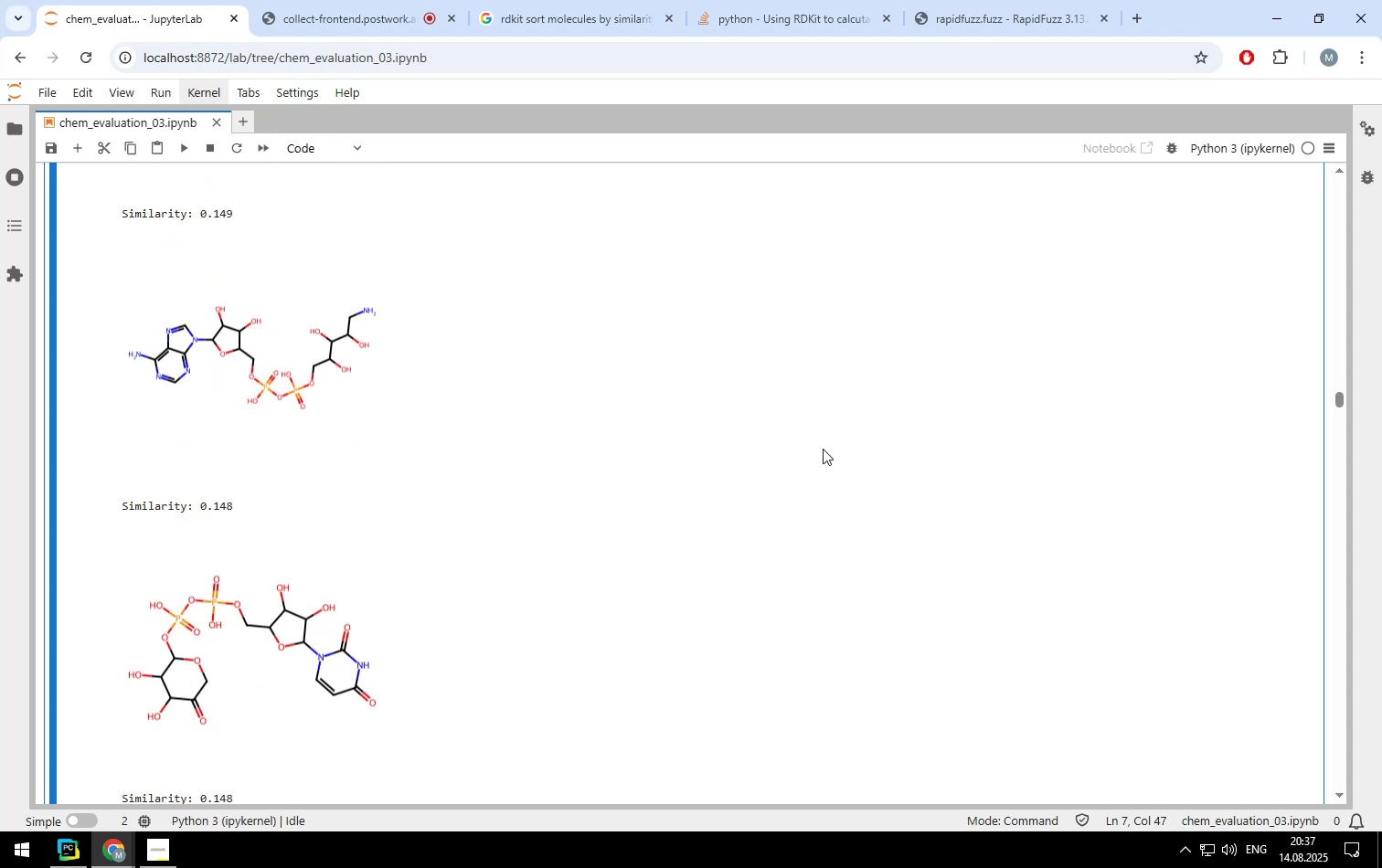 
scroll: coordinate [820, 450], scroll_direction: down, amount: 35.0
 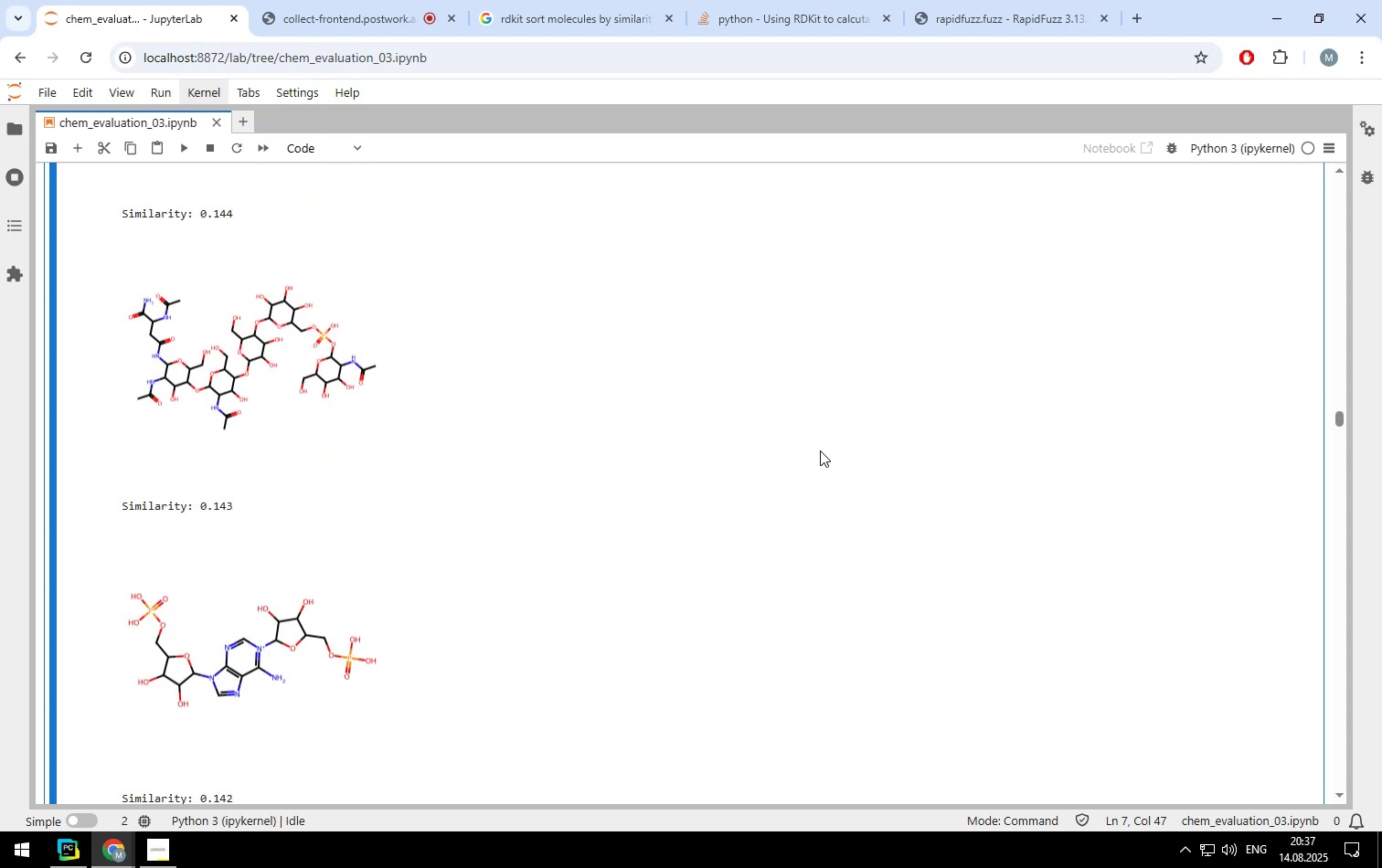 
scroll: coordinate [820, 450], scroll_direction: up, amount: 13.0
 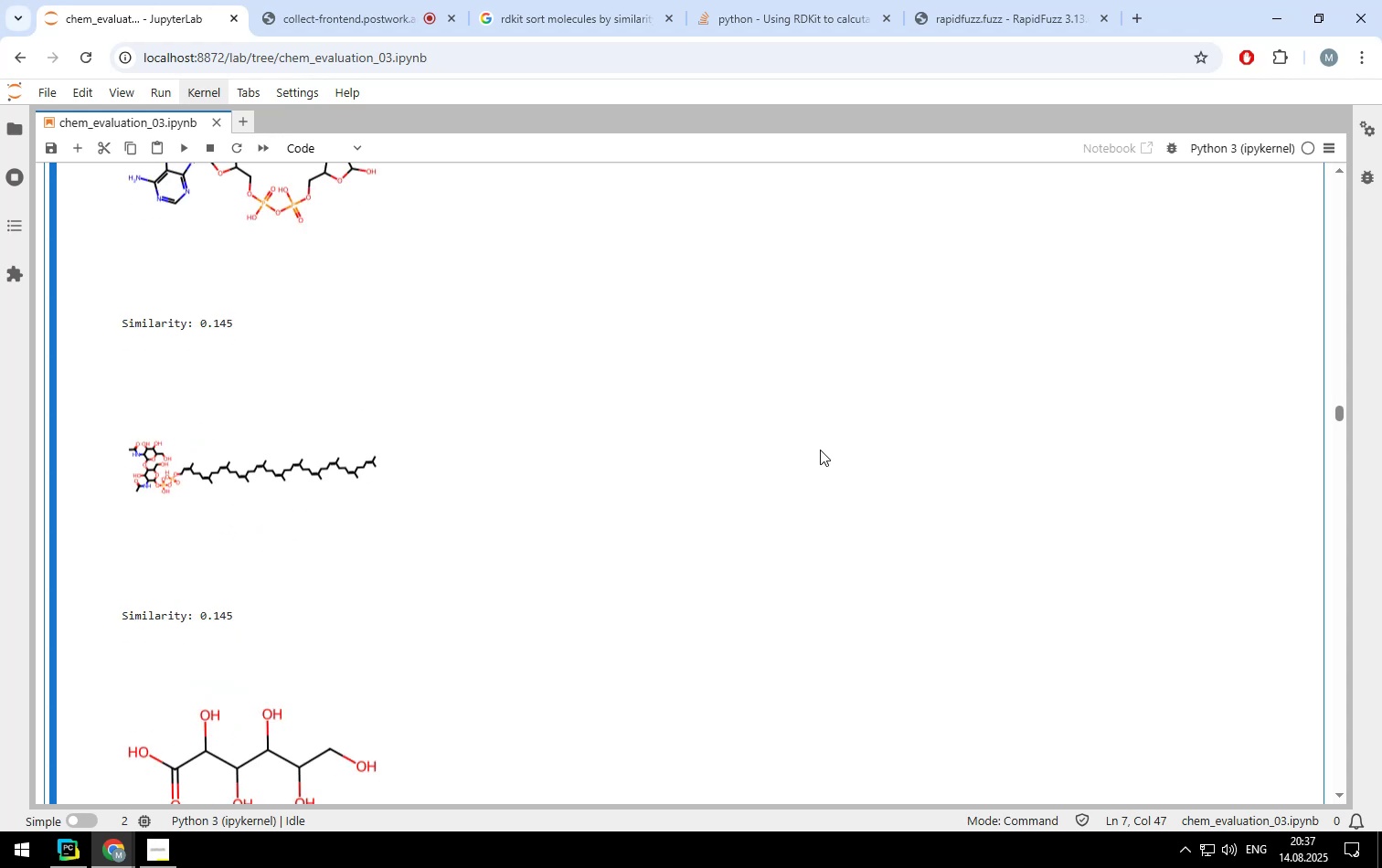 
scroll: coordinate [820, 450], scroll_direction: down, amount: 12.0
 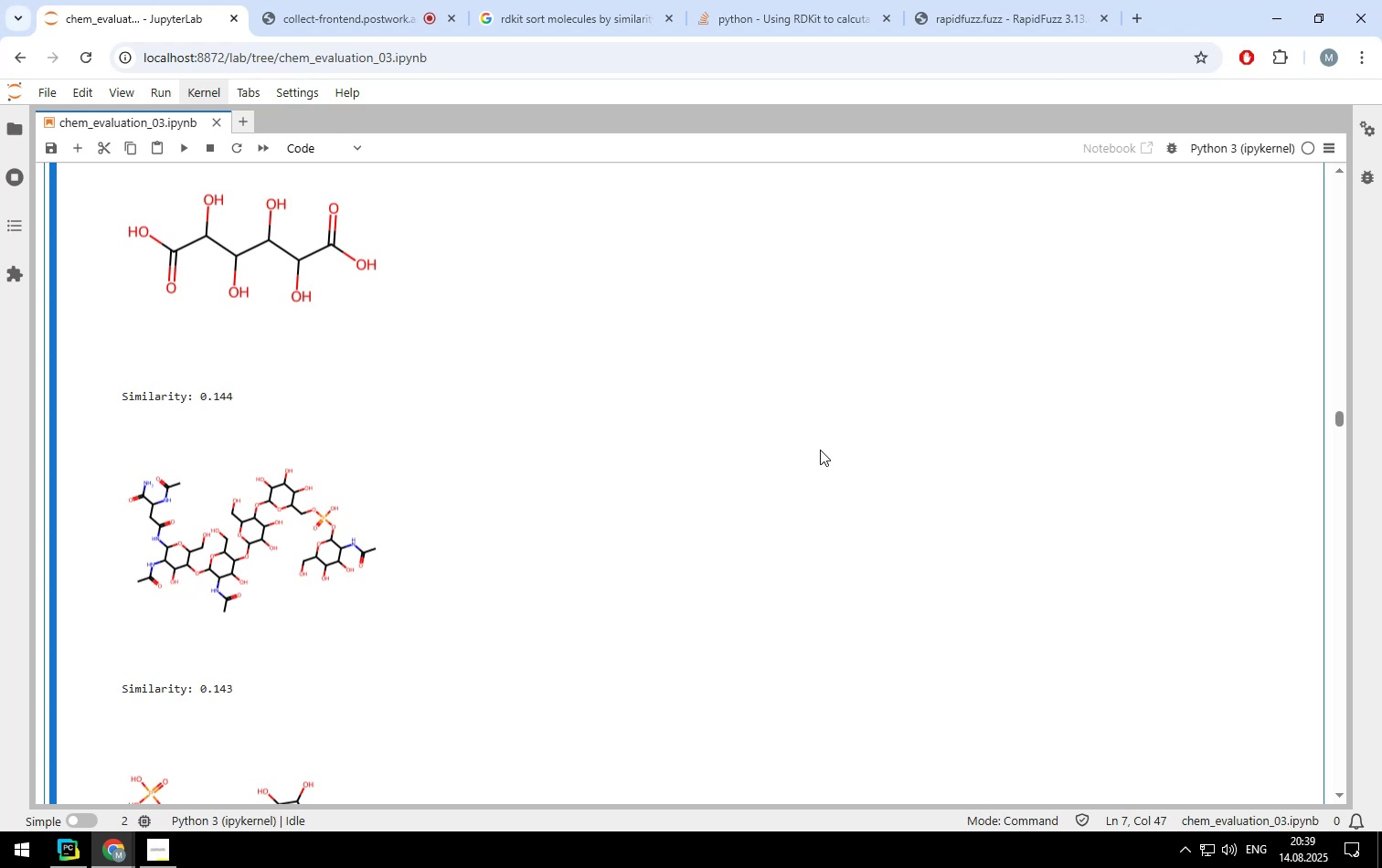 
wait(114.73)
 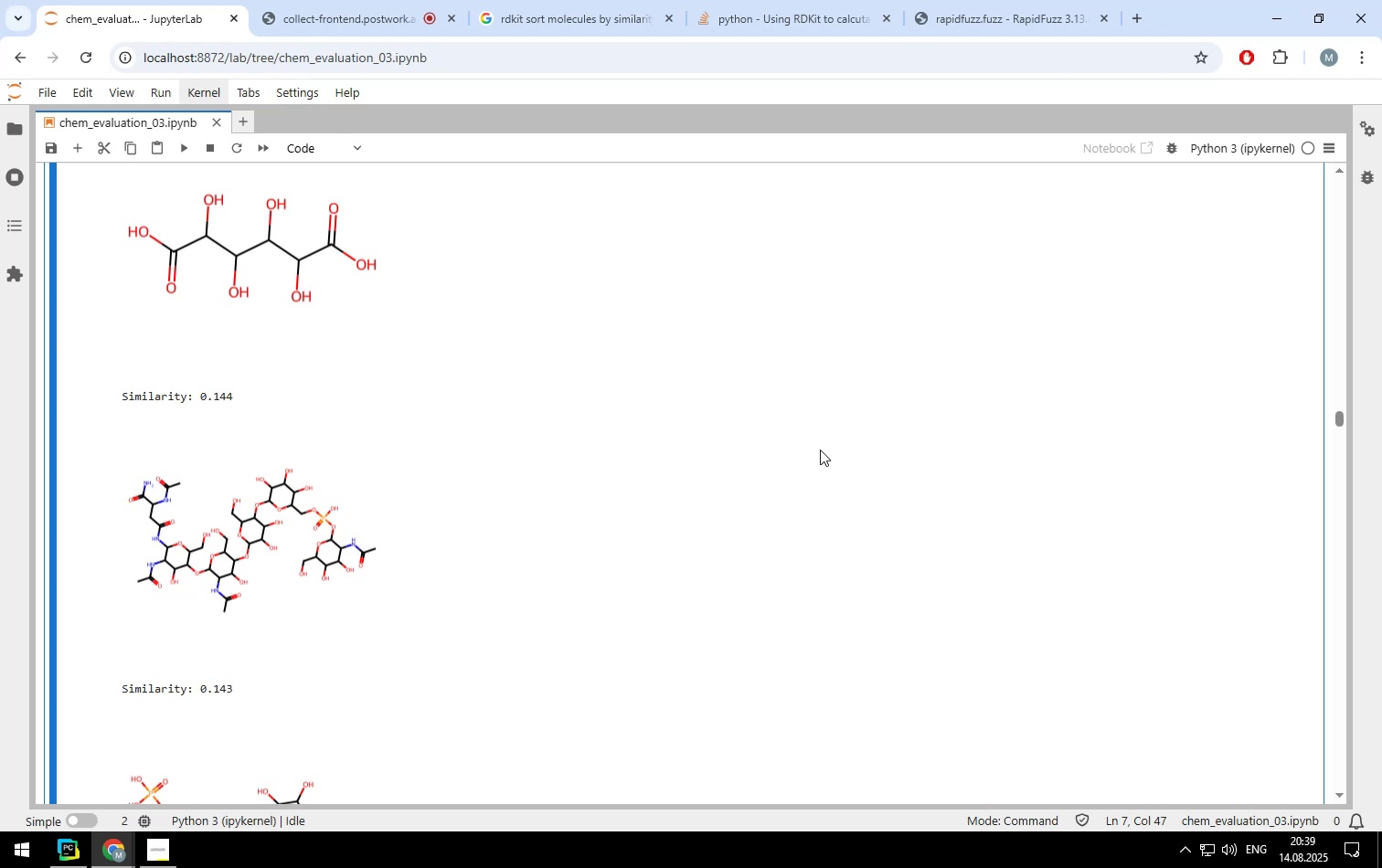 
scroll: coordinate [820, 450], scroll_direction: down, amount: 11.0
 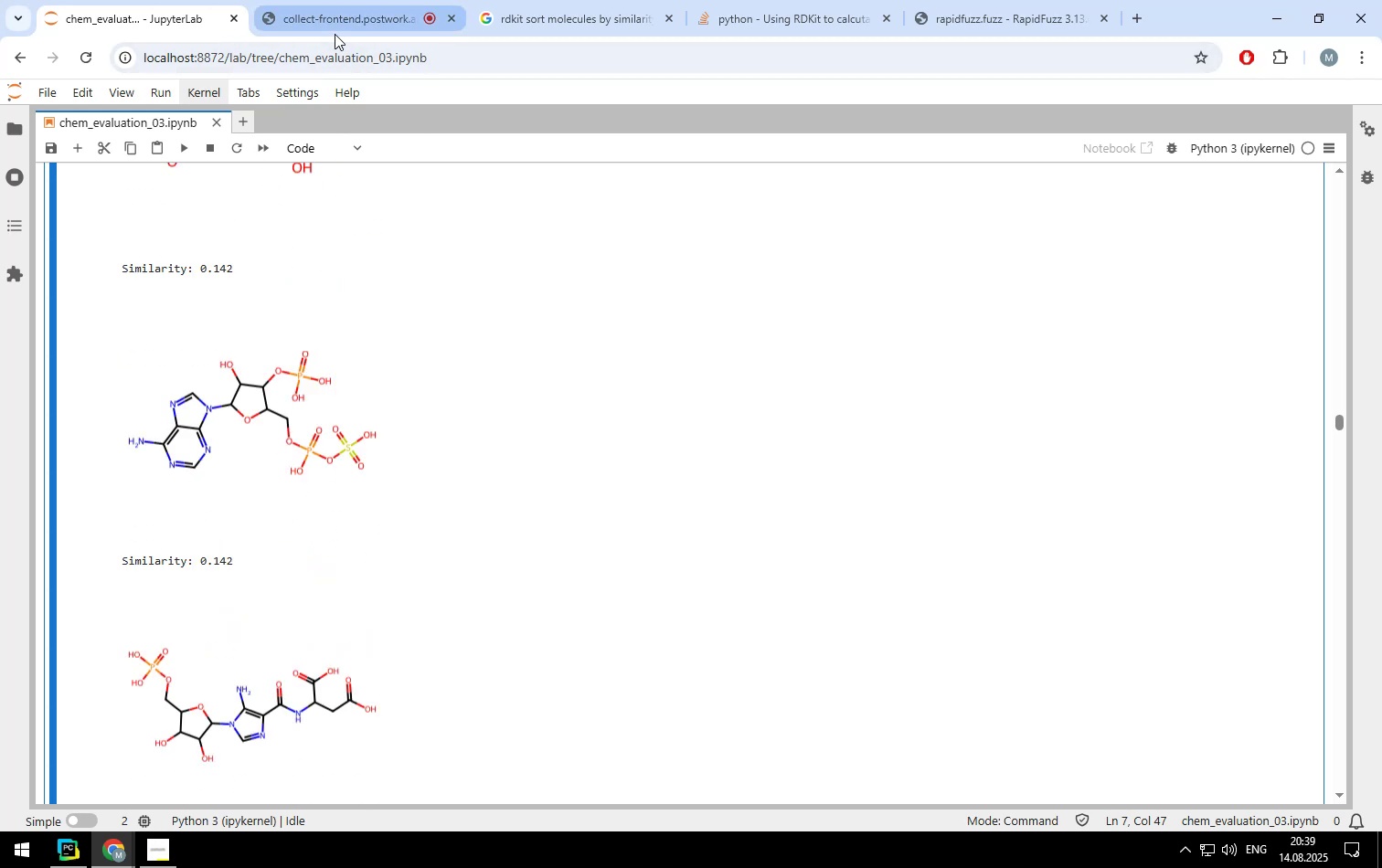 
left_click([335, 34])
 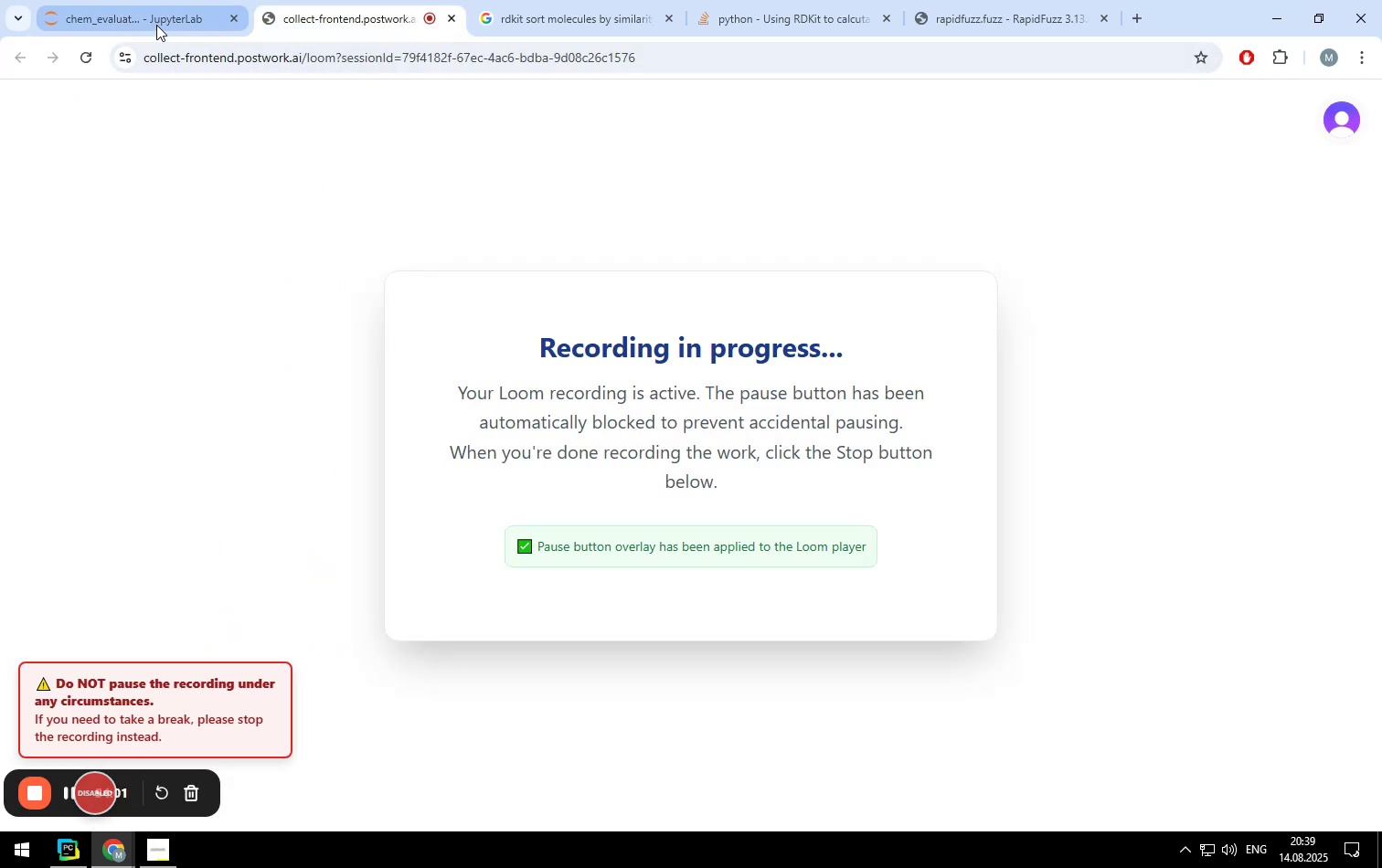 
left_click([156, 25])
 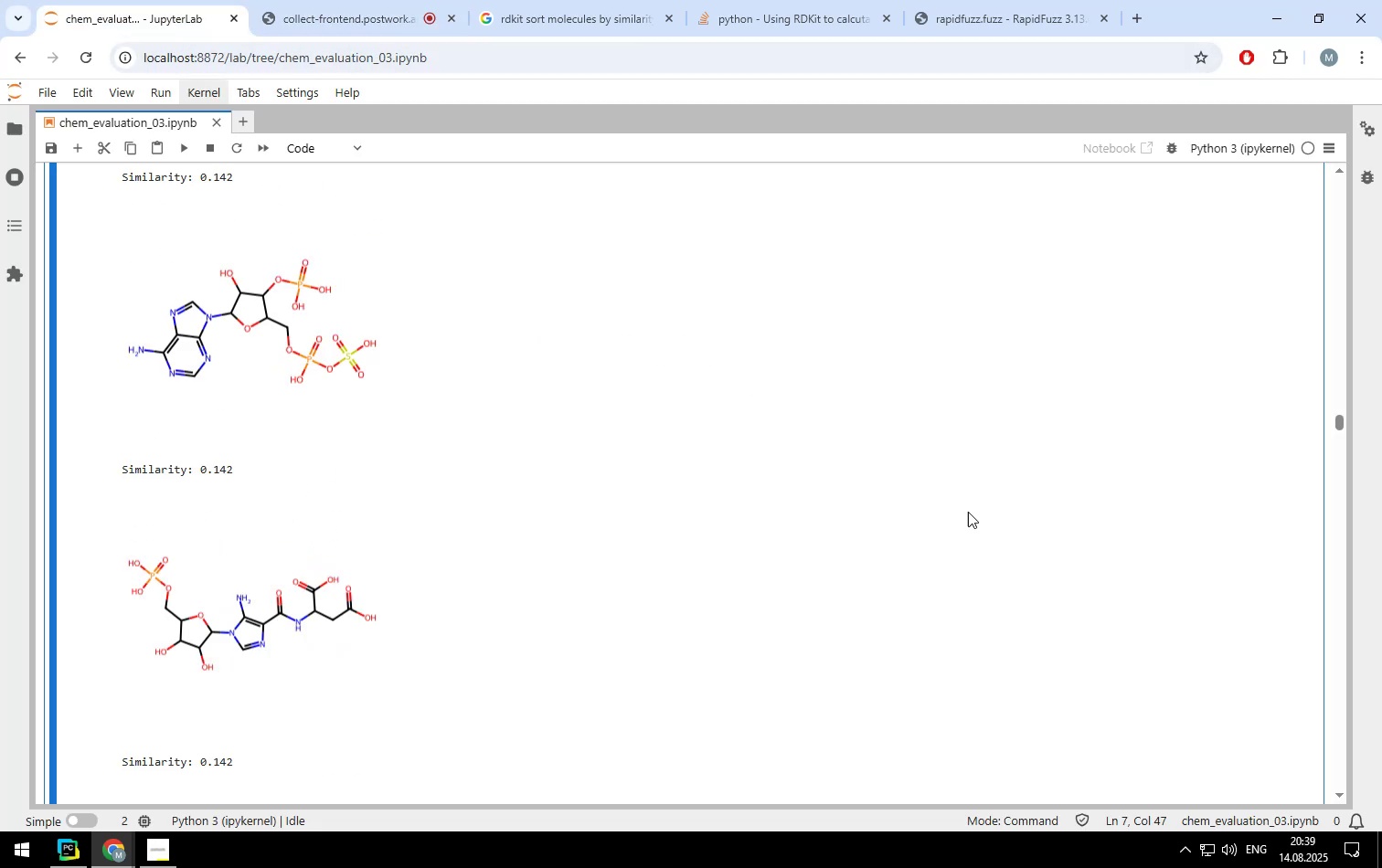 
scroll: coordinate [891, 535], scroll_direction: down, amount: 20.0
 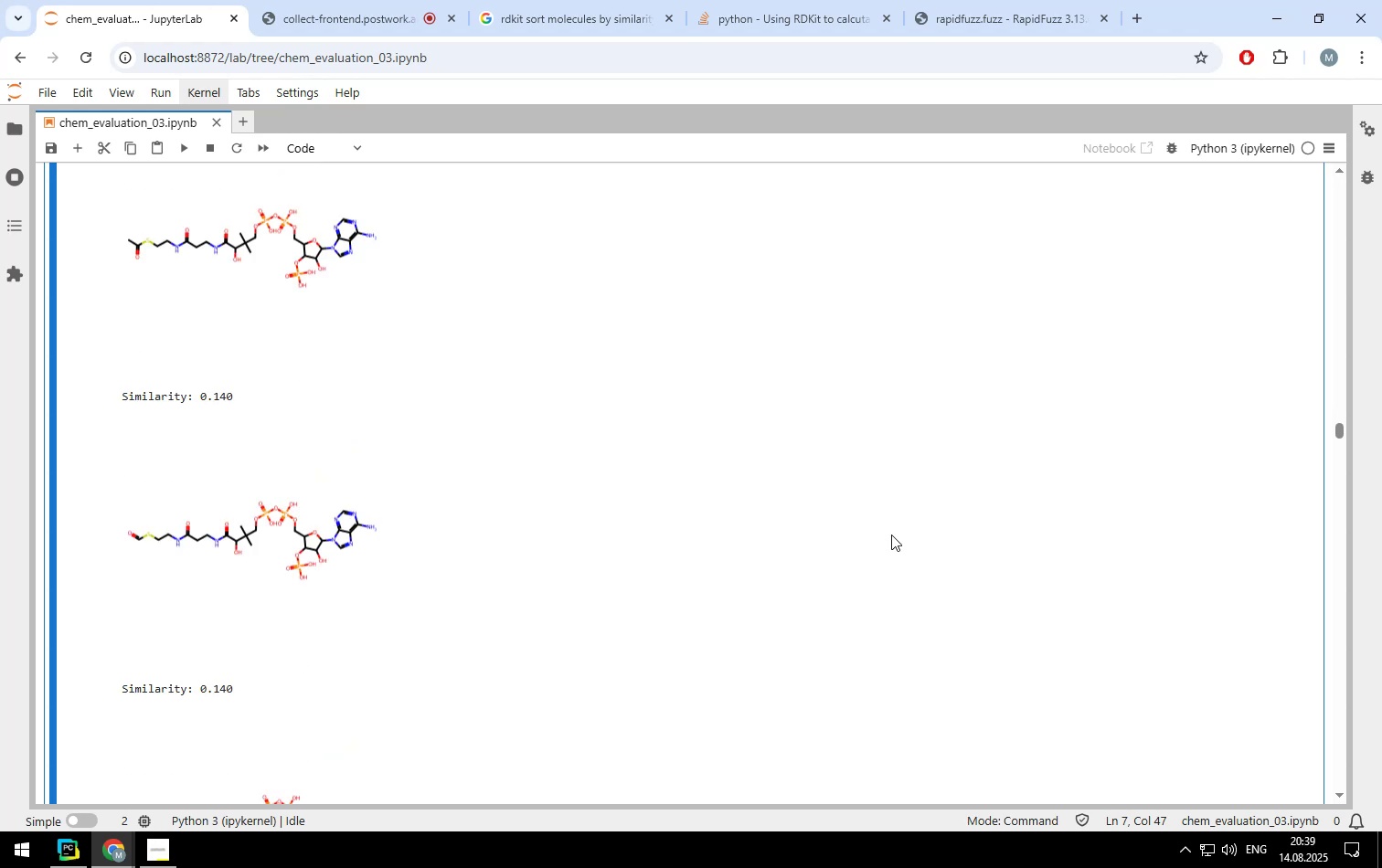 
scroll: coordinate [891, 535], scroll_direction: up, amount: 2.0
 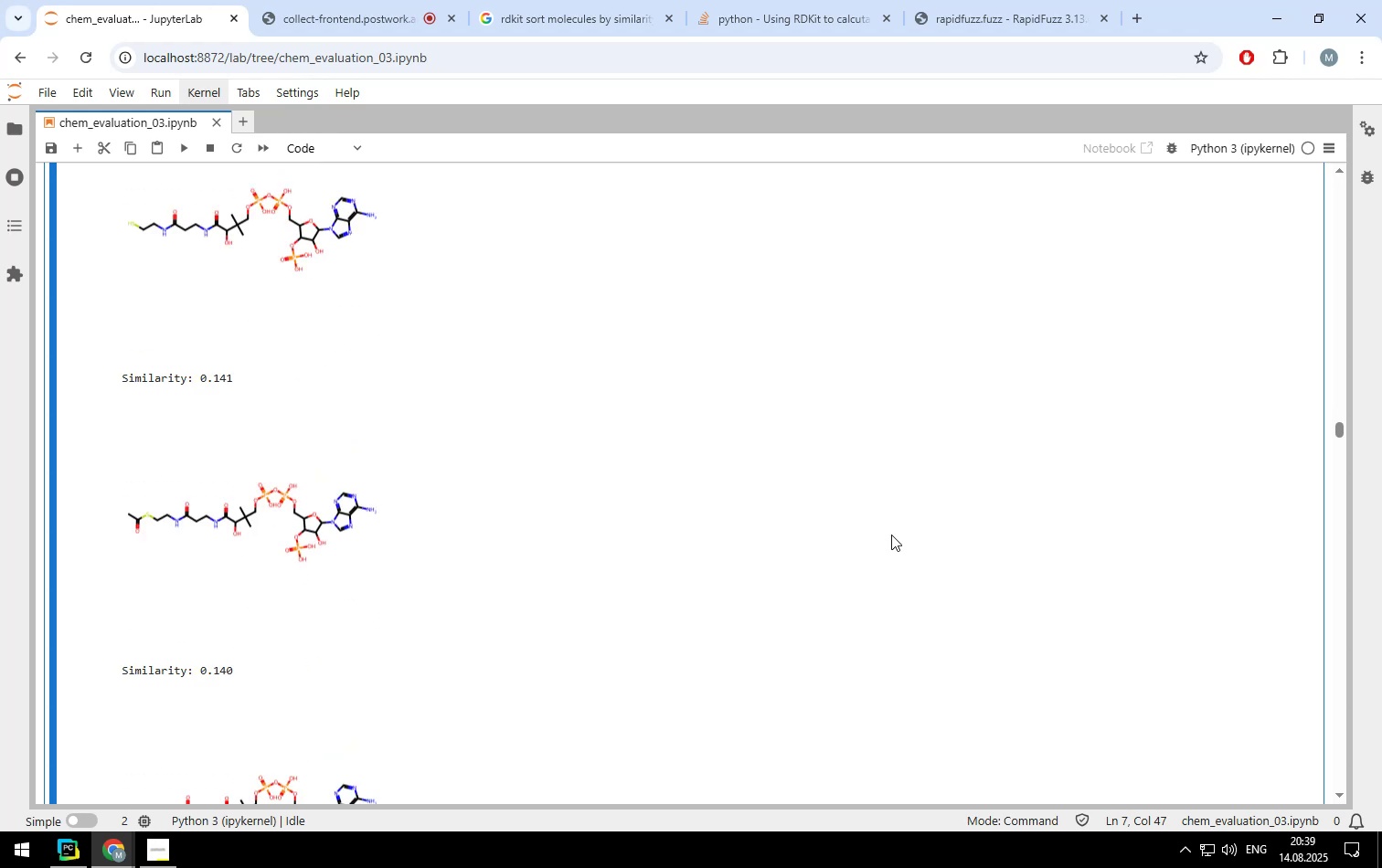 
scroll: coordinate [889, 535], scroll_direction: down, amount: 22.0
 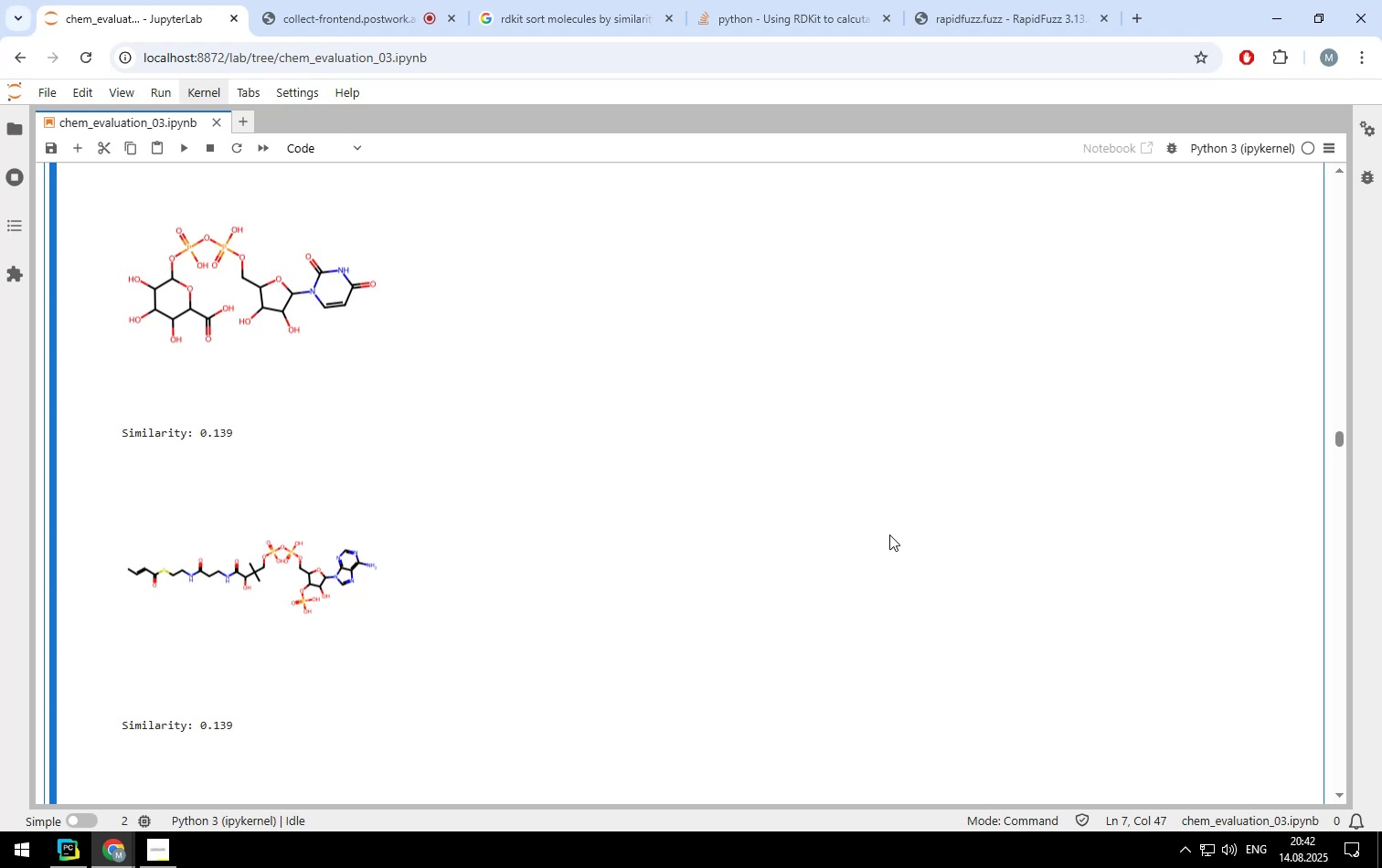 
wait(158.05)
 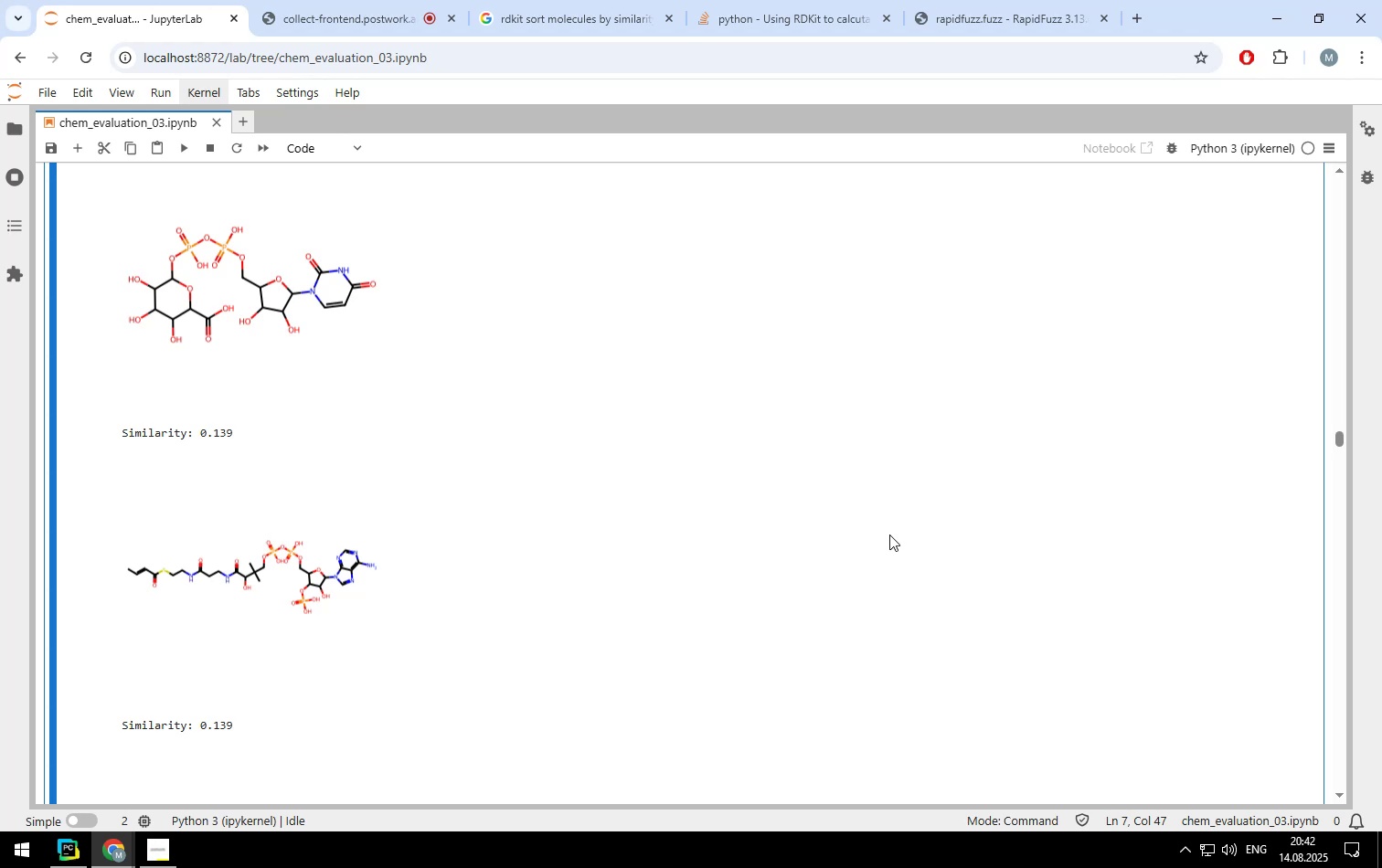 
scroll: coordinate [693, 561], scroll_direction: down, amount: 103.0
 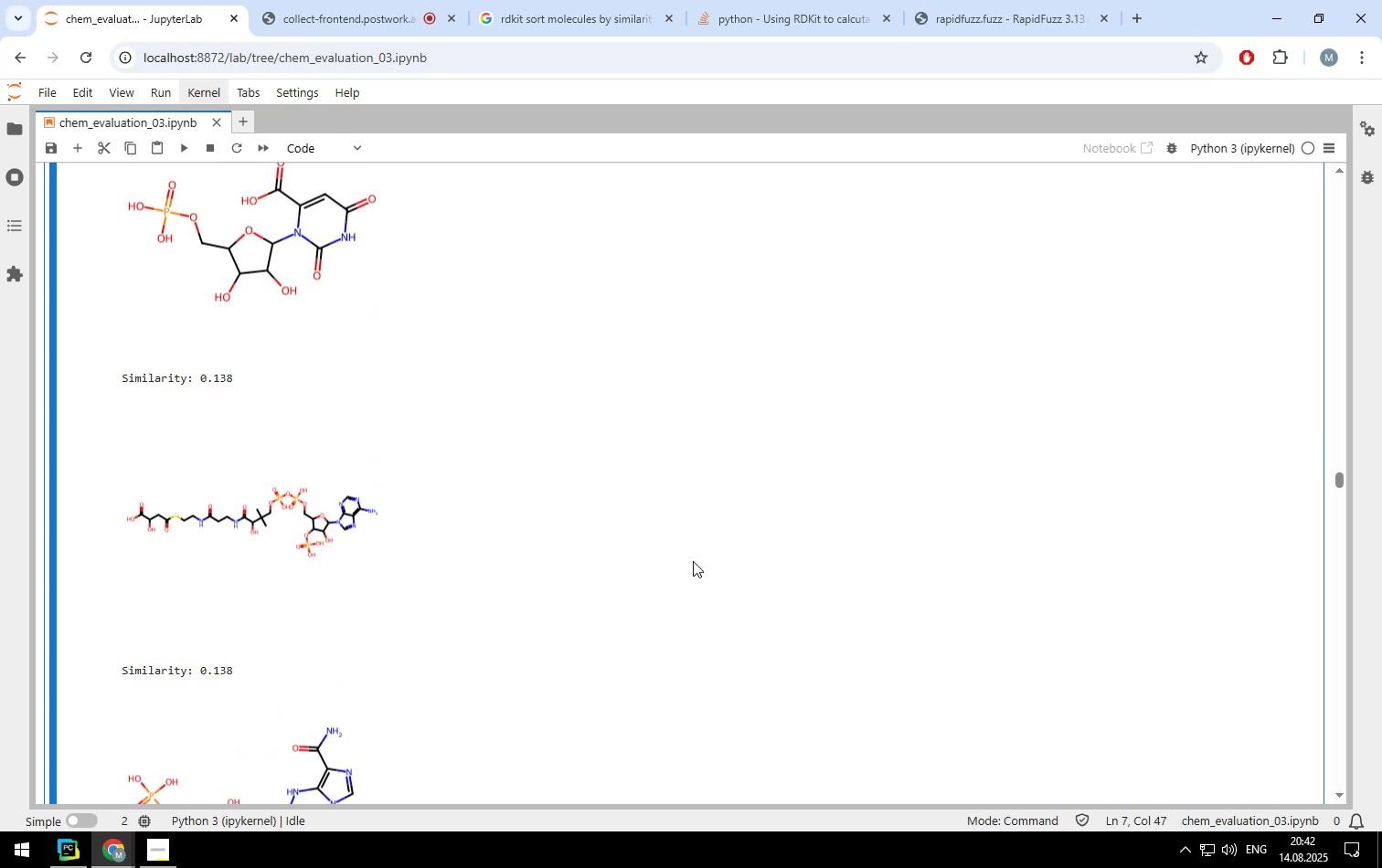 
scroll: coordinate [693, 561], scroll_direction: up, amount: 2.0
 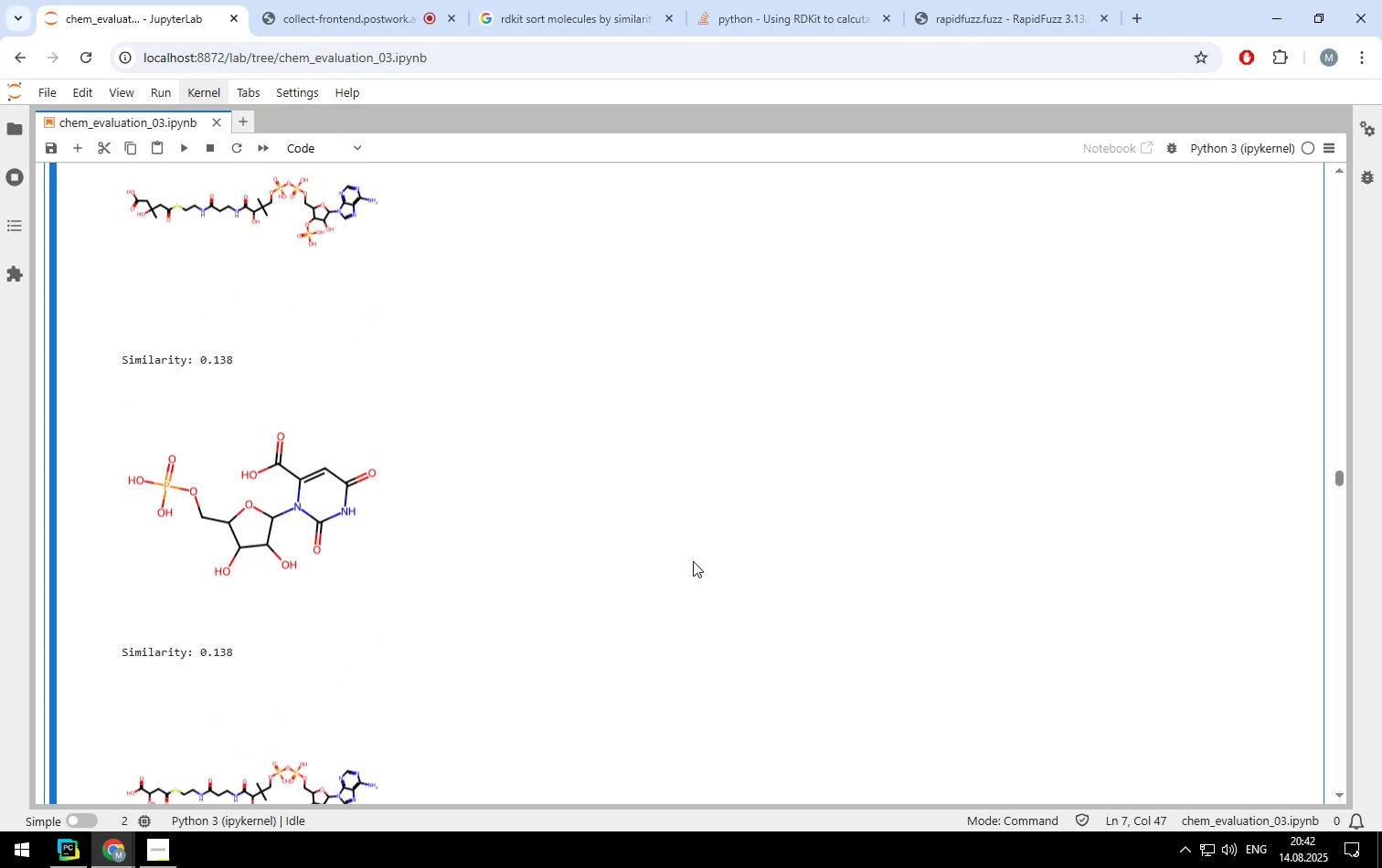 
scroll: coordinate [687, 565], scroll_direction: down, amount: 30.0
 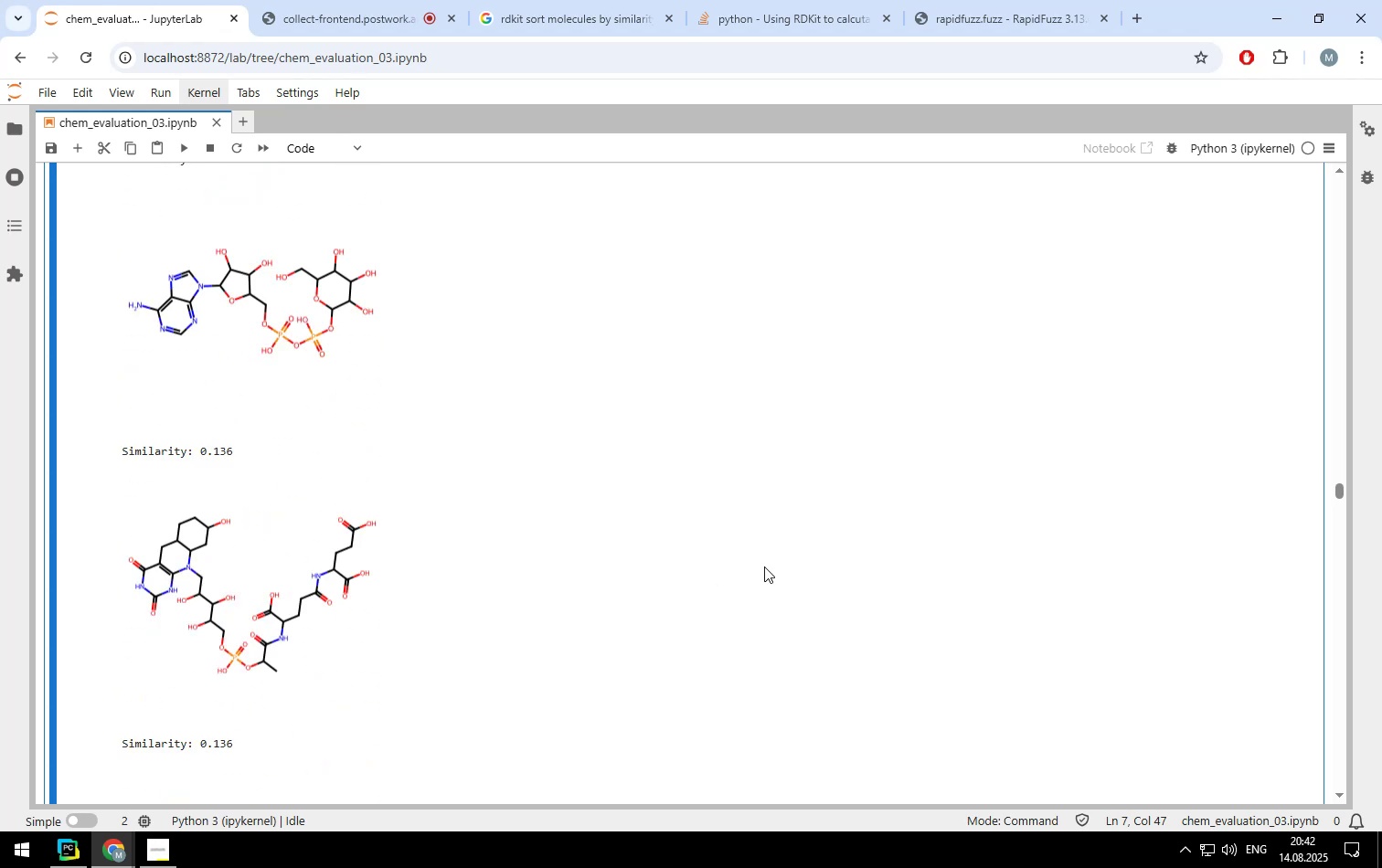 
wait(5.51)
 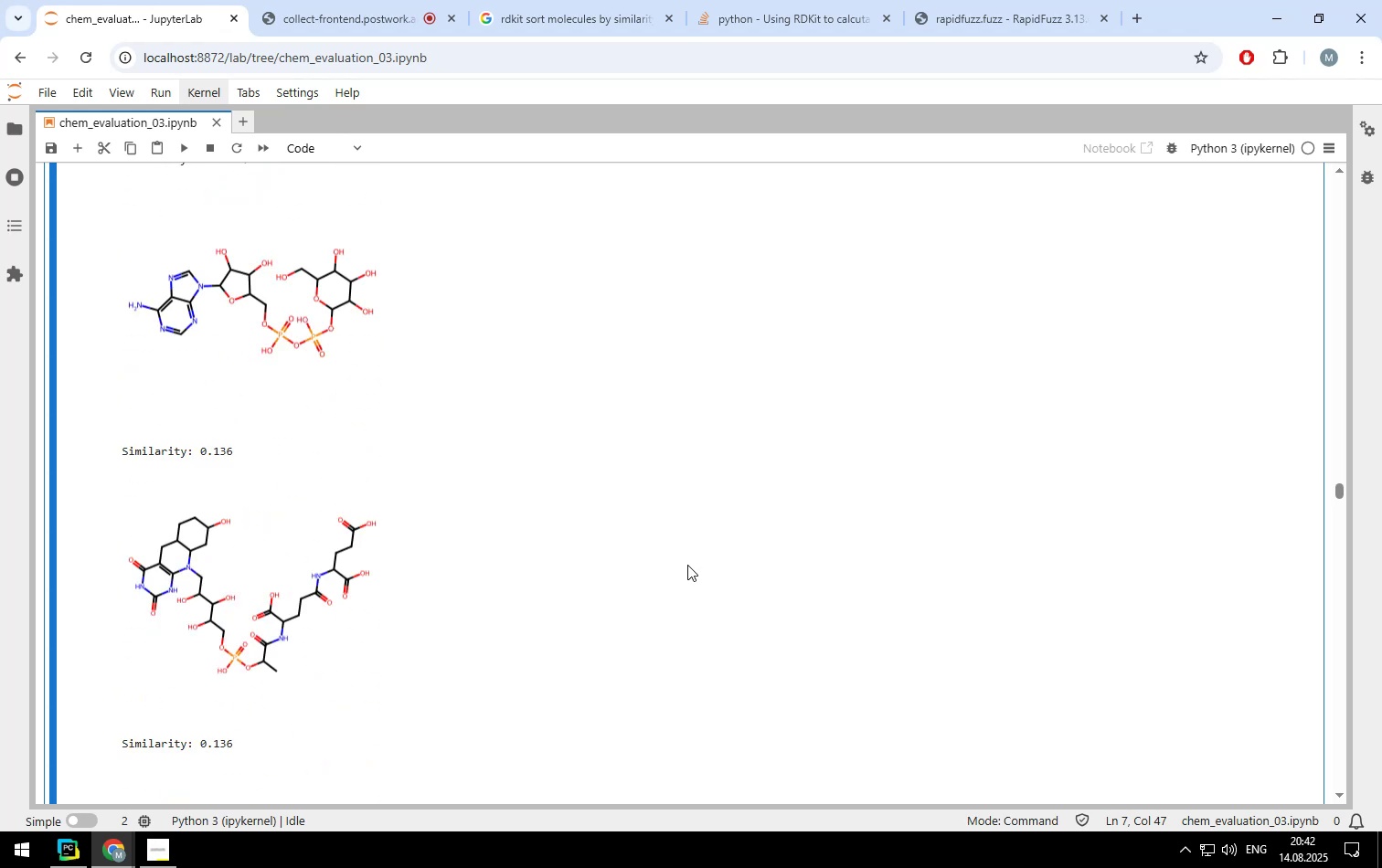 
scroll: coordinate [810, 544], scroll_direction: down, amount: 29.0
 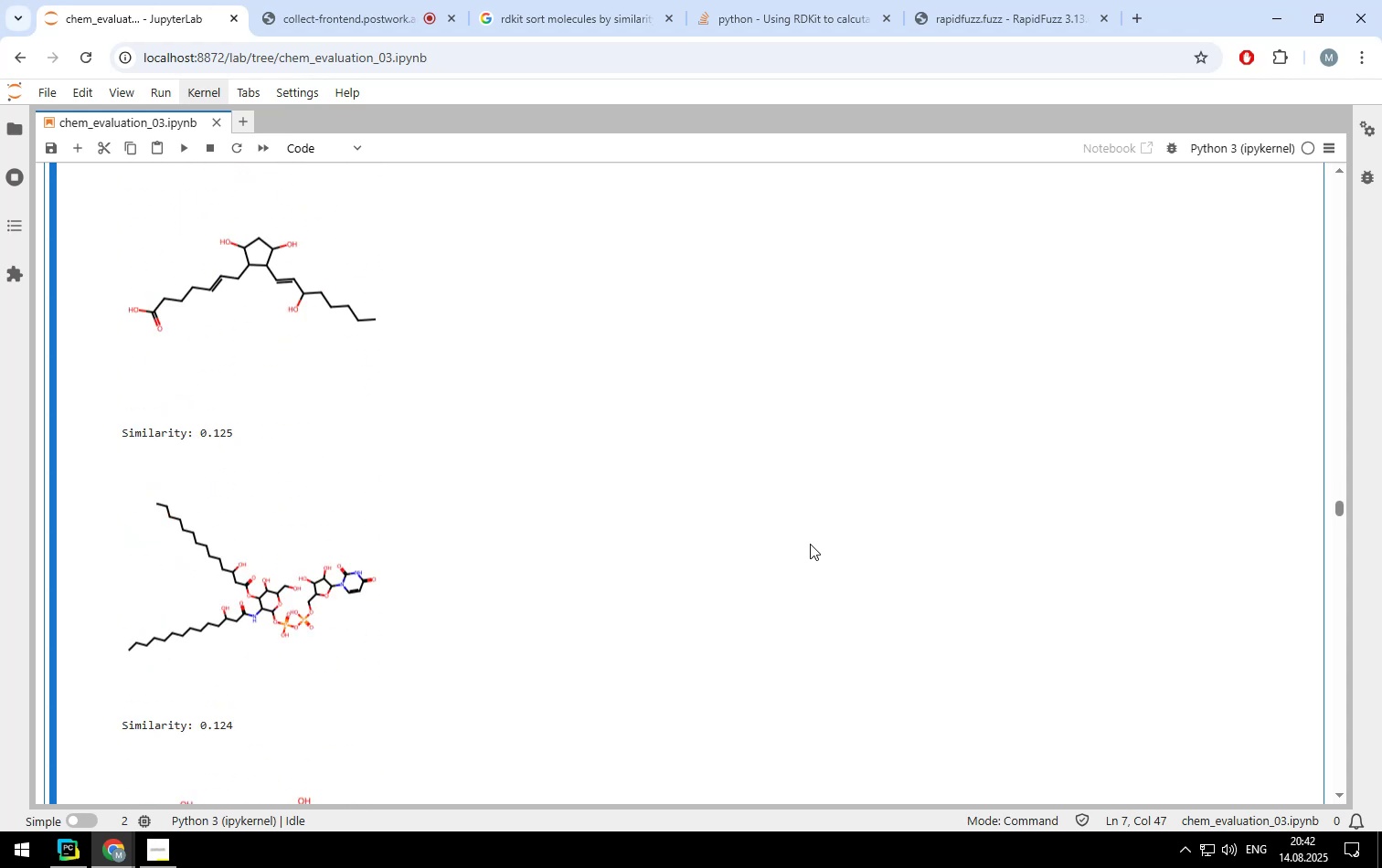 
scroll: coordinate [810, 544], scroll_direction: up, amount: 6.0
 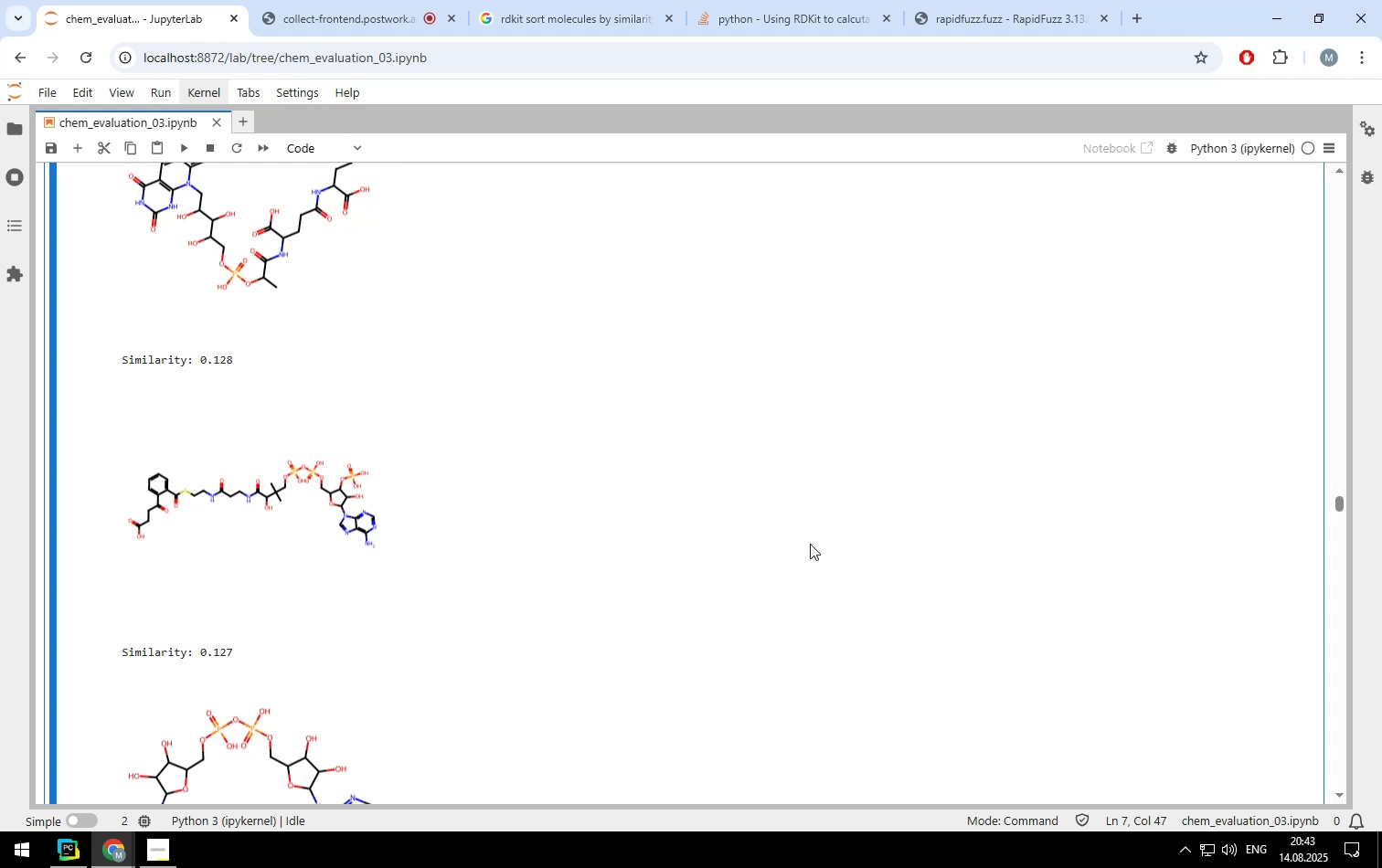 
wait(22.68)
 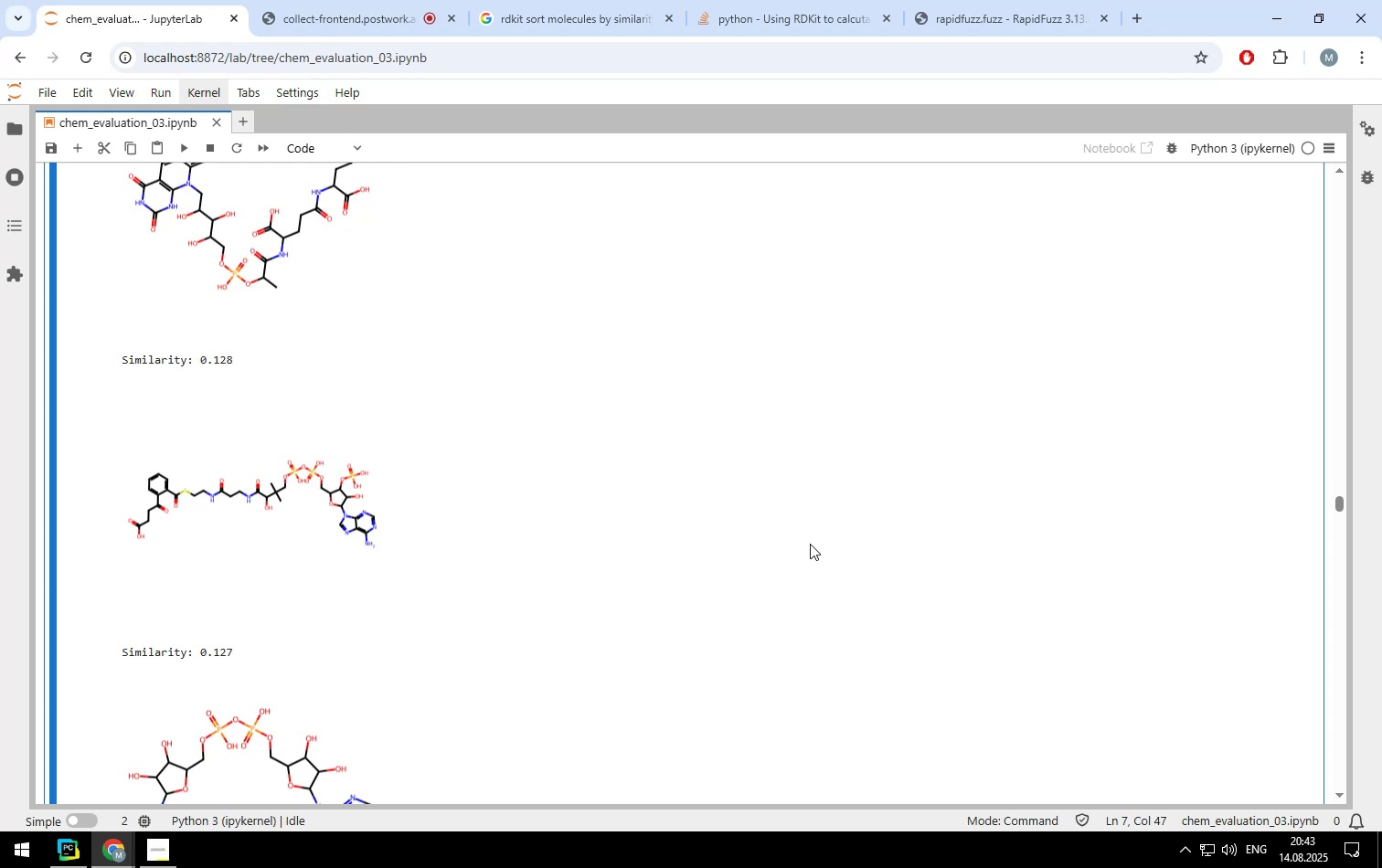 
scroll: coordinate [810, 544], scroll_direction: down, amount: 4.0
 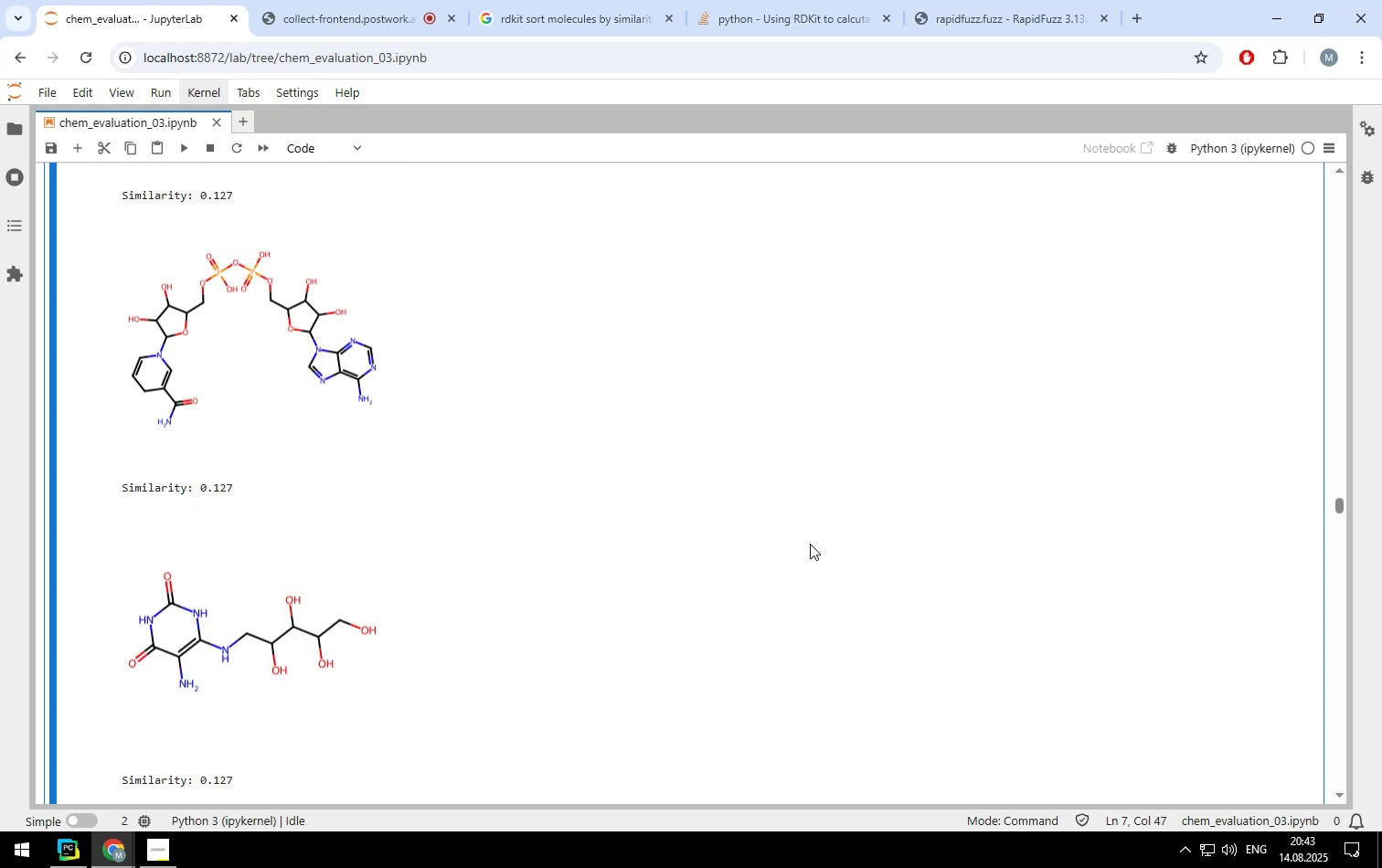 
wait(5.77)
 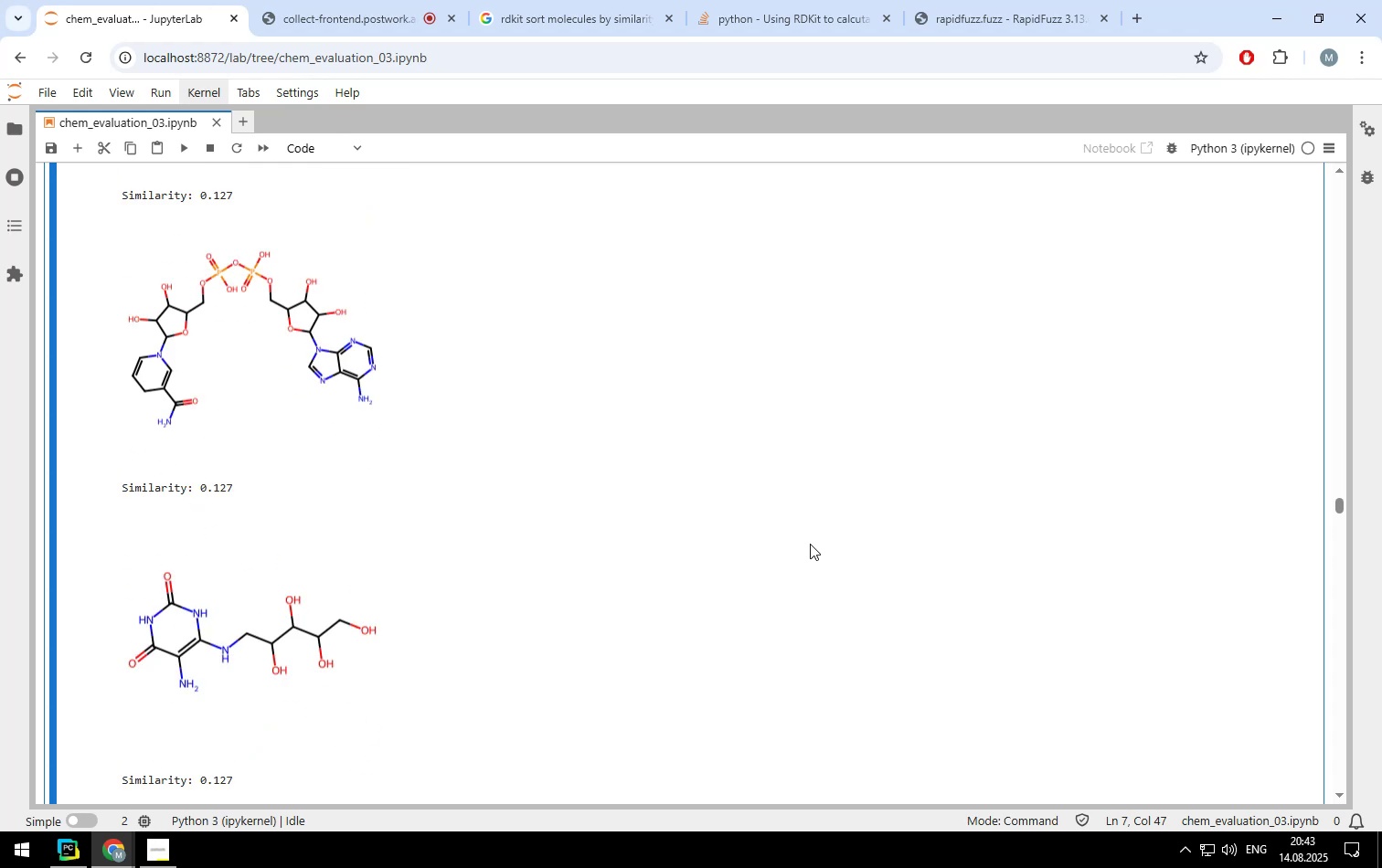 
scroll: coordinate [810, 545], scroll_direction: down, amount: 16.0
 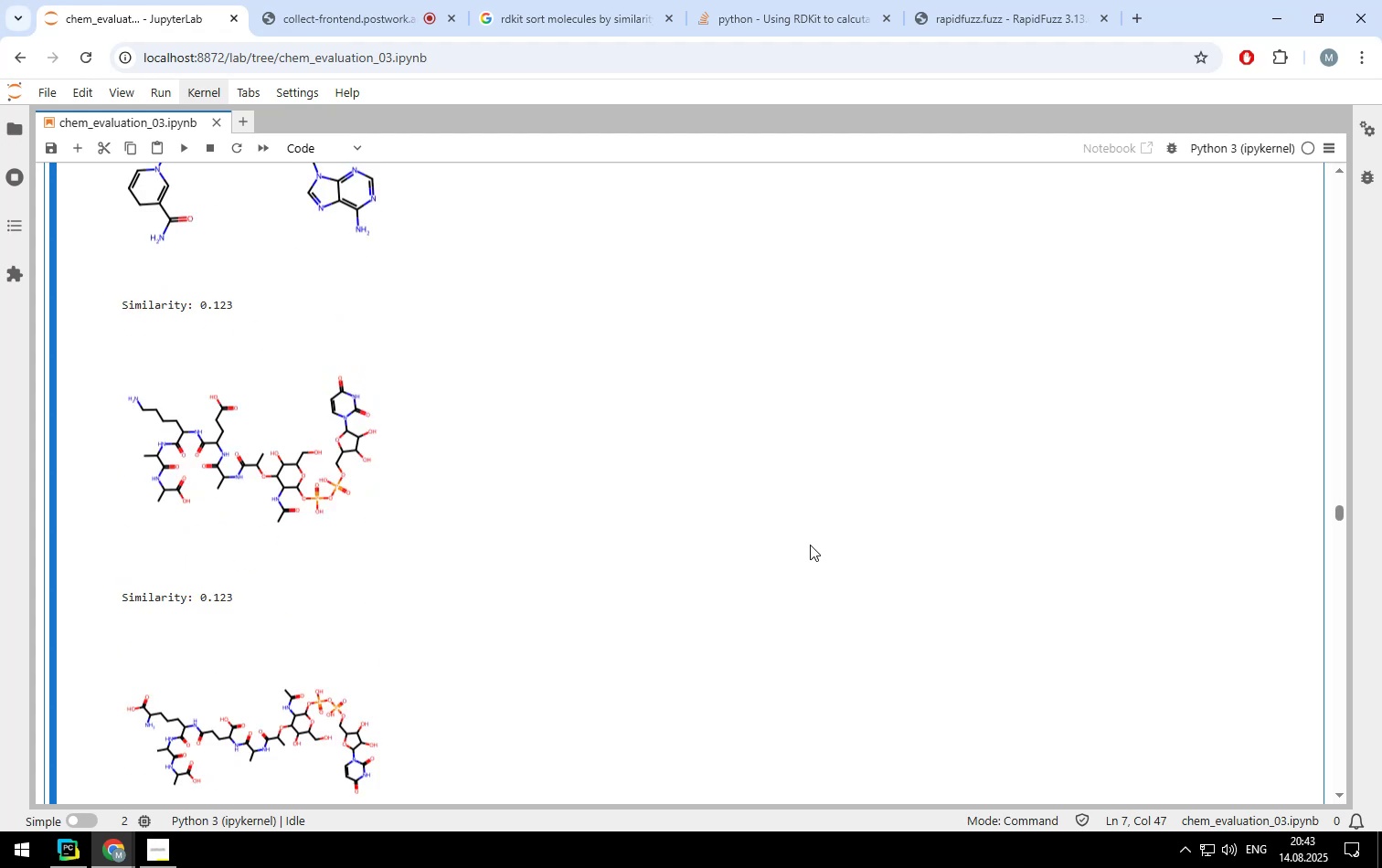 
scroll: coordinate [664, 662], scroll_direction: down, amount: 23.0
 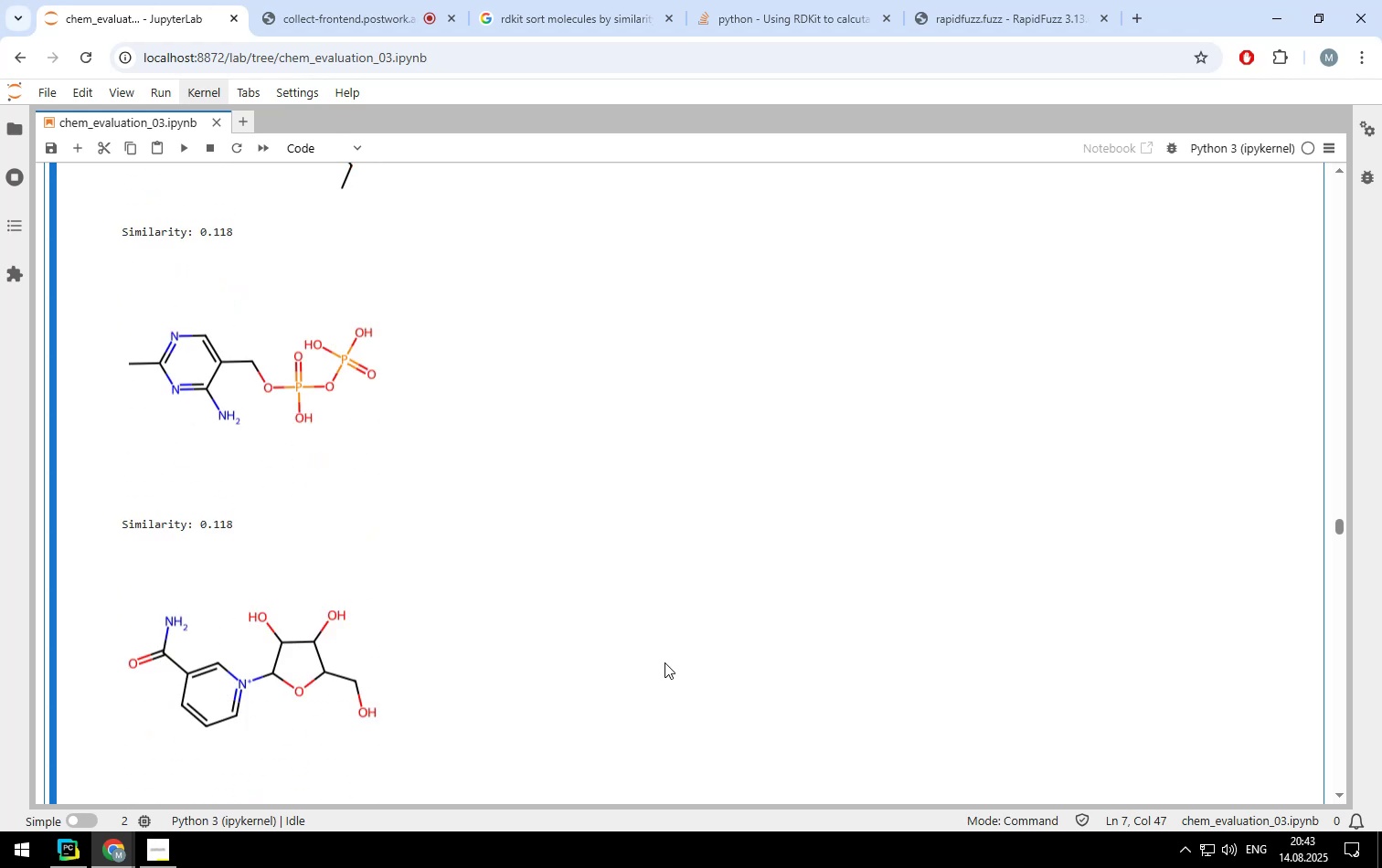 
wait(5.02)
 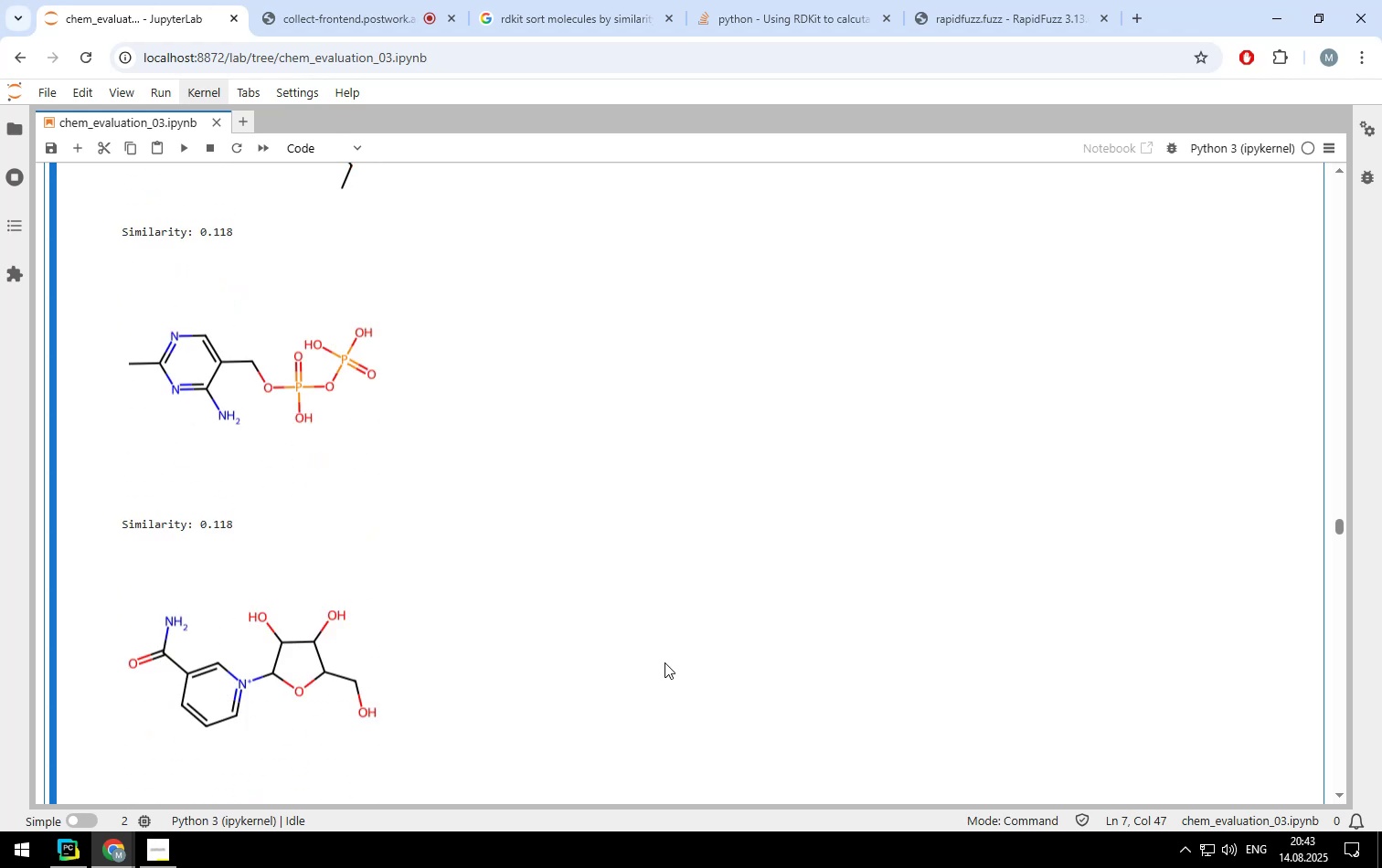 
scroll: coordinate [664, 664], scroll_direction: down, amount: 30.0
 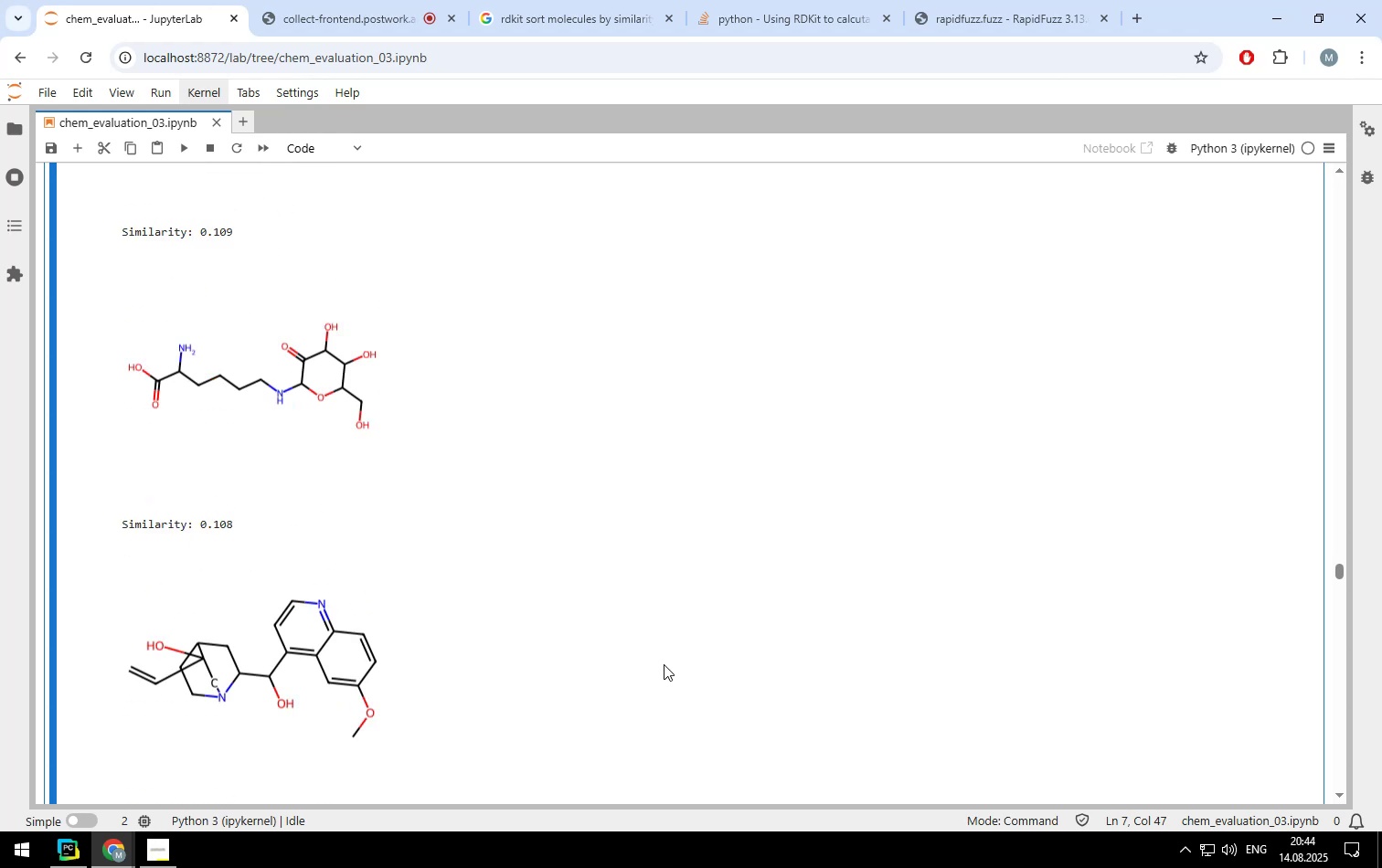 
scroll: coordinate [664, 664], scroll_direction: up, amount: 4.0
 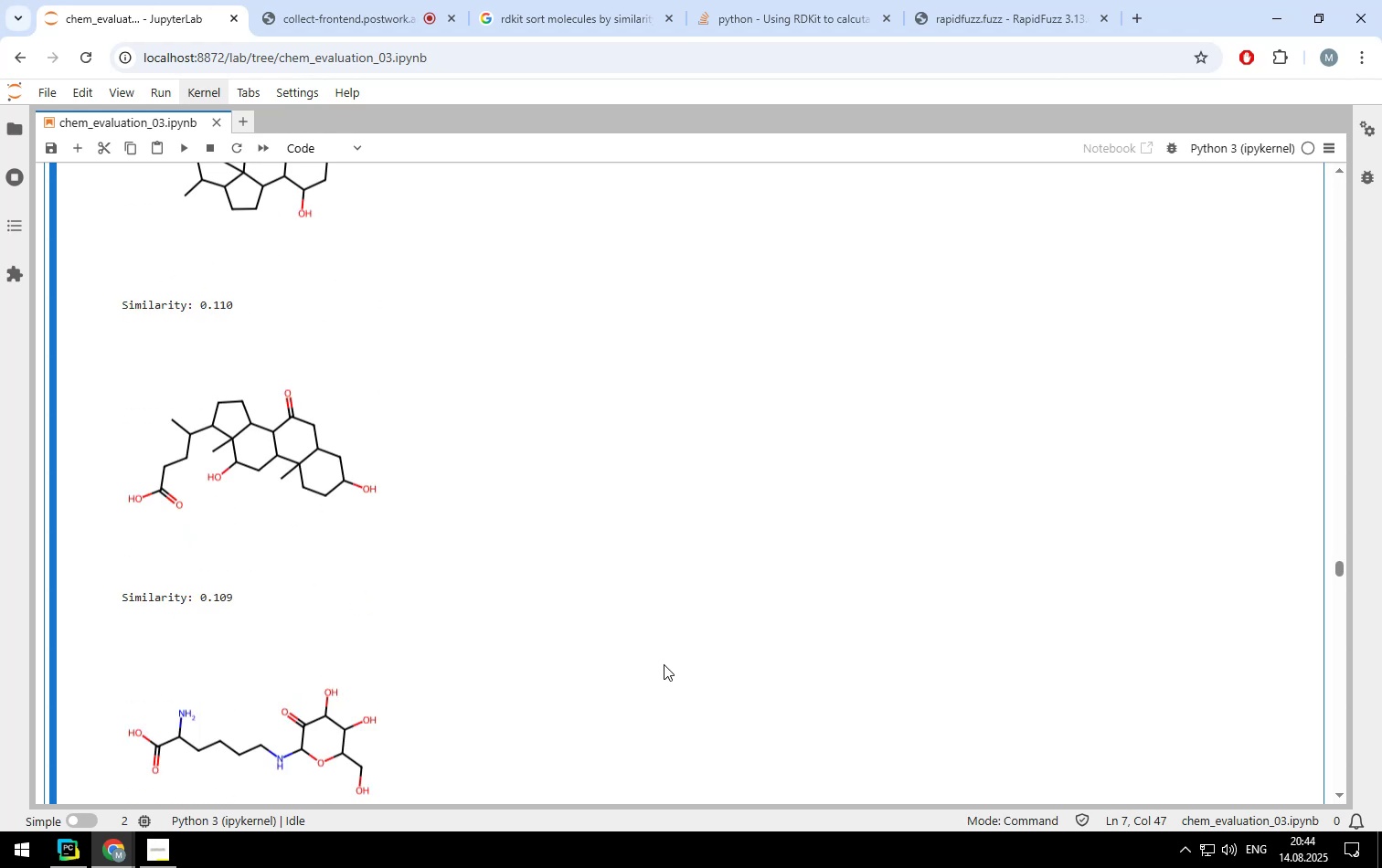 
scroll: coordinate [664, 664], scroll_direction: down, amount: 30.0
 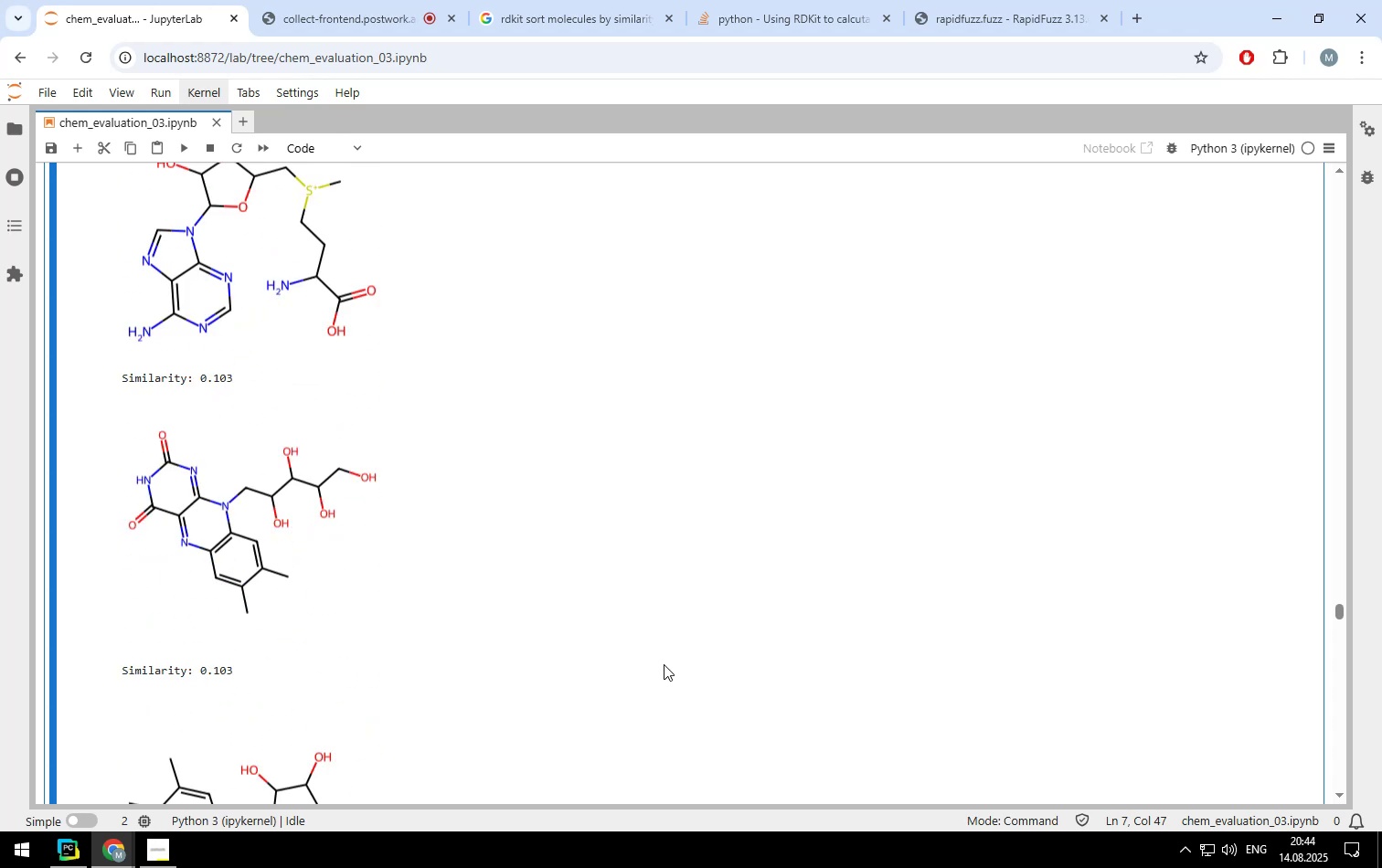 
scroll: coordinate [664, 664], scroll_direction: up, amount: 2.0
 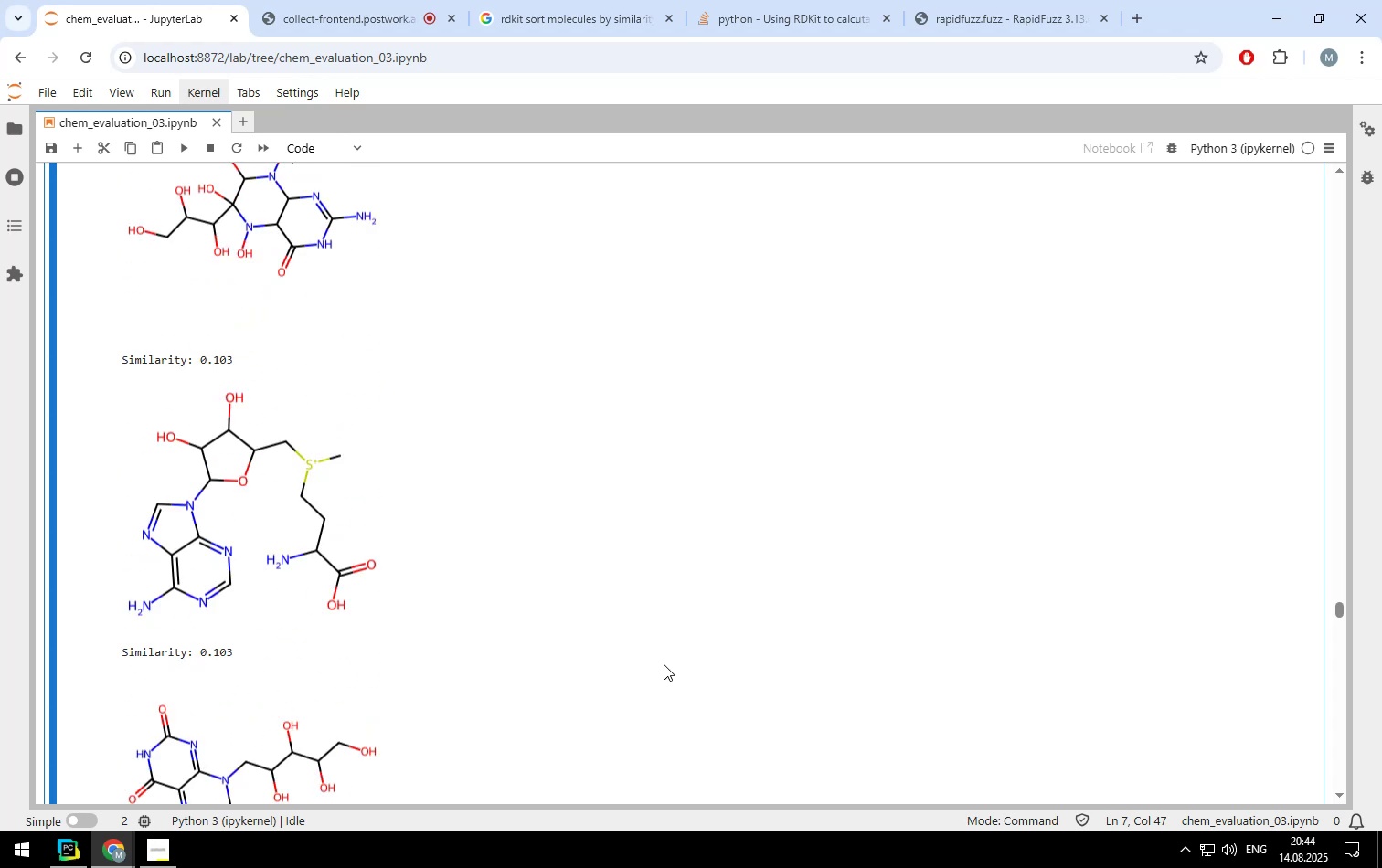 
scroll: coordinate [664, 664], scroll_direction: down, amount: 5.0
 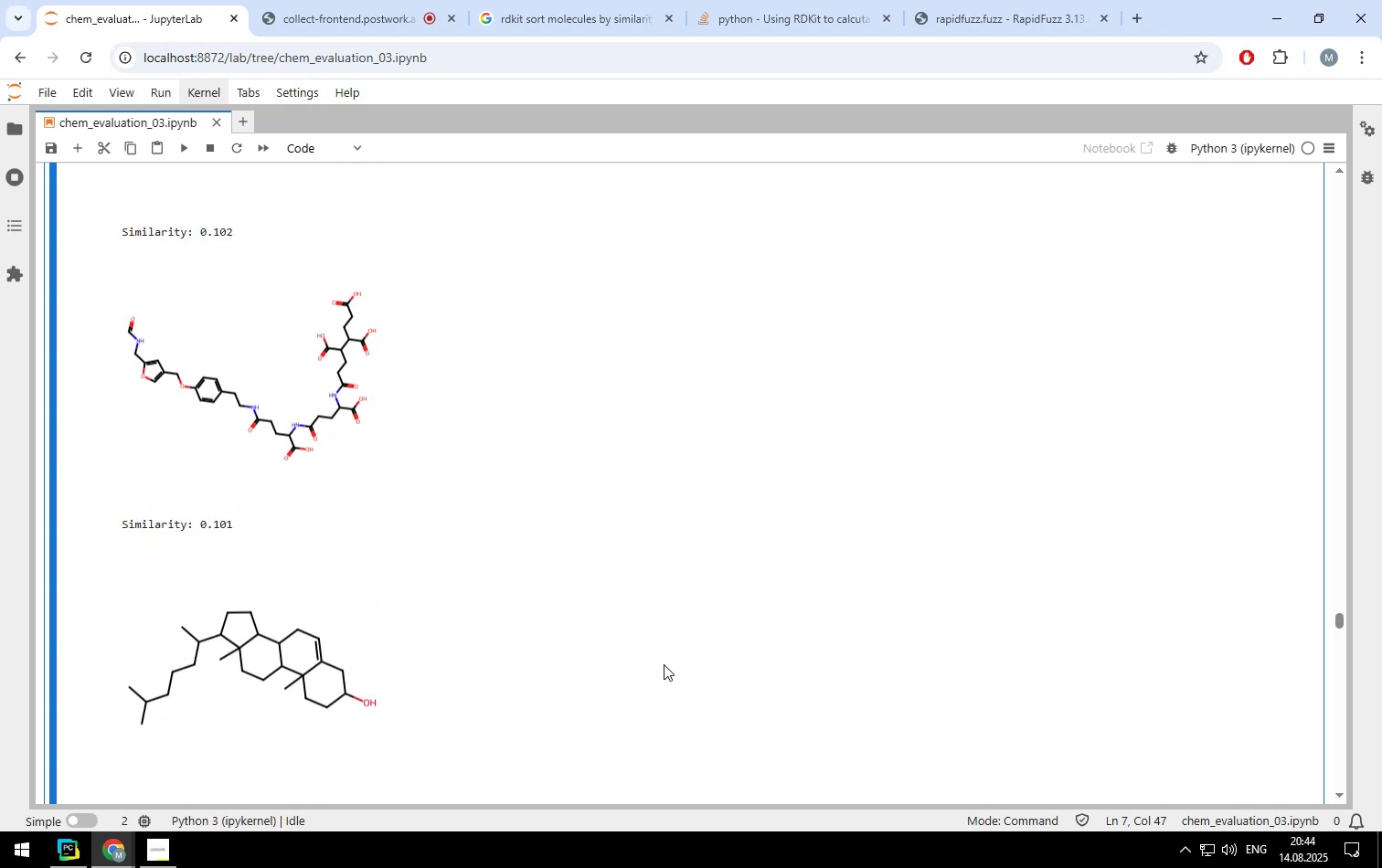 
scroll: coordinate [664, 664], scroll_direction: up, amount: 4.0
 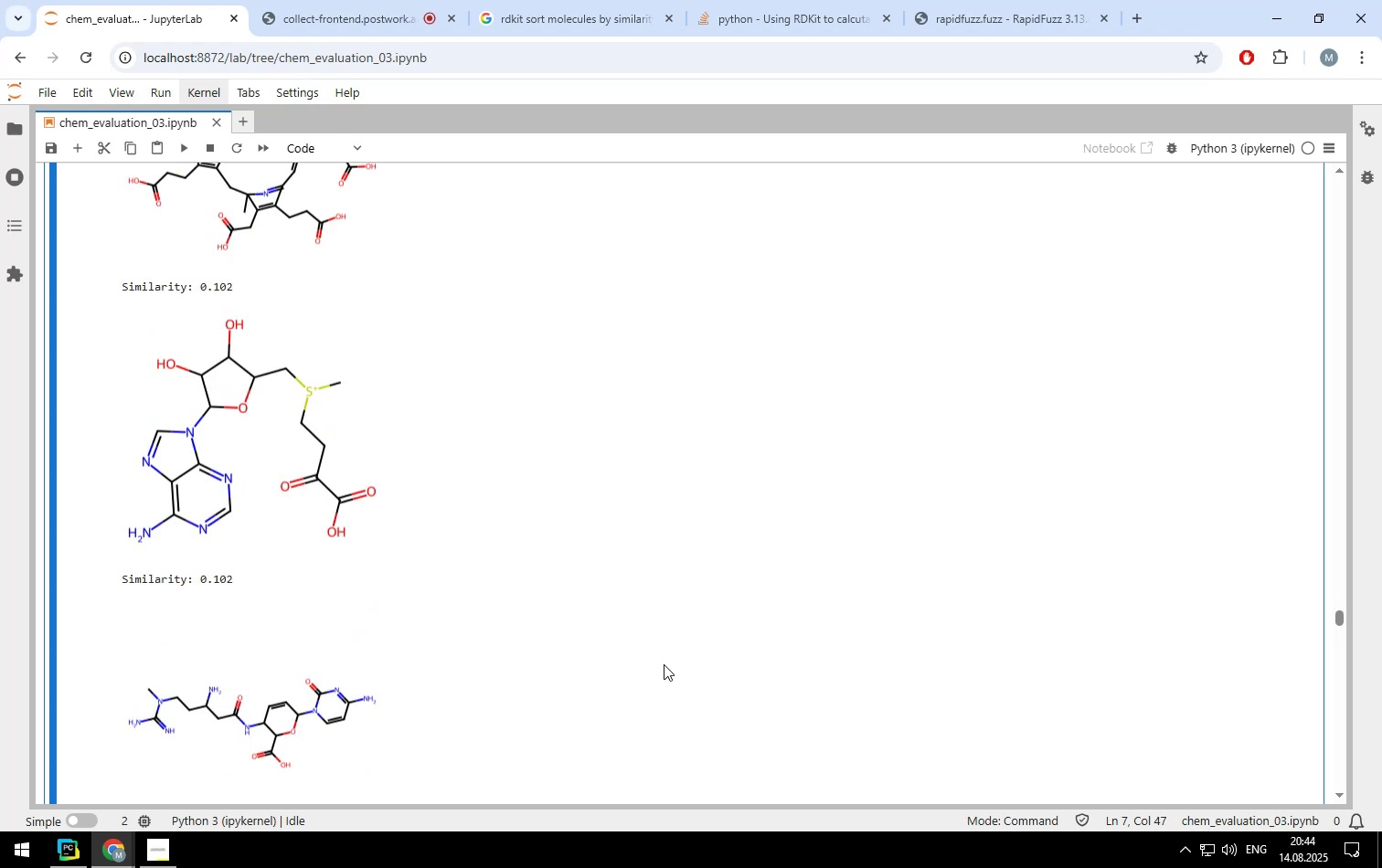 
scroll: coordinate [656, 664], scroll_direction: down, amount: 35.0
 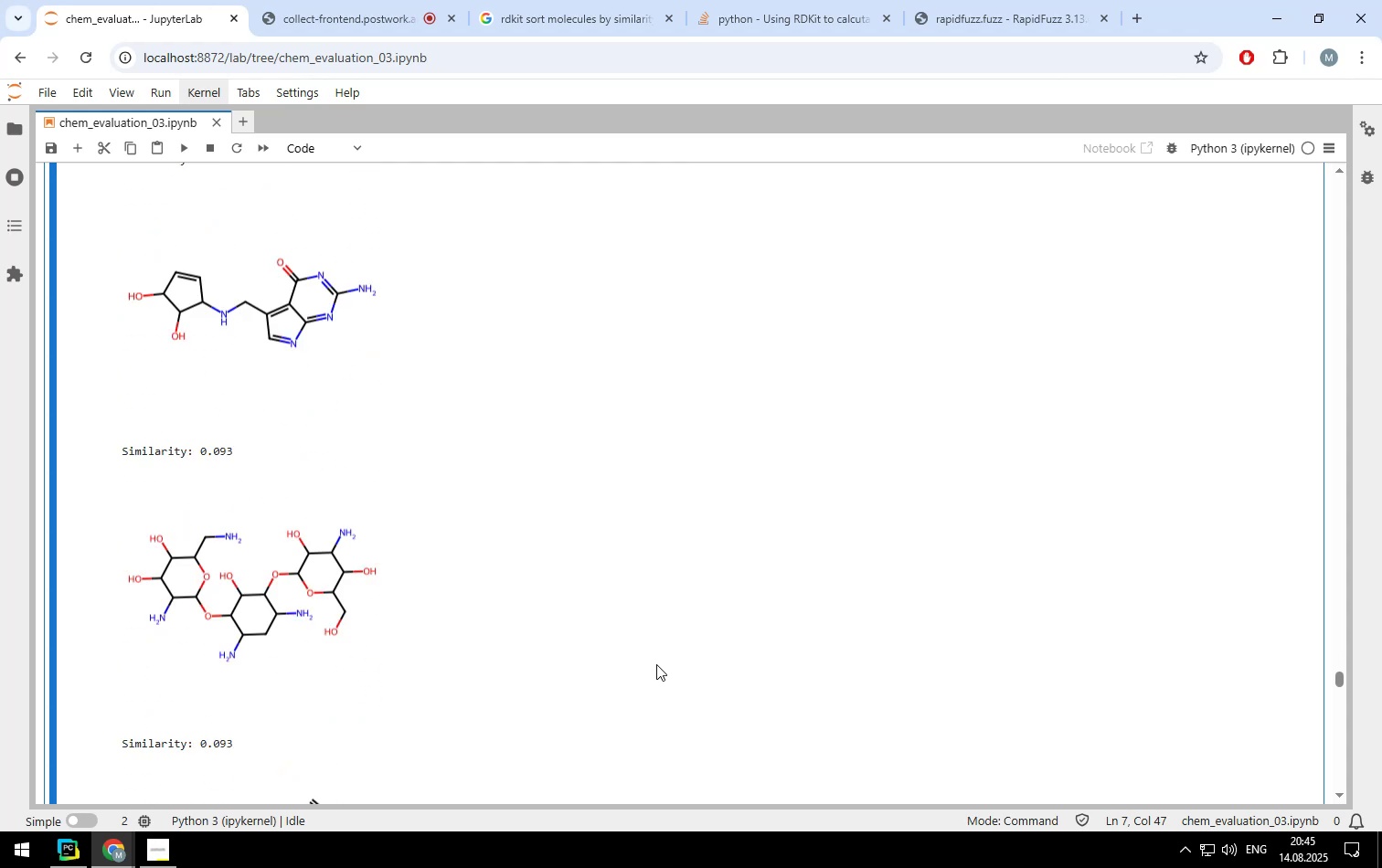 
scroll: coordinate [656, 664], scroll_direction: down, amount: 89.0
 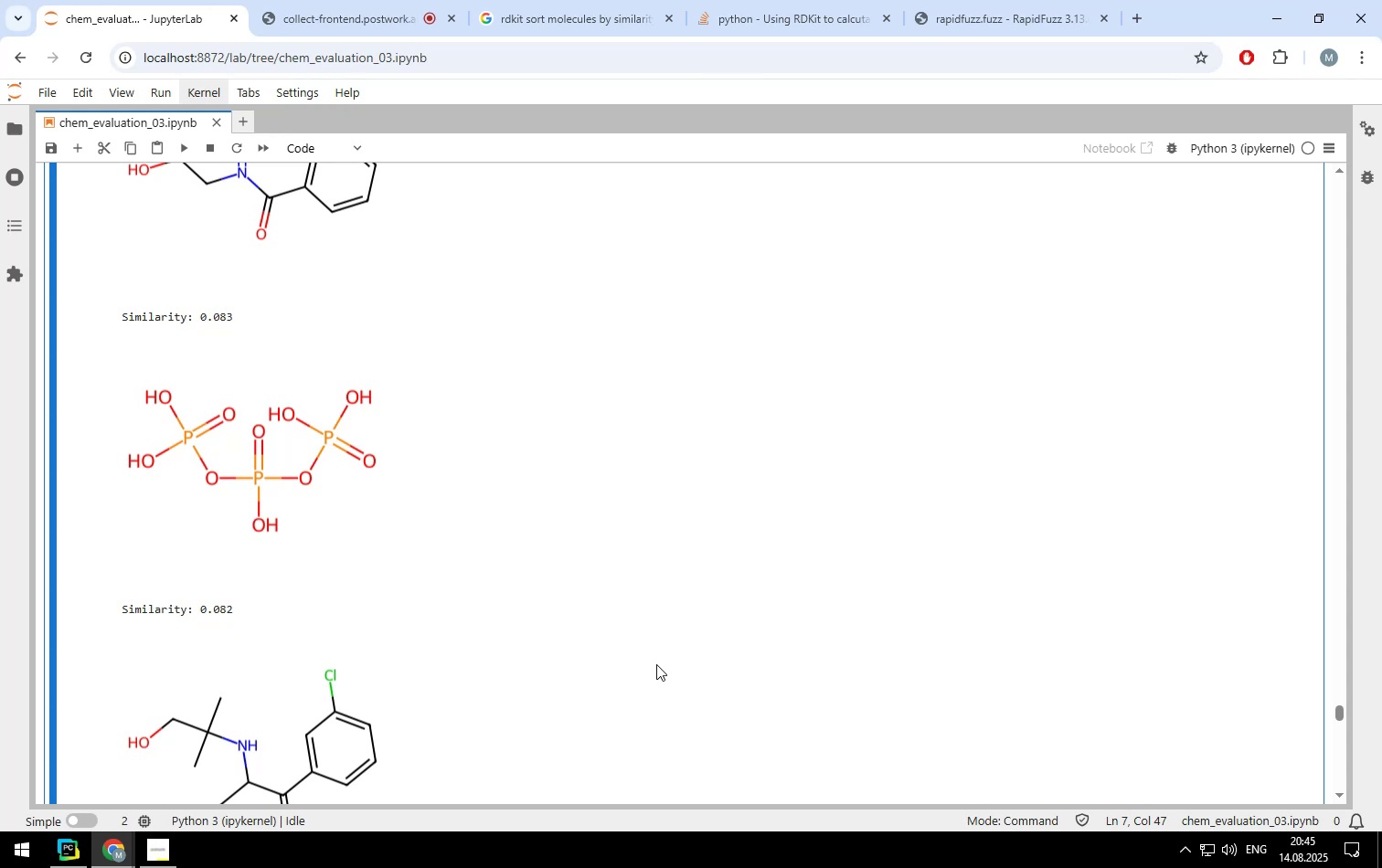 
wait(15.29)
 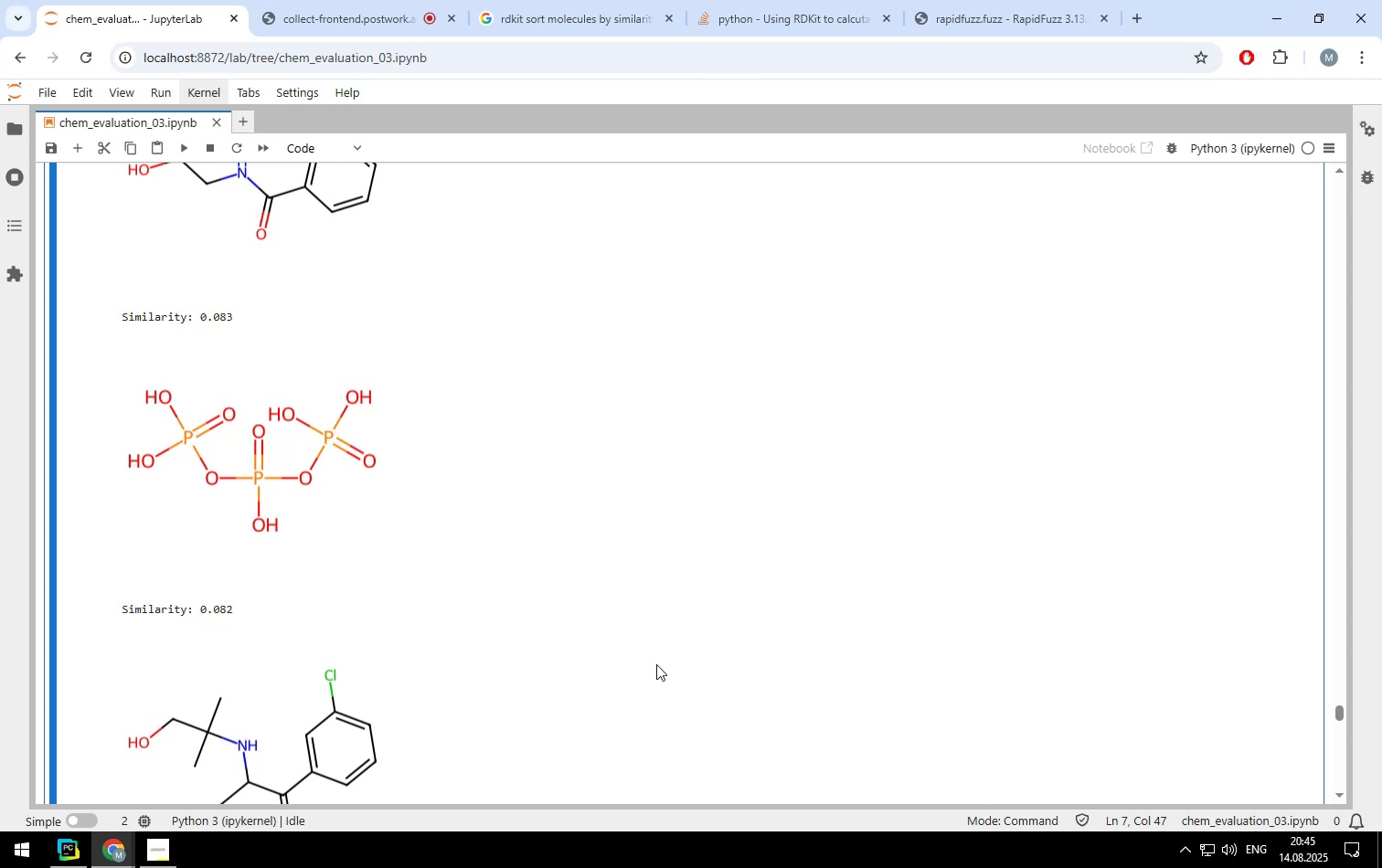 
scroll: coordinate [656, 664], scroll_direction: down, amount: 89.0
 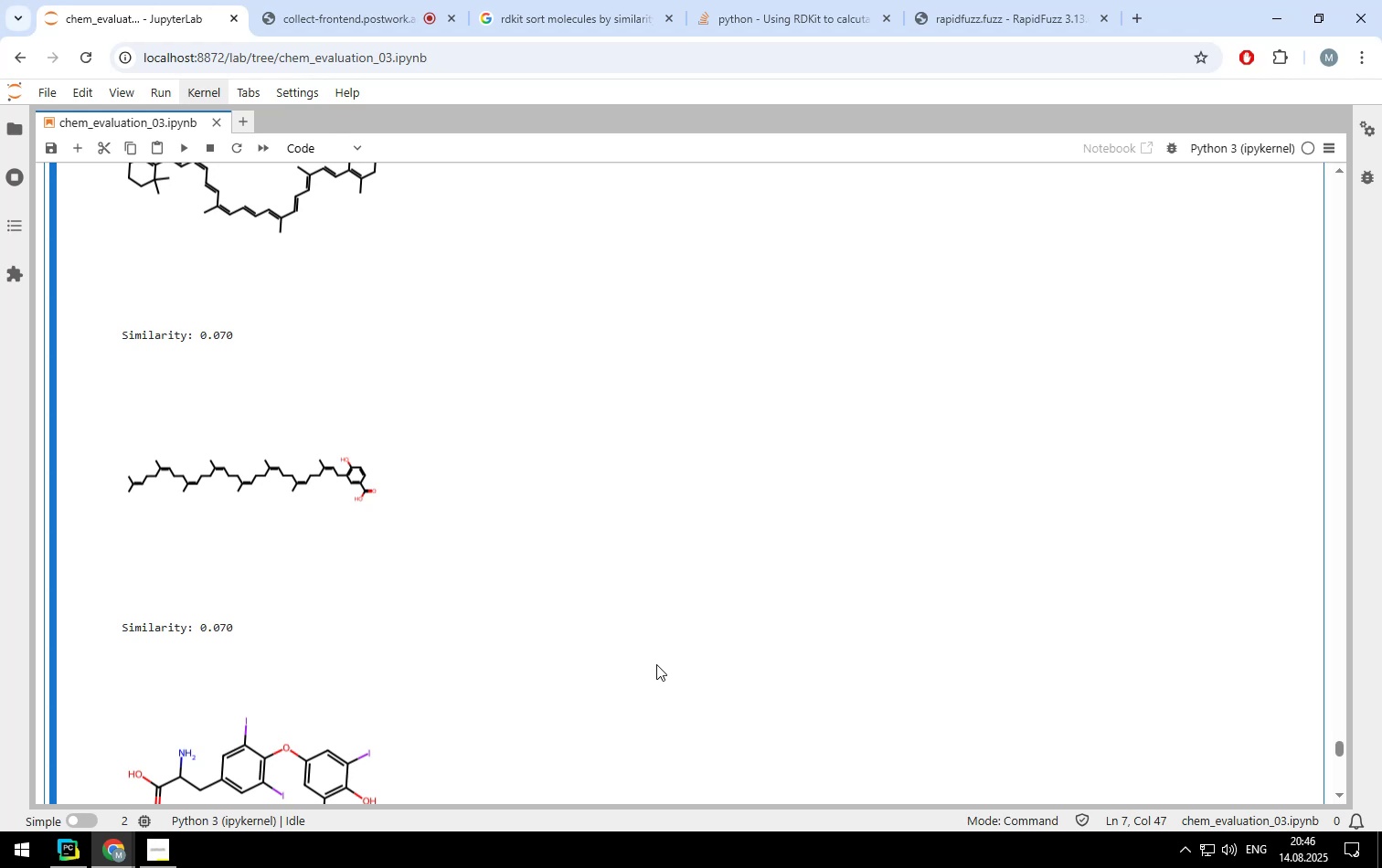 
wait(38.42)
 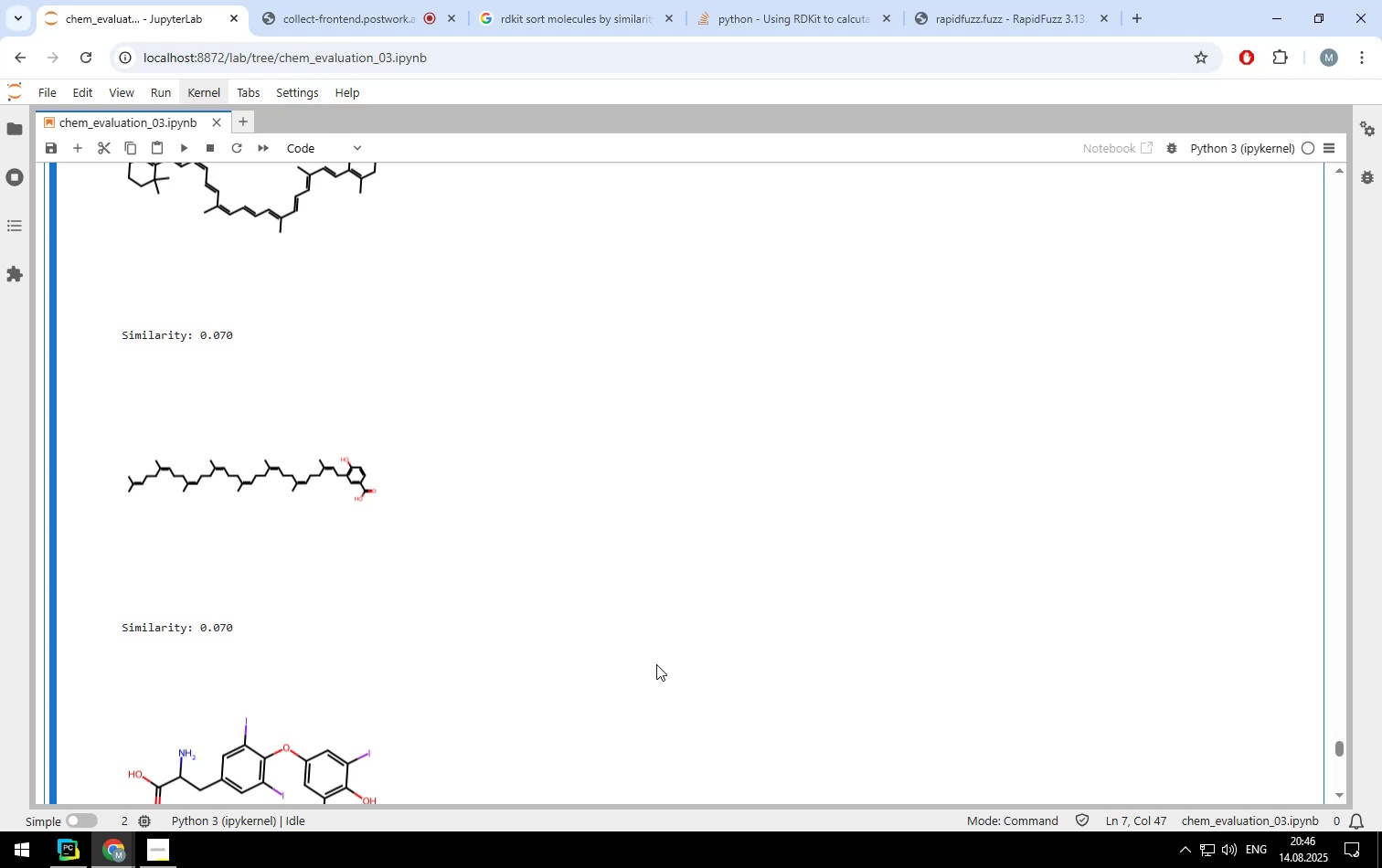 
scroll: coordinate [656, 664], scroll_direction: down, amount: 20.0
 